 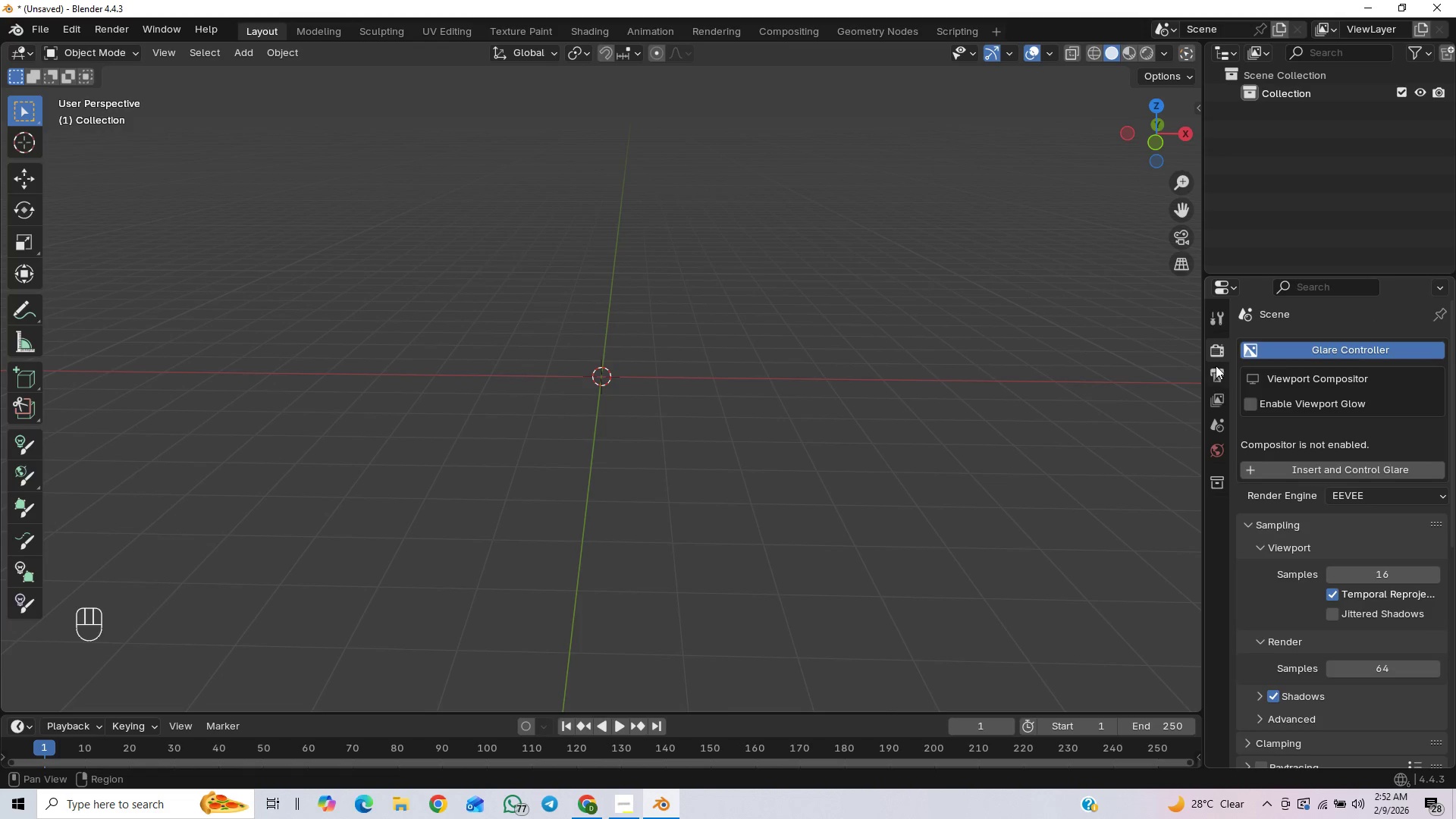 
left_click([1341, 490])
 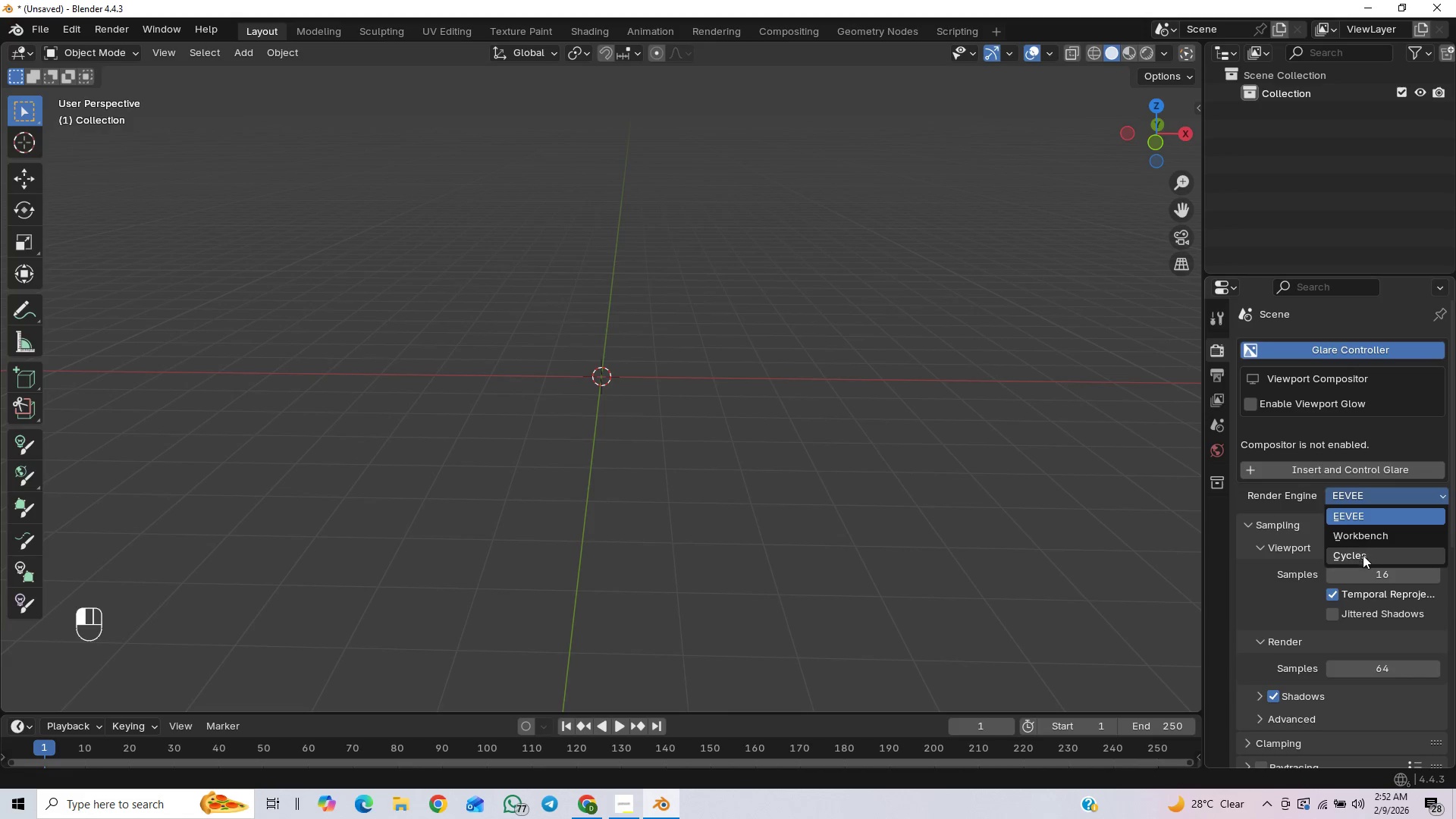 
left_click([1362, 556])
 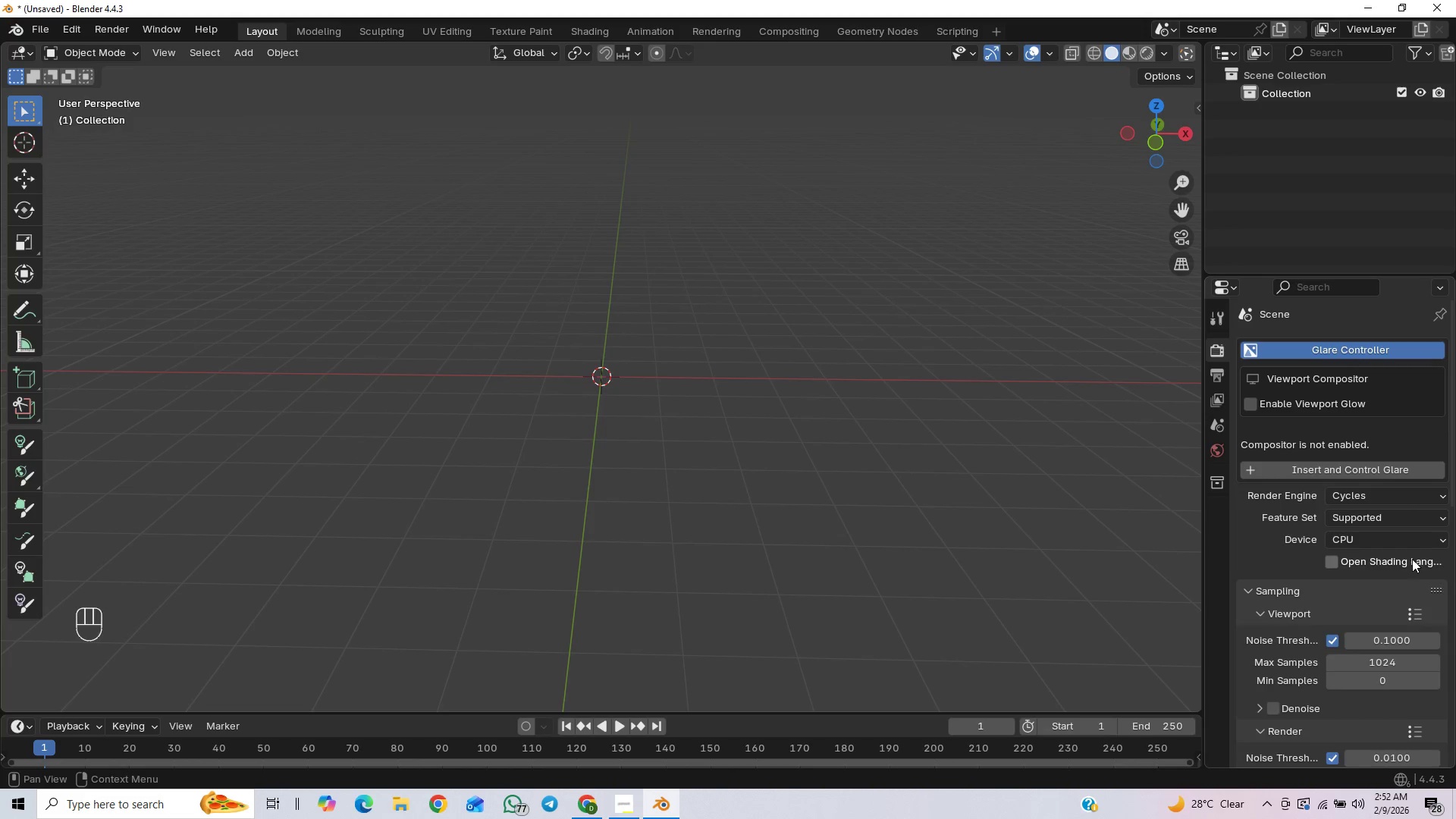 
left_click([1382, 544])
 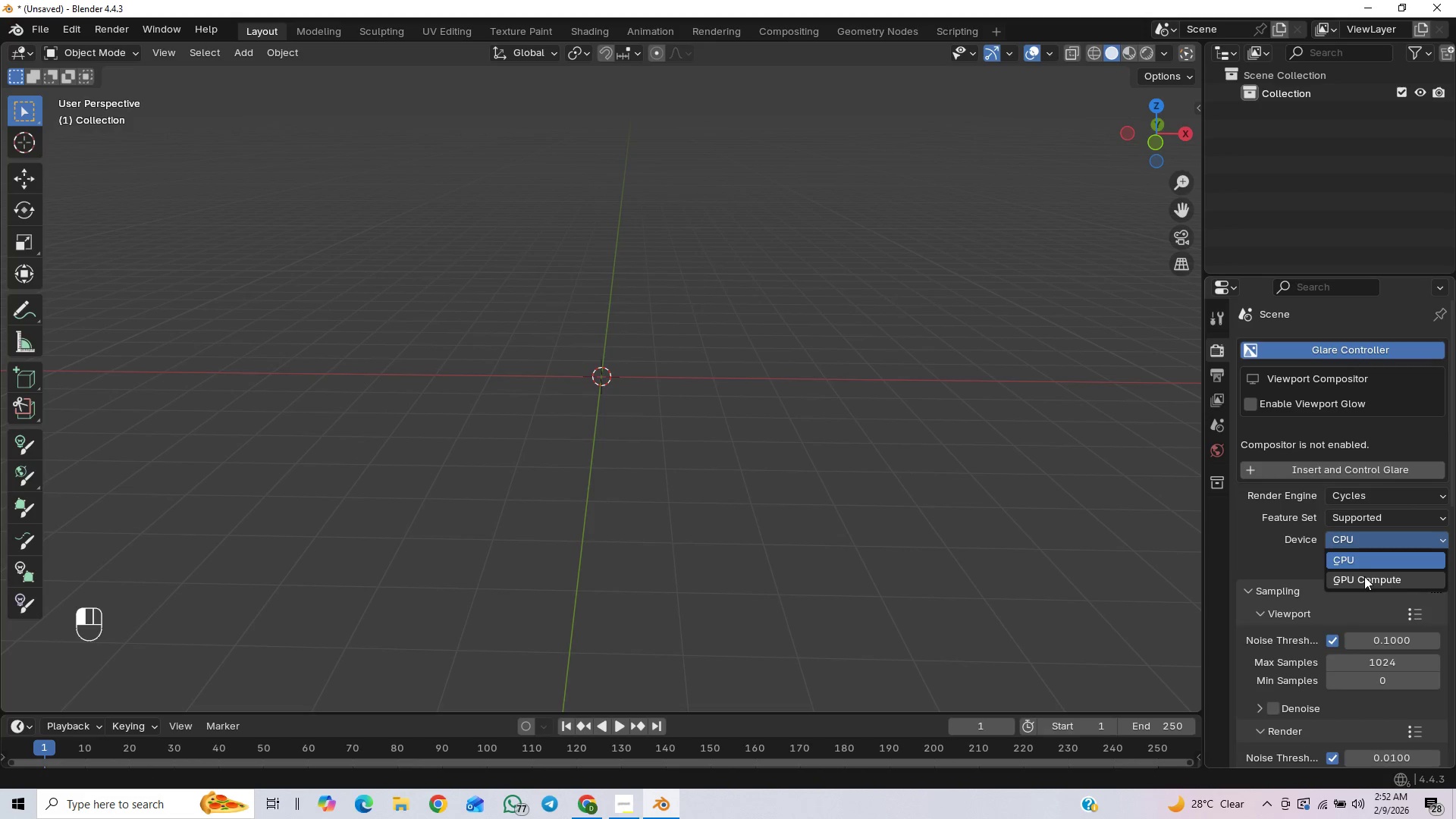 
left_click([1364, 576])
 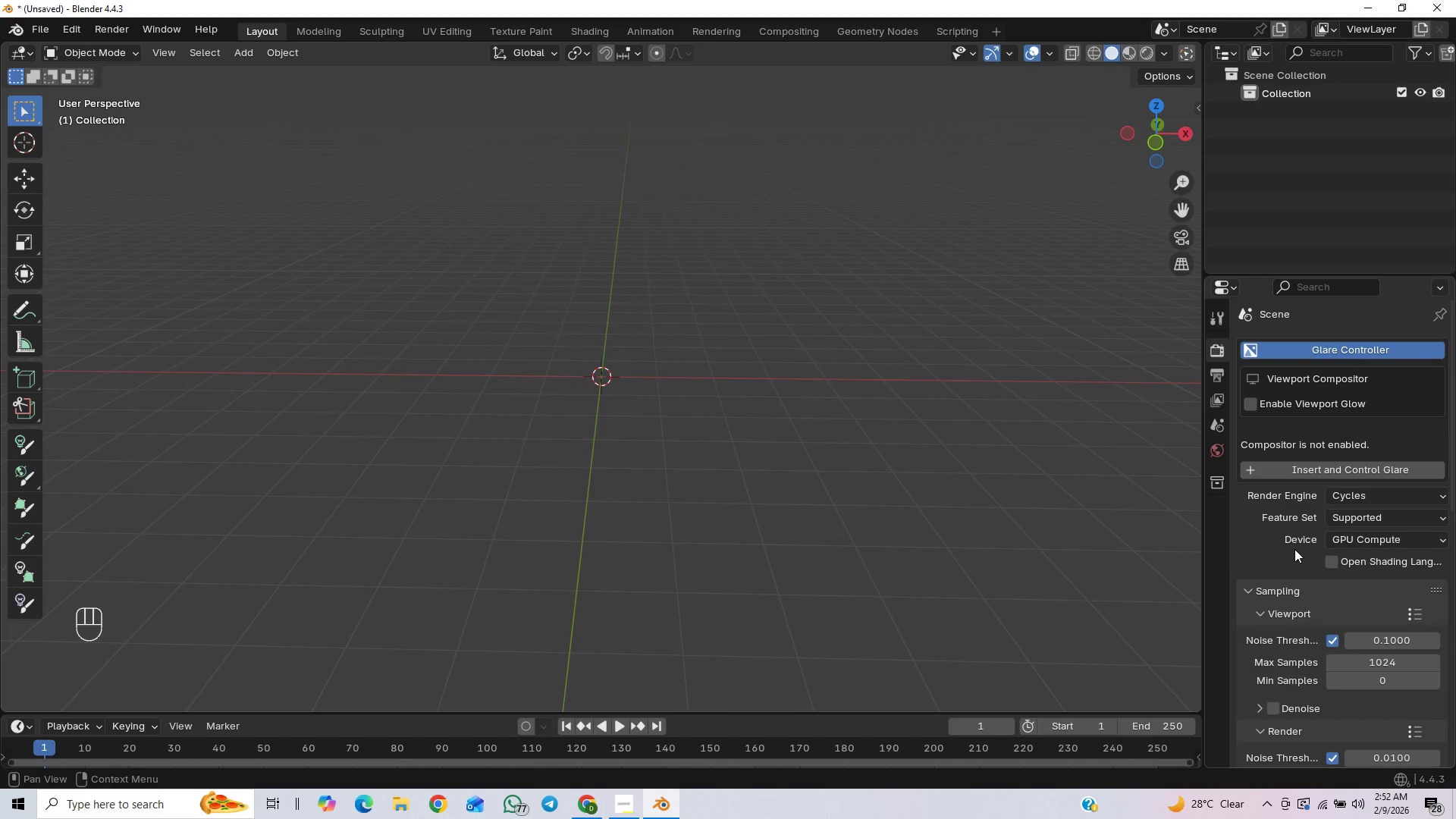 
scroll: coordinate [1315, 550], scroll_direction: down, amount: 2.0
 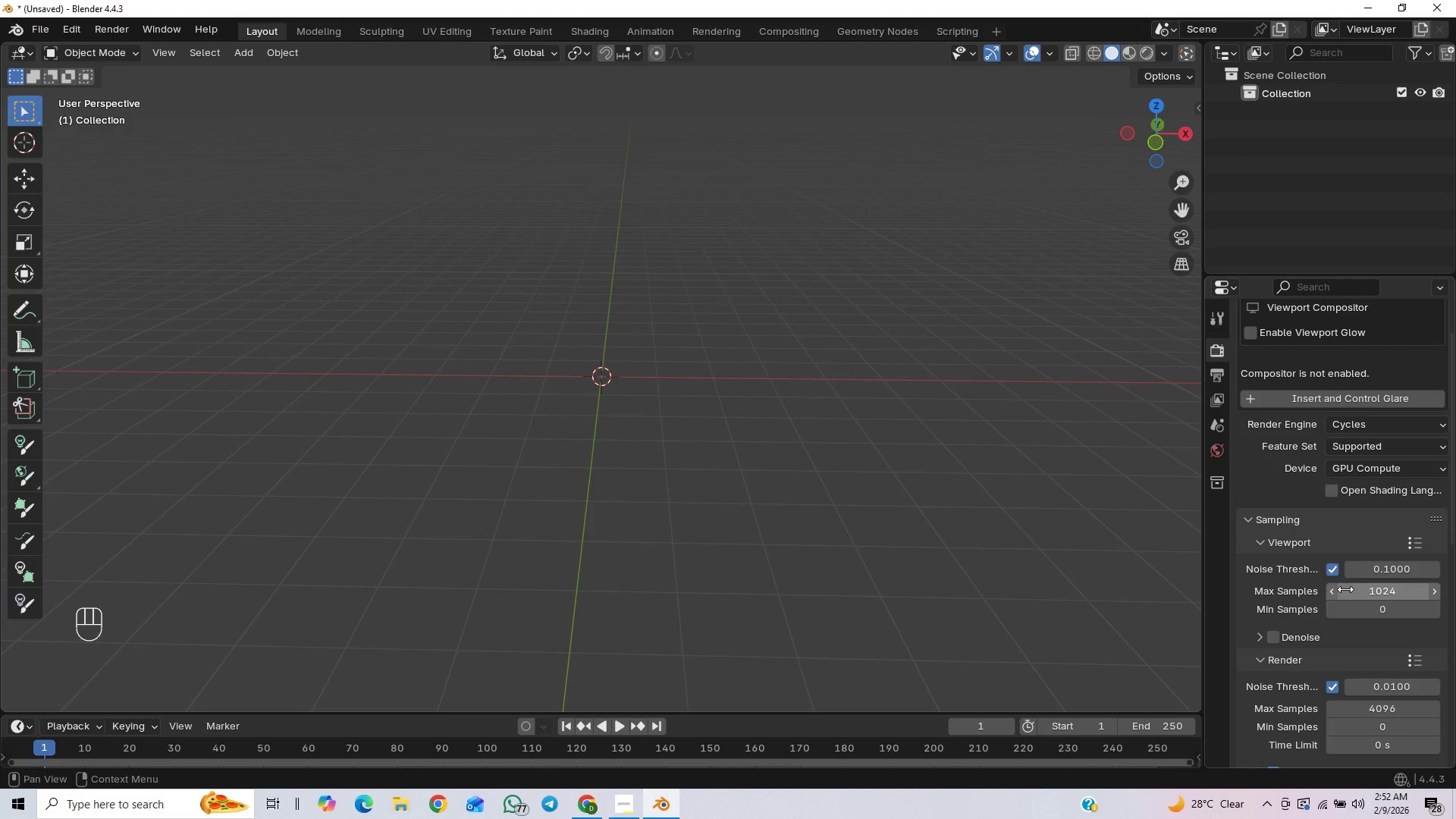 
left_click_drag(start_coordinate=[1346, 591], to_coordinate=[183, 592])
 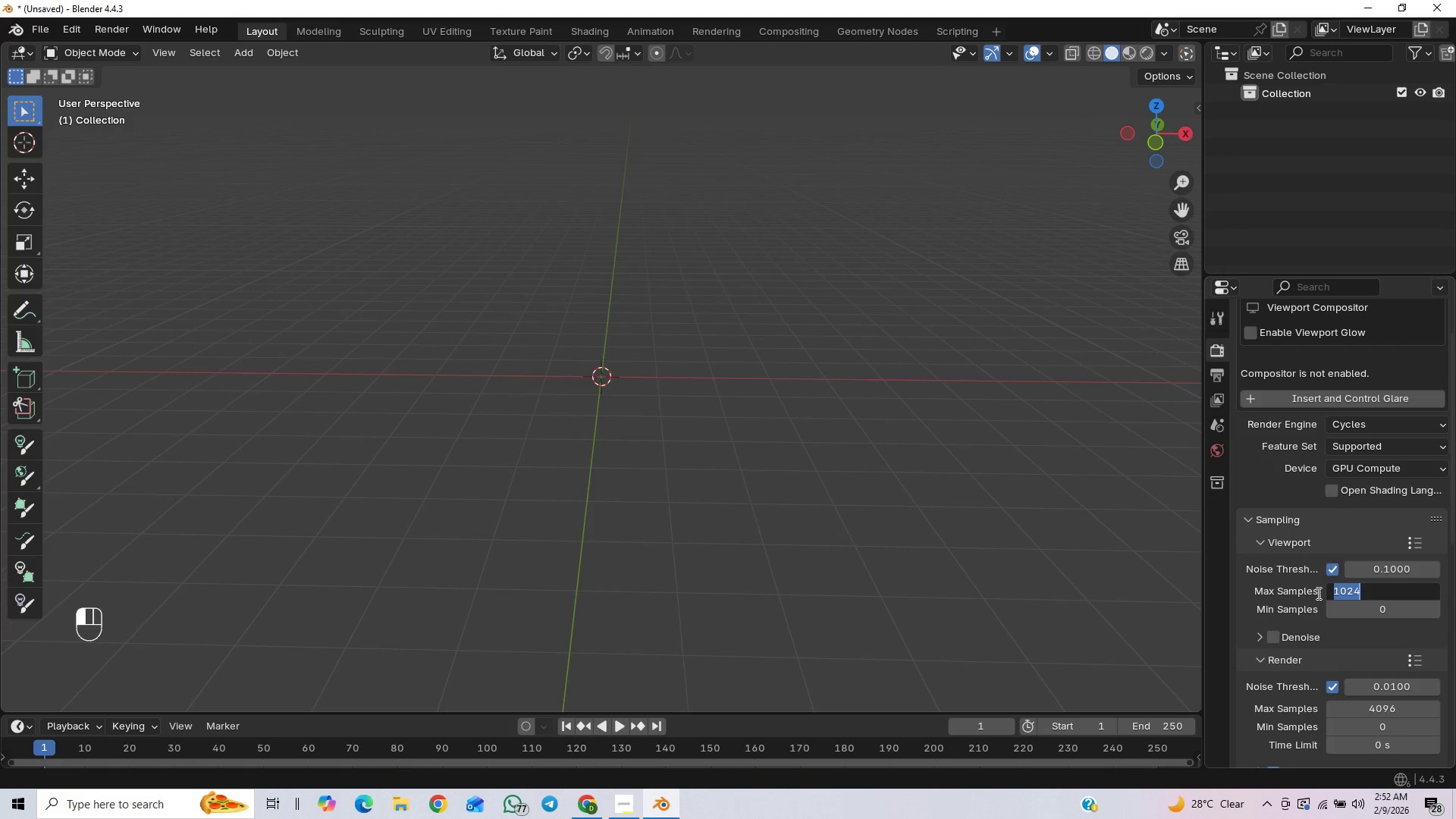 
type(64)
 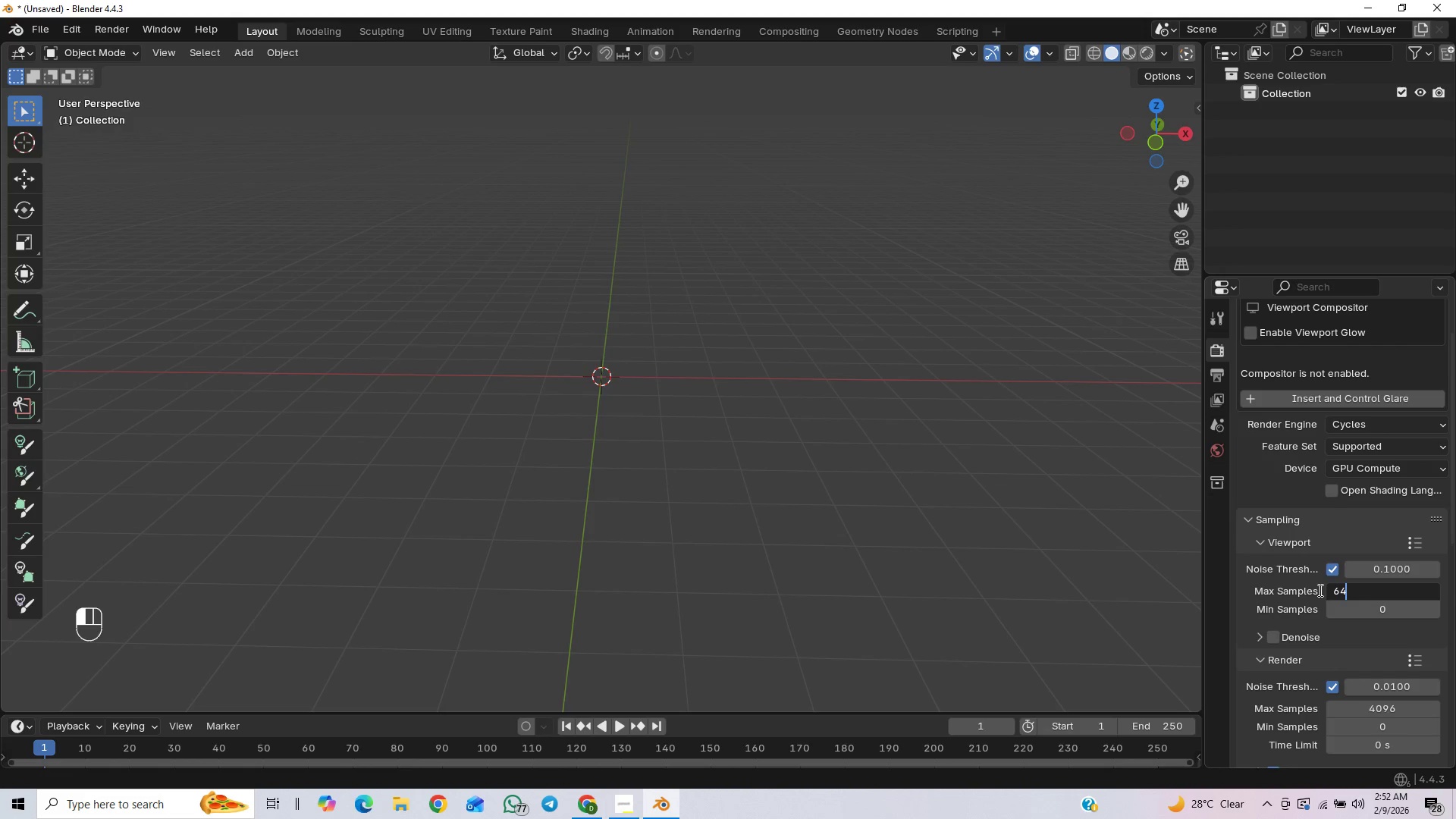 
key(Enter)
 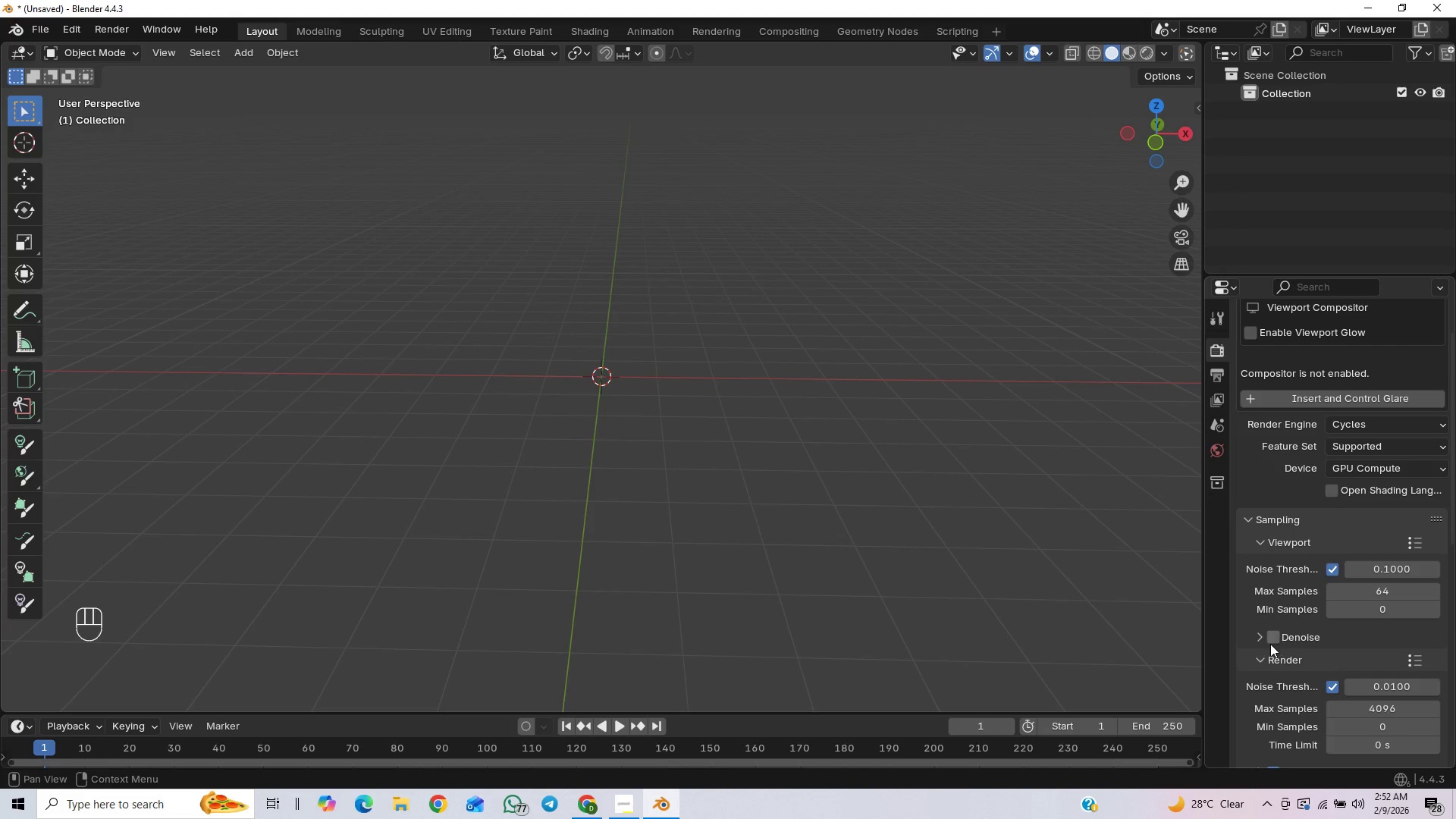 
left_click([1271, 639])
 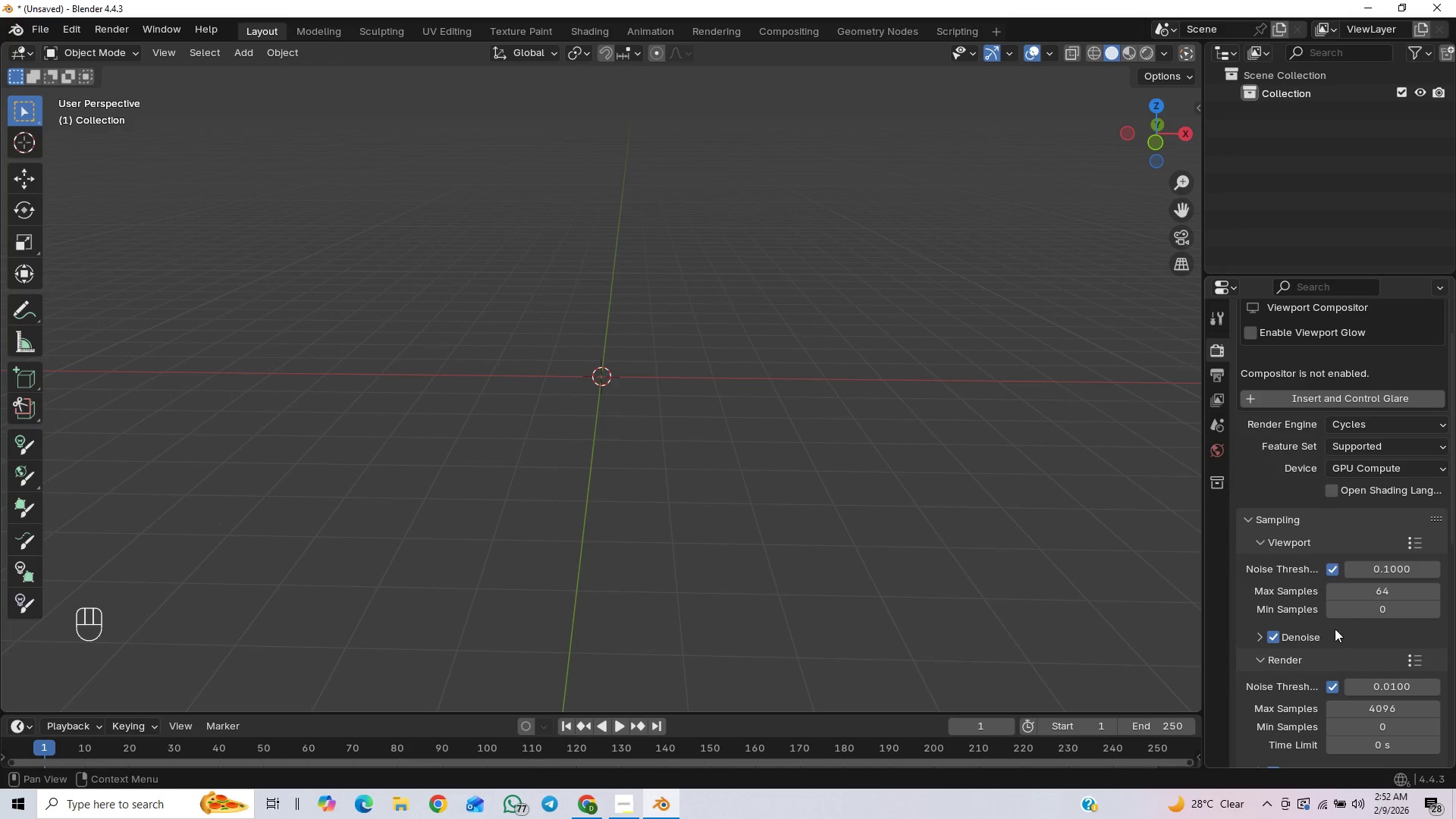 
scroll: coordinate [1331, 646], scroll_direction: down, amount: 2.0
 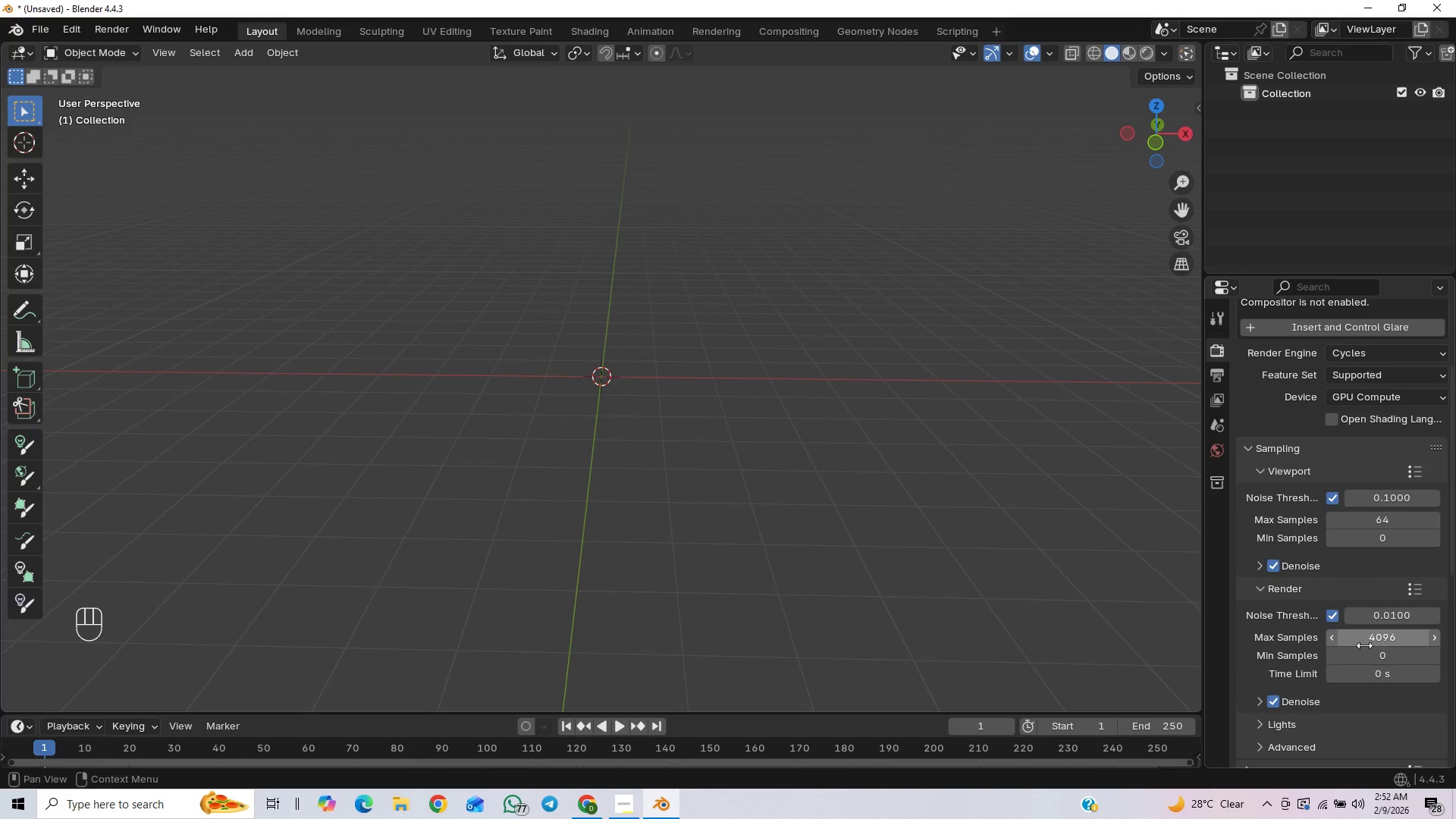 
left_click_drag(start_coordinate=[1364, 642], to_coordinate=[199, 642])
 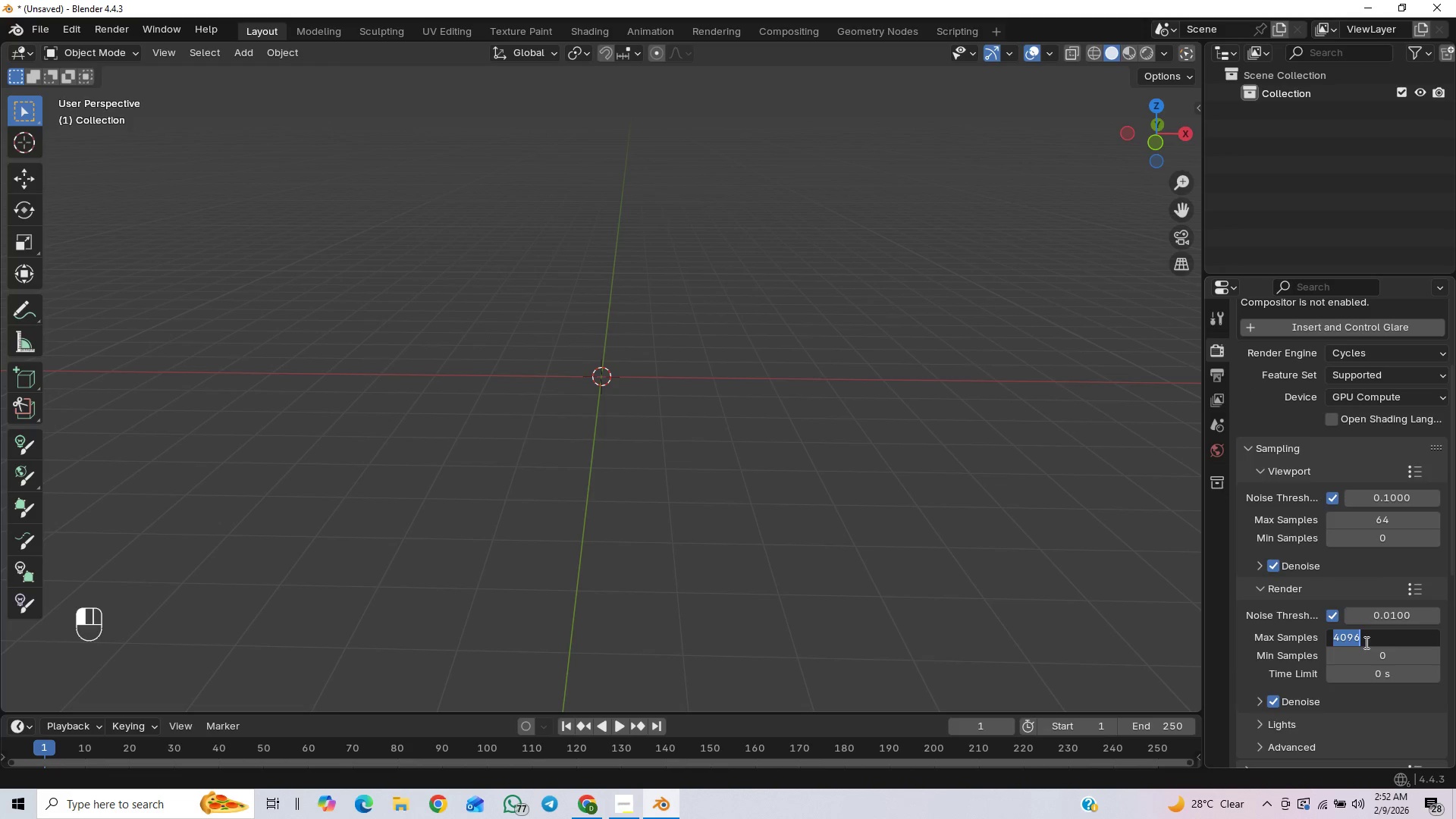 
type(2048)
 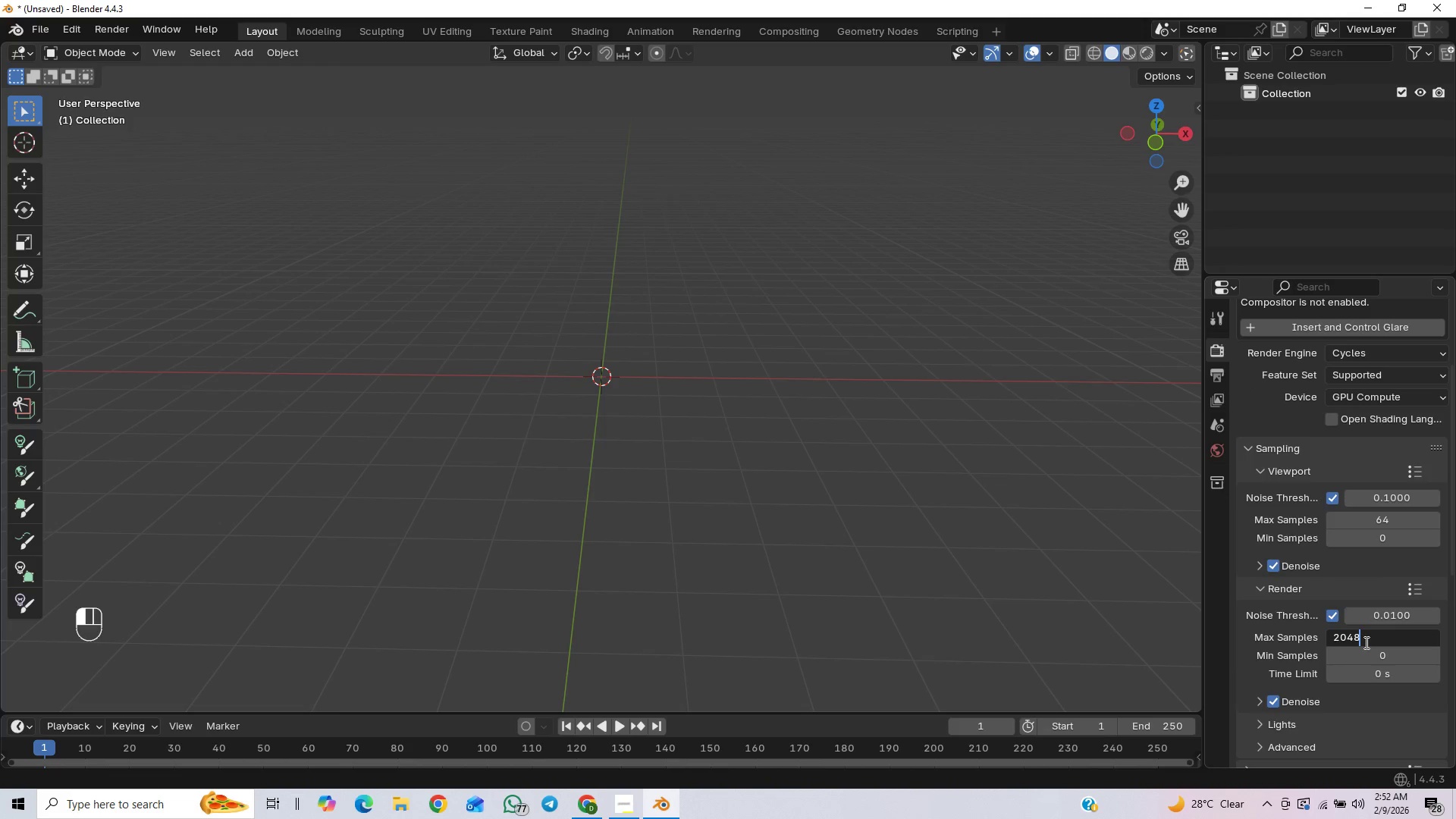 
key(Enter)
 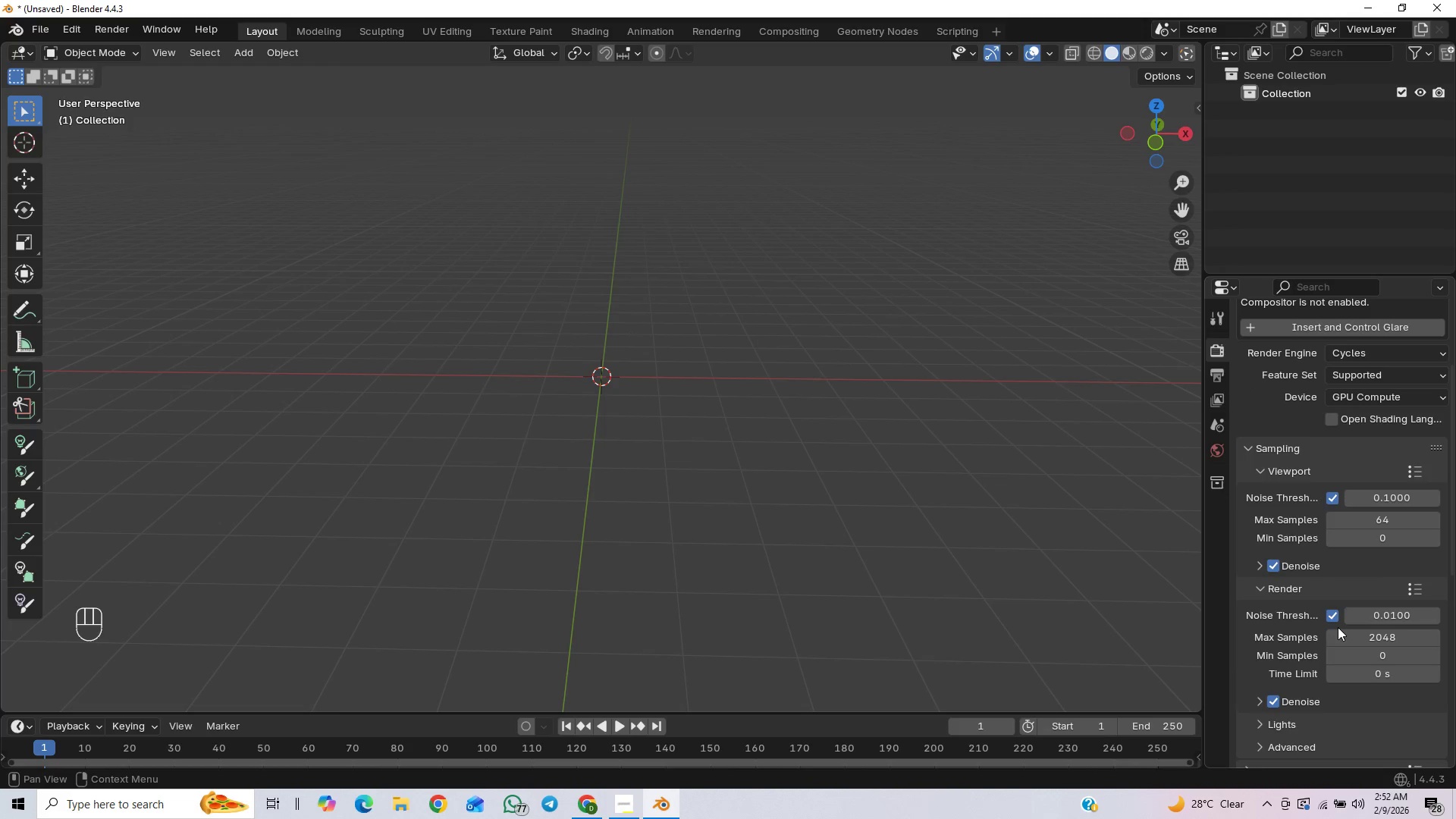 
scroll: coordinate [1287, 554], scroll_direction: down, amount: 9.0
 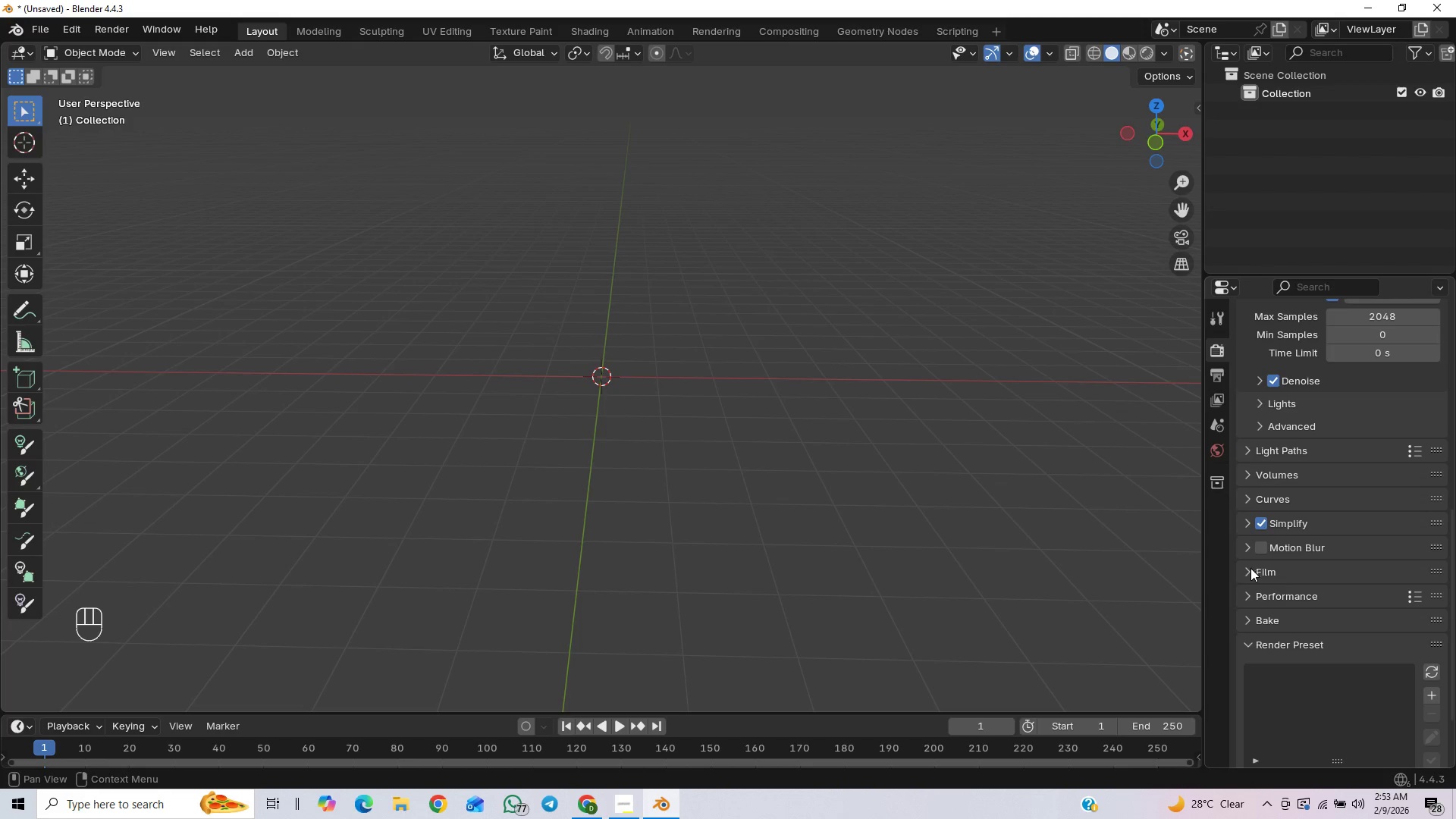 
left_click([1247, 575])
 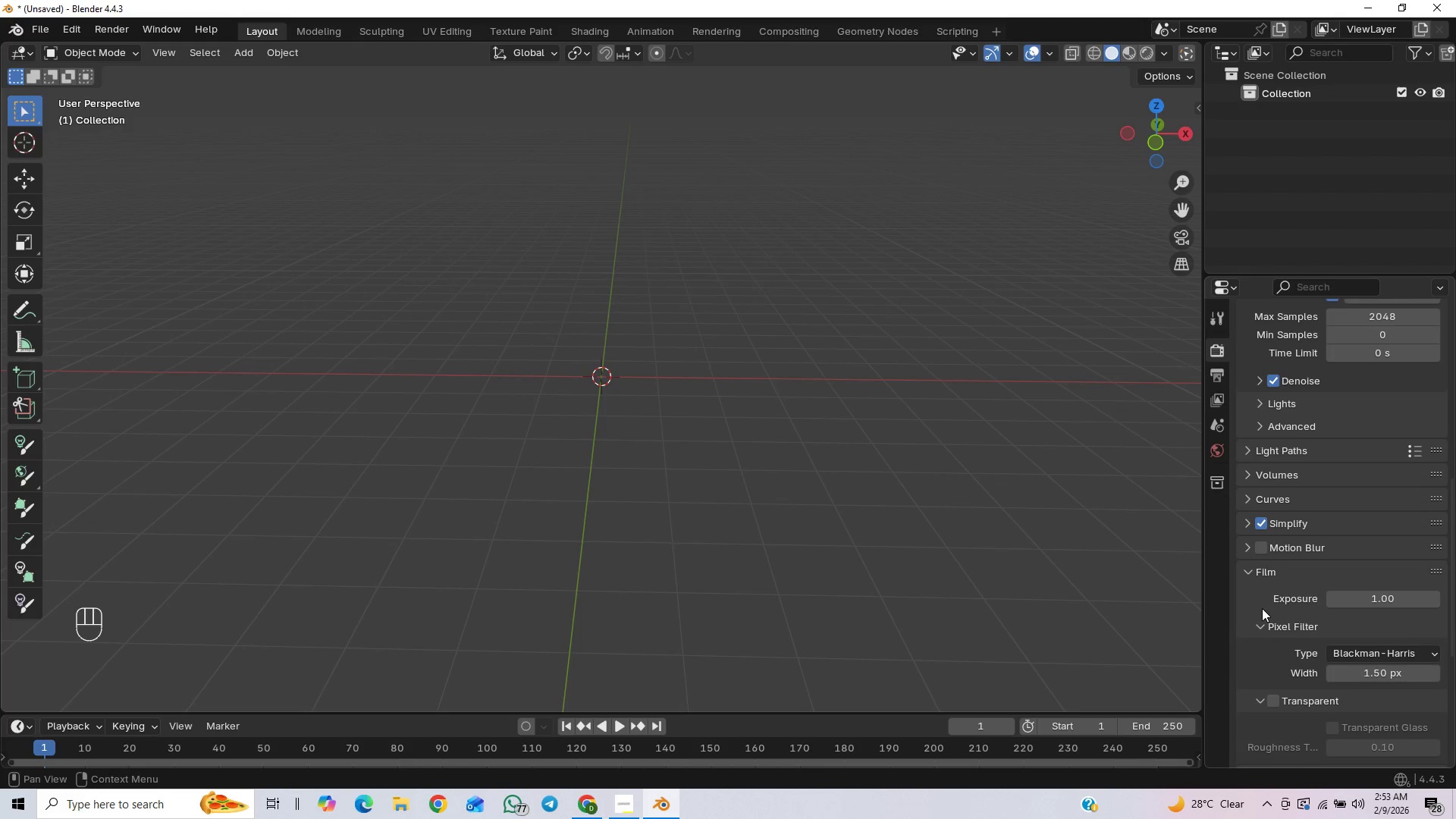 
scroll: coordinate [1271, 617], scroll_direction: down, amount: 3.0
 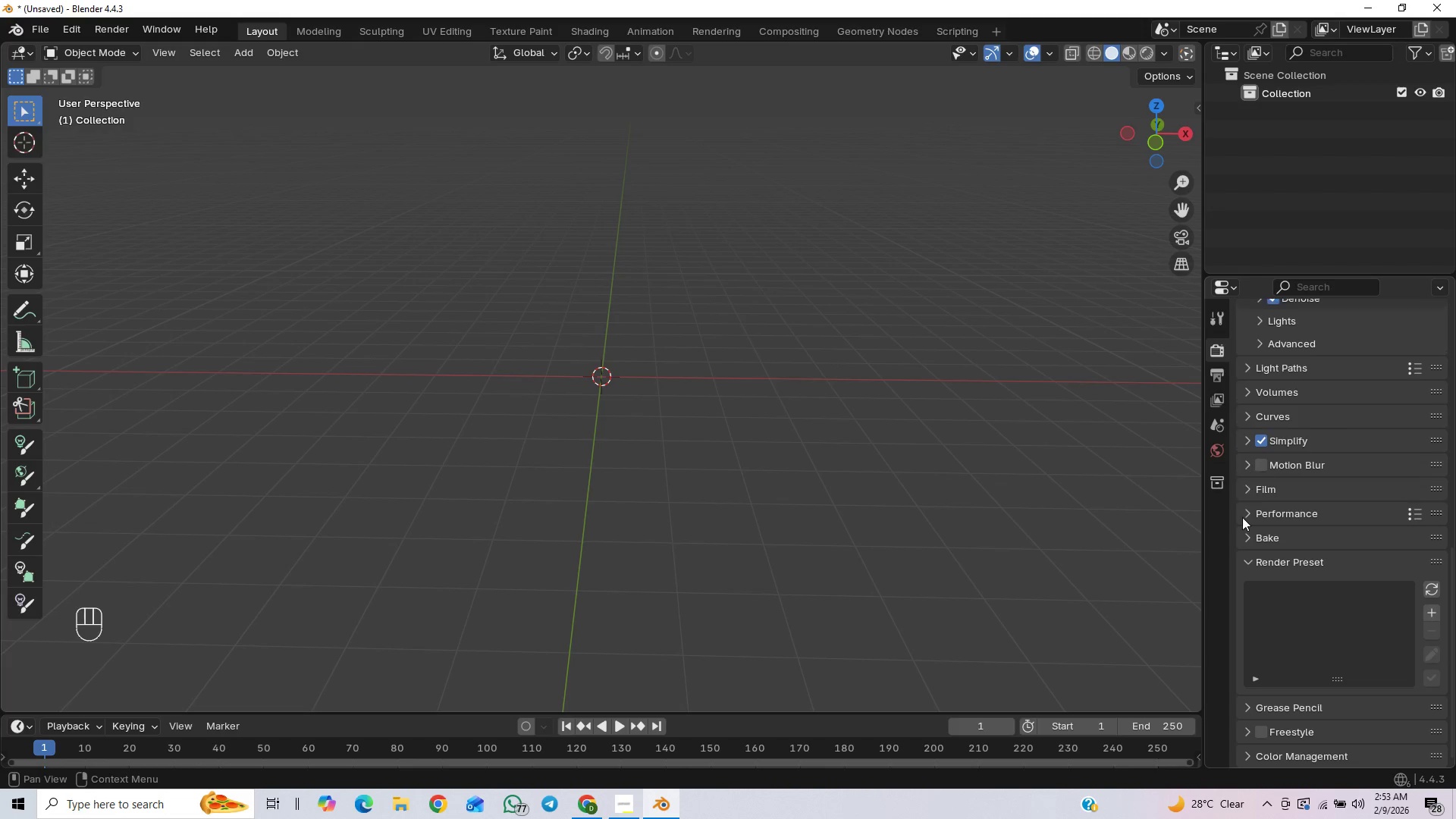 
left_click([1242, 519])
 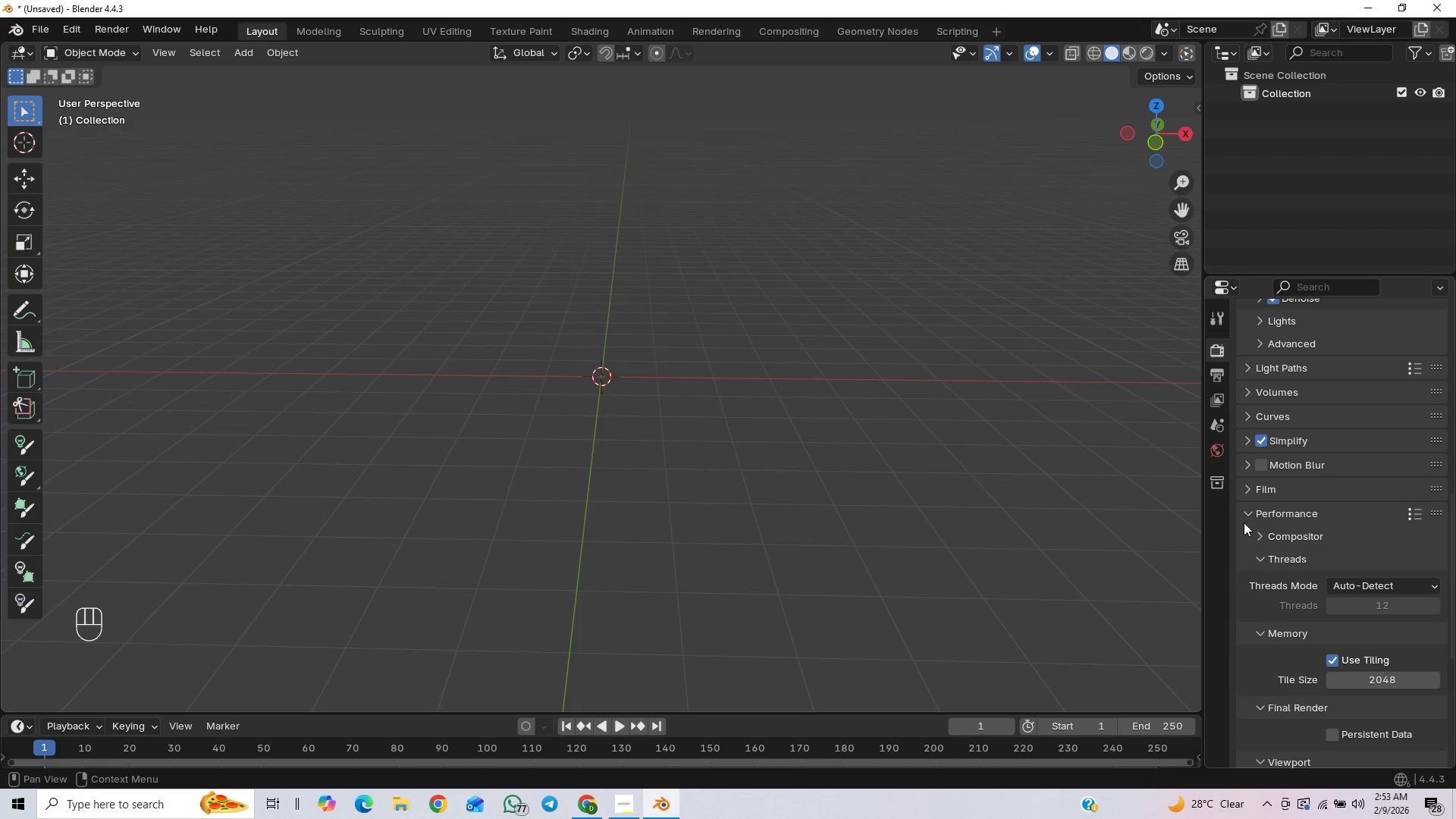 
left_click([1244, 519])
 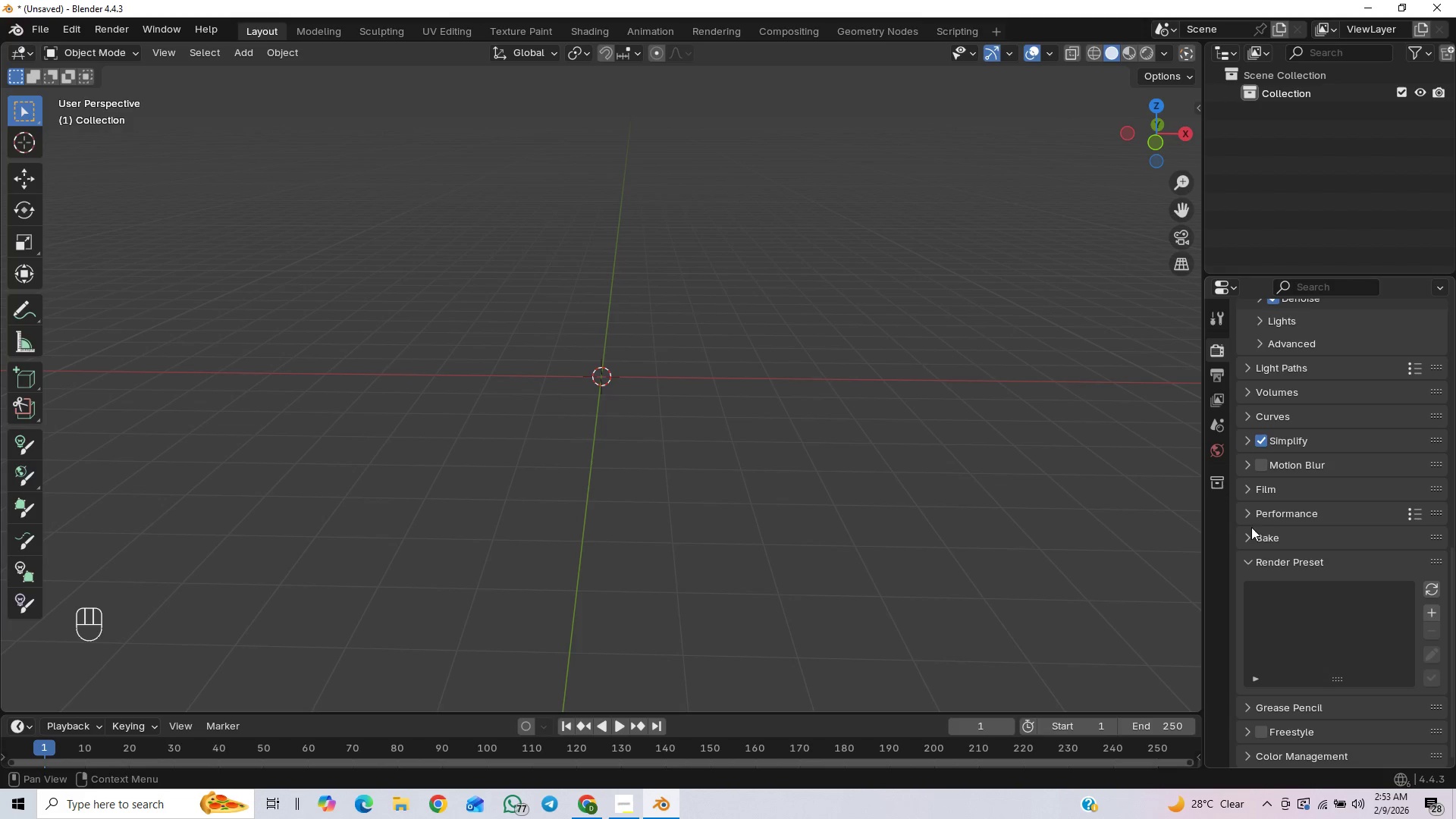 
scroll: coordinate [1289, 717], scroll_direction: down, amount: 13.0
 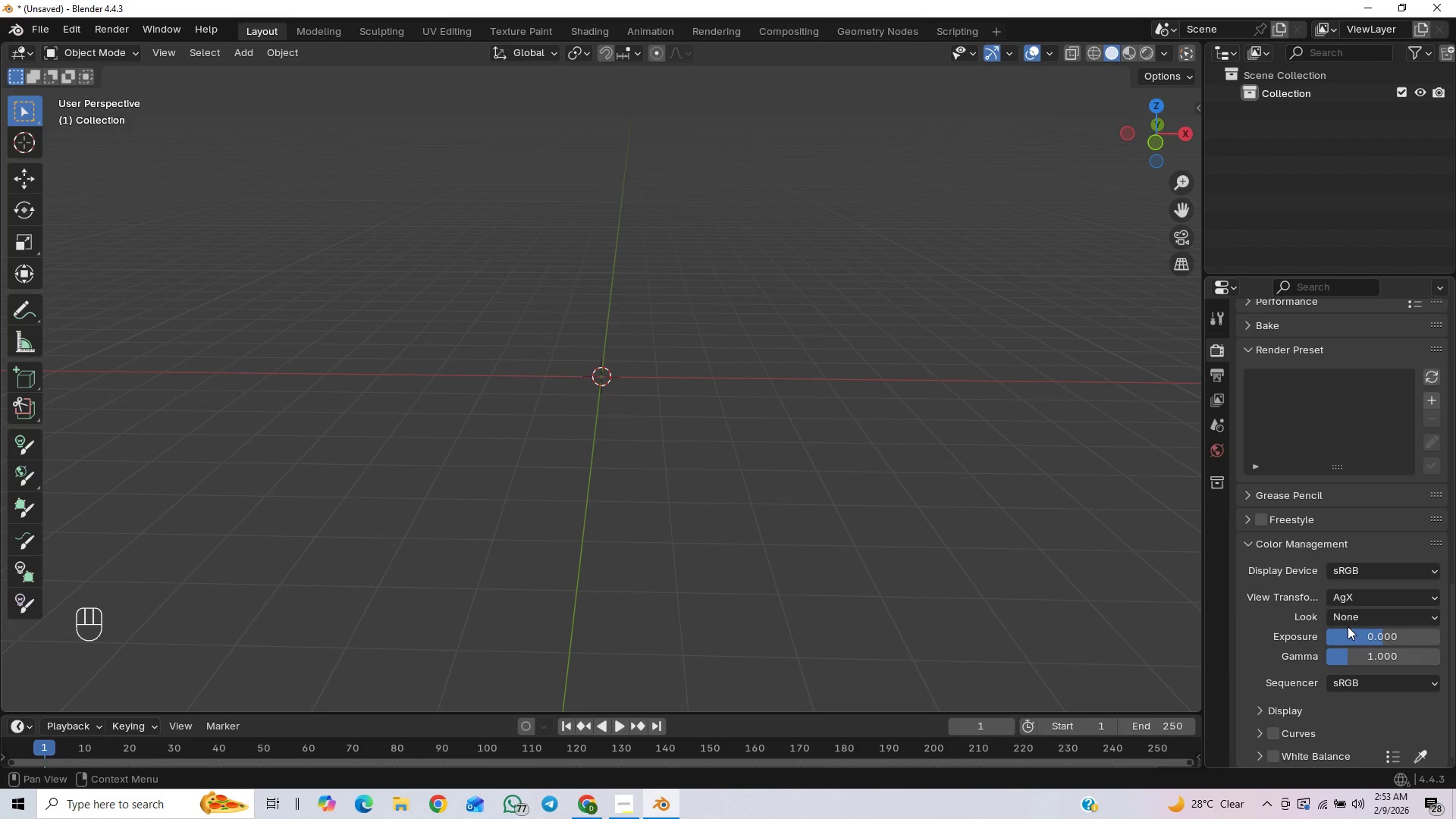 
mouse_move([1354, 606])
 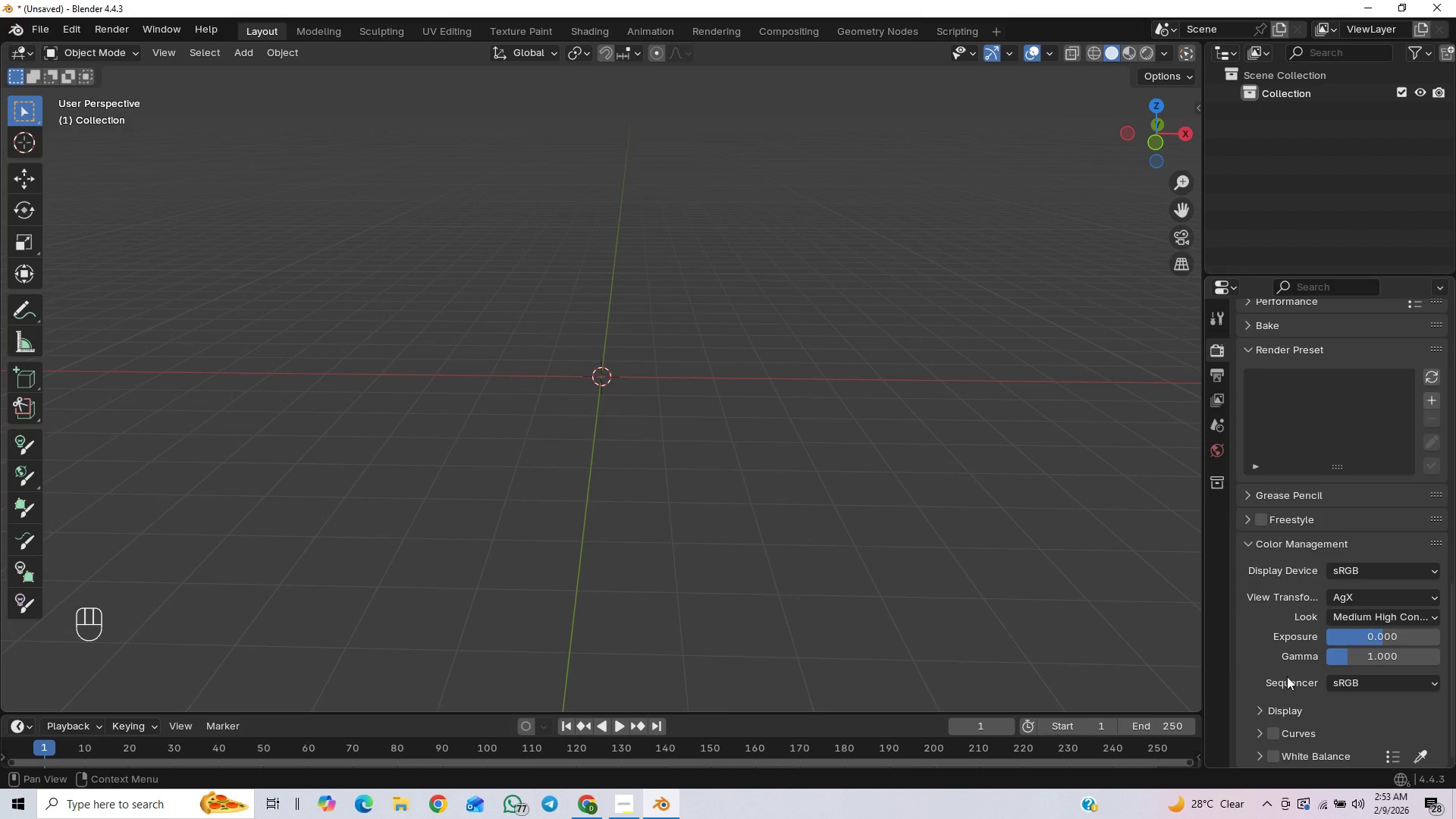 
mouse_move([1338, 620])
 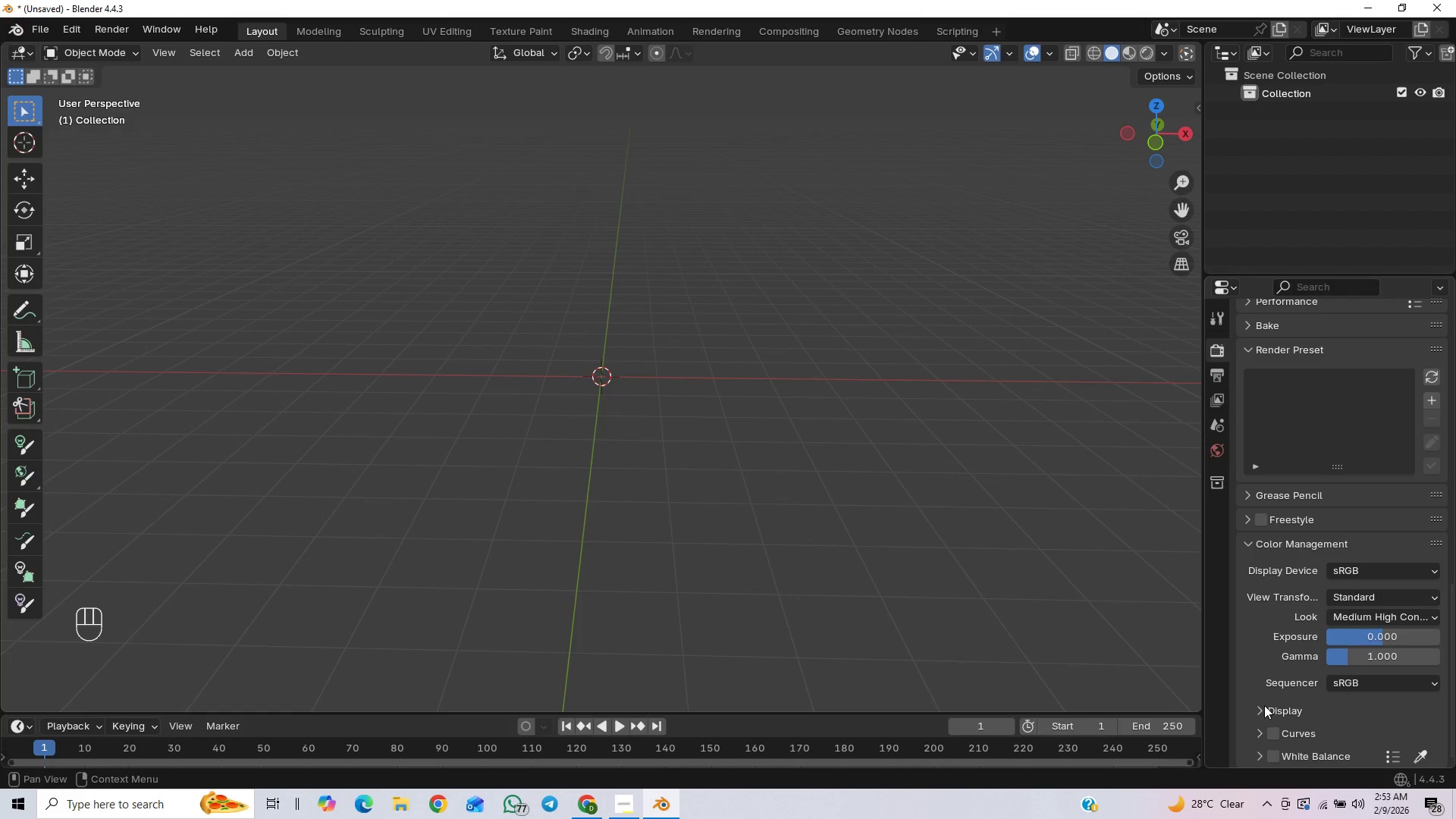 
scroll: coordinate [1310, 697], scroll_direction: up, amount: 21.0
 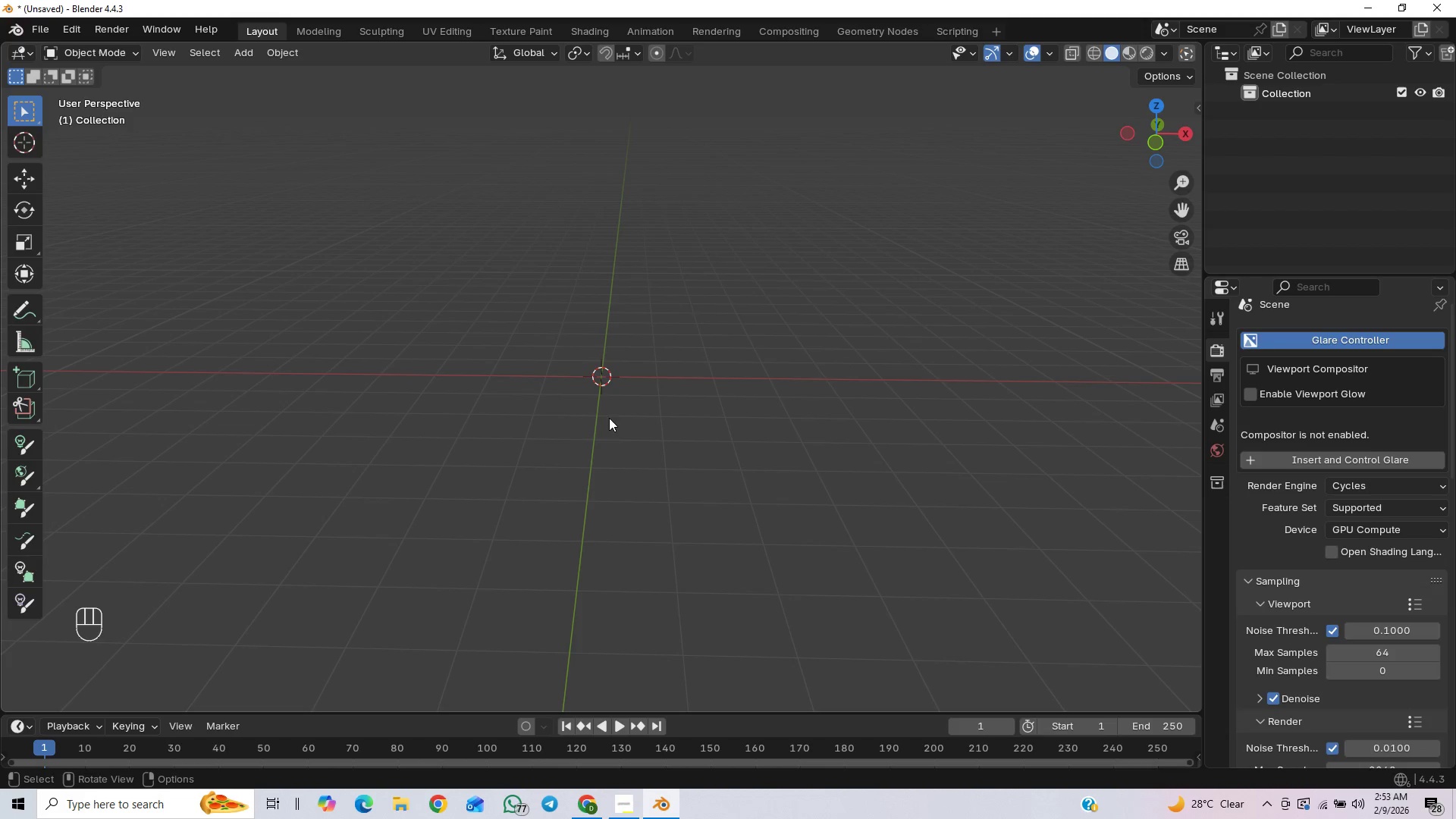 
key(Control+S)
 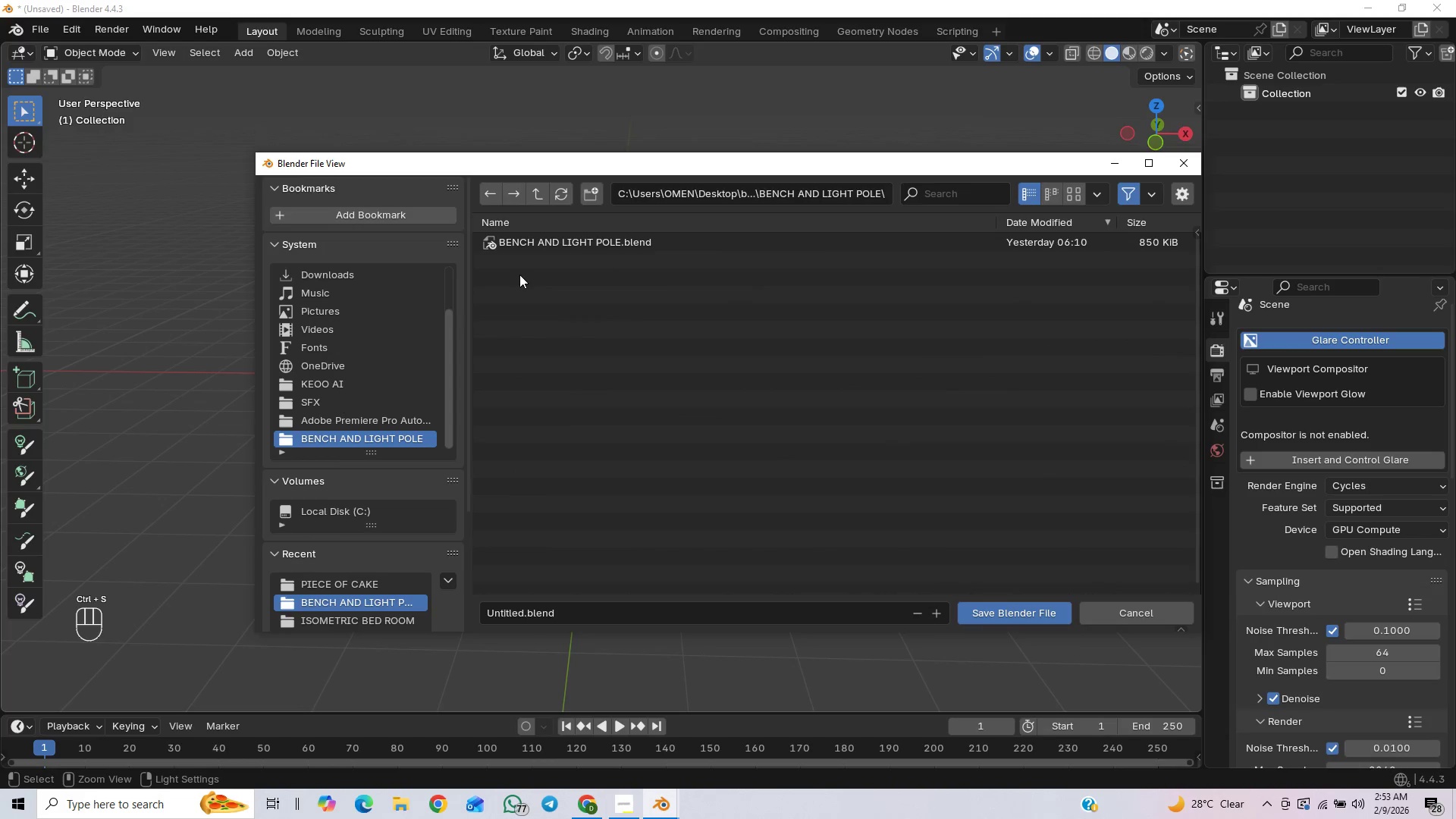 
left_click([536, 198])
 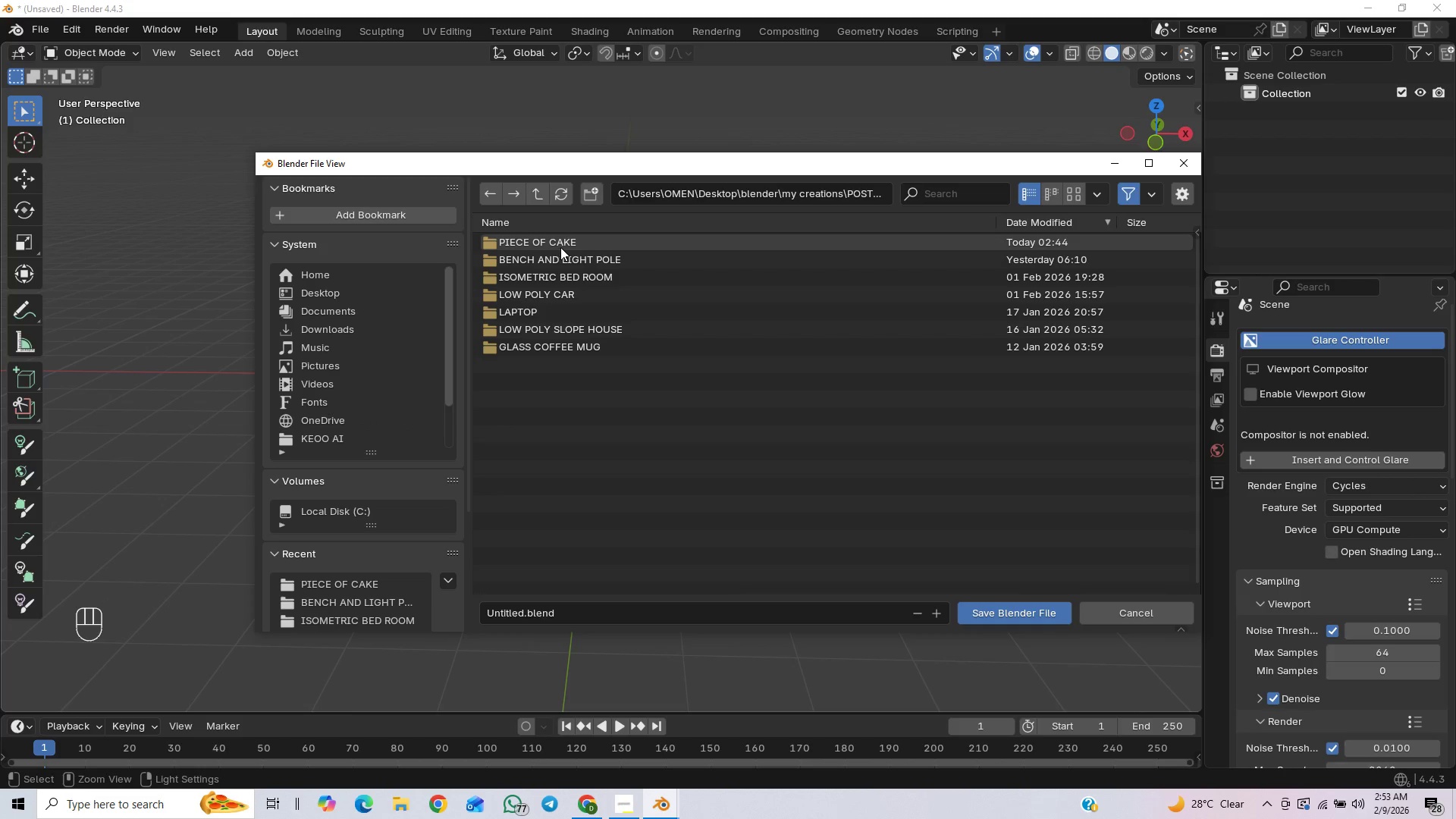 
double_click([566, 243])
 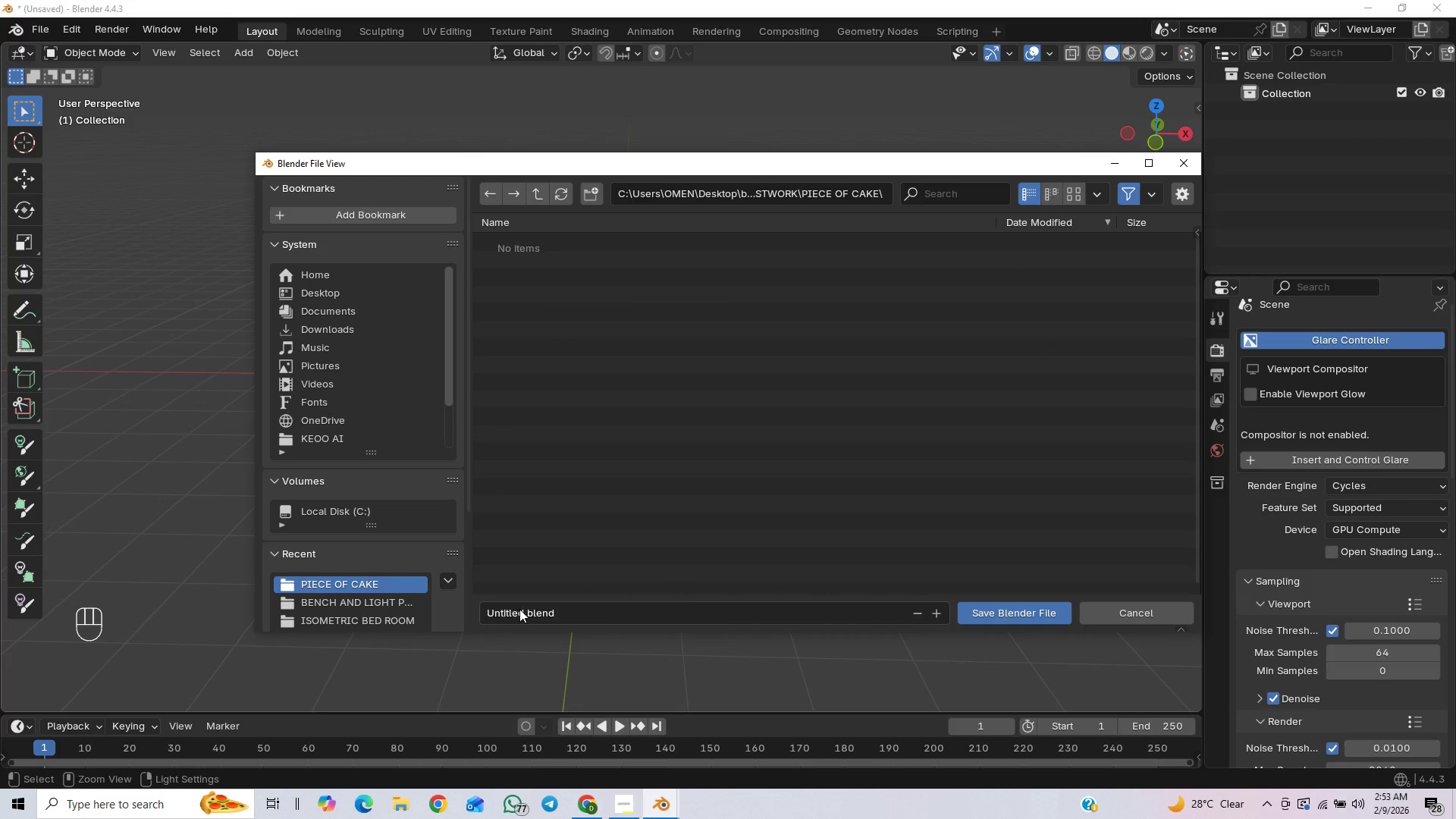 
double_click([522, 607])
 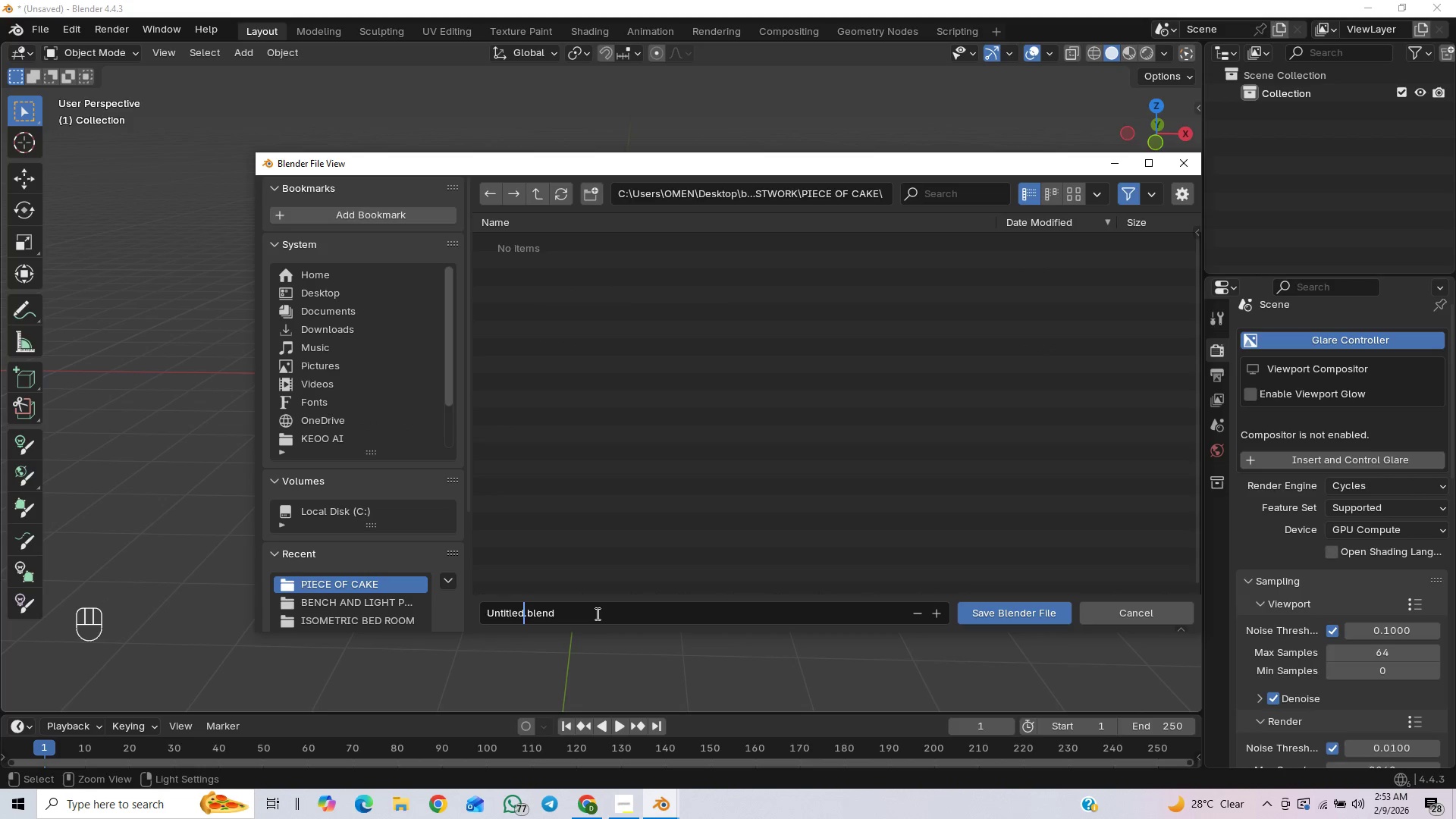 
key(Backspace)
key(Backspace)
key(Backspace)
key(Backspace)
key(Backspace)
key(Backspace)
key(Backspace)
key(Backspace)
type(piece of cake)
 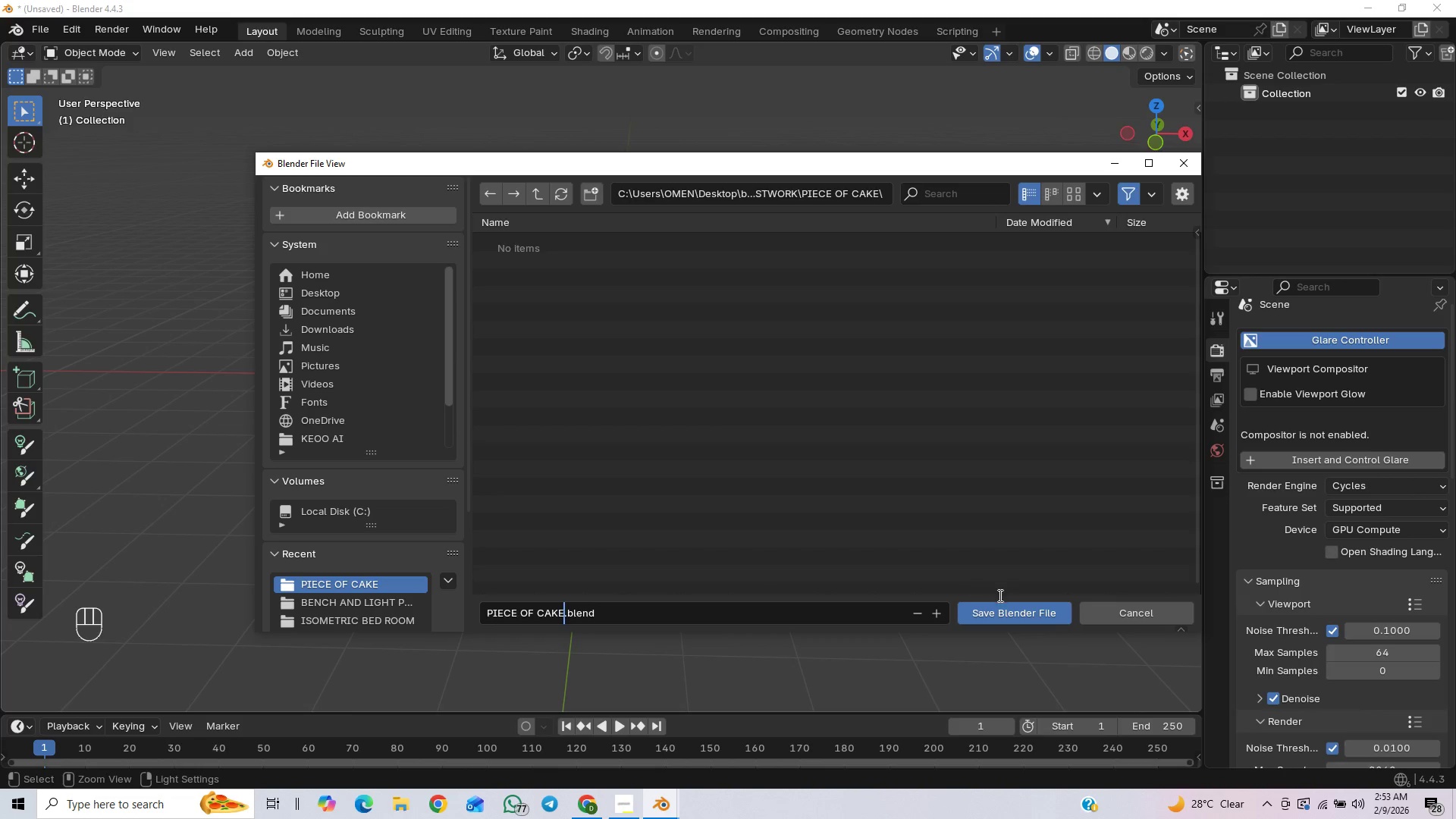 
double_click([995, 615])
 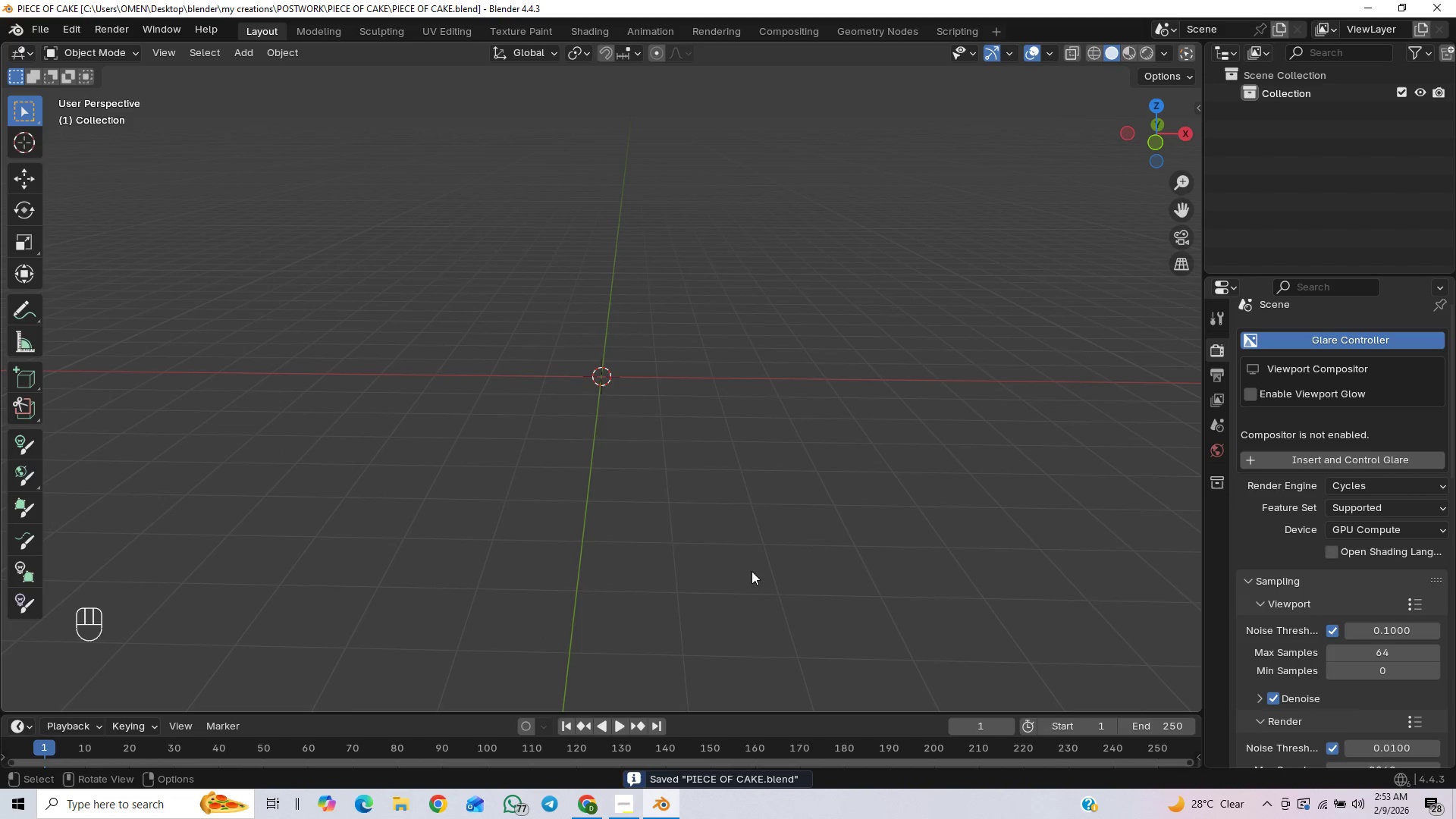 
hold_key(key=ShiftLeft, duration=0.62)
 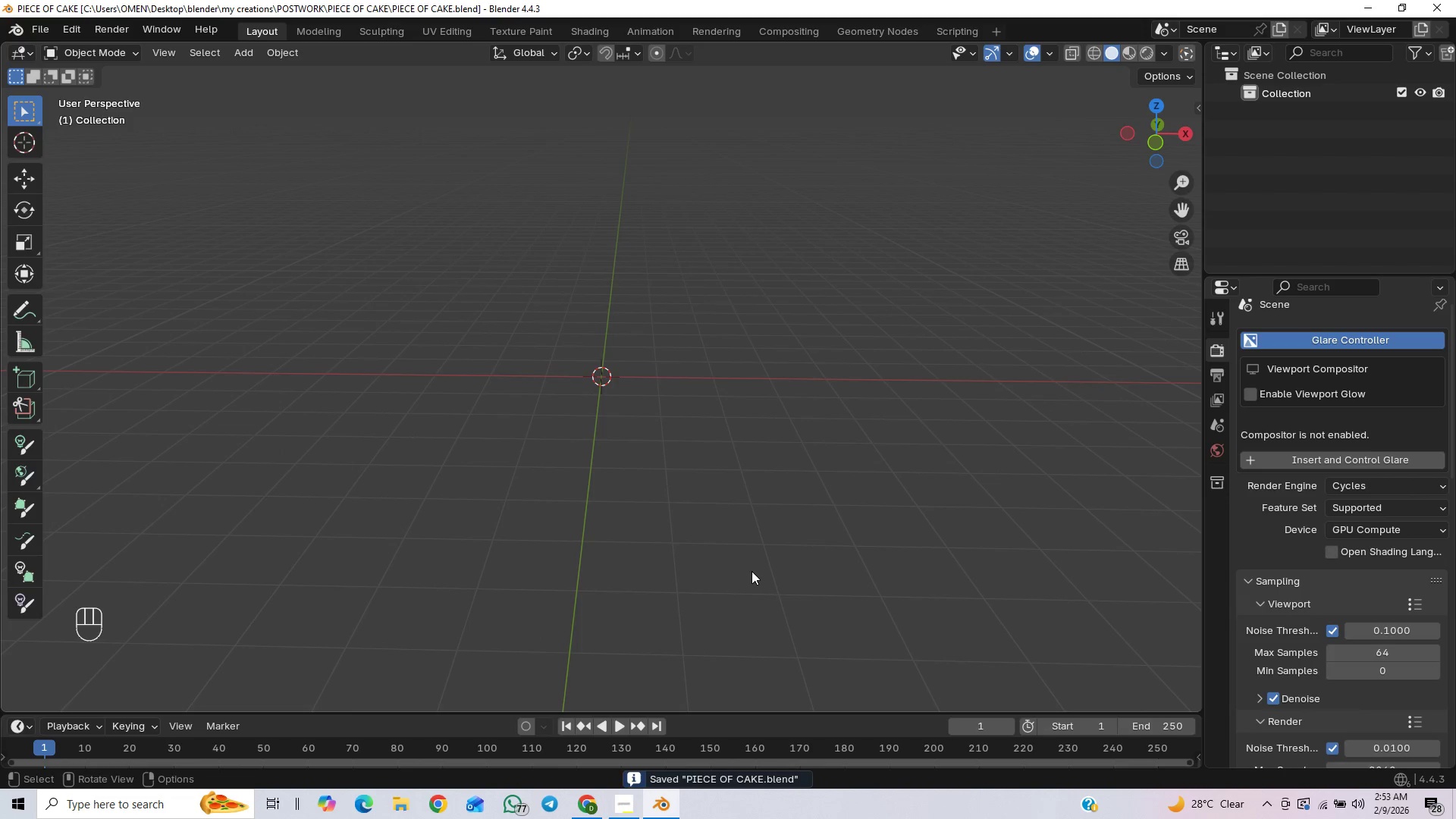 
key(End)
 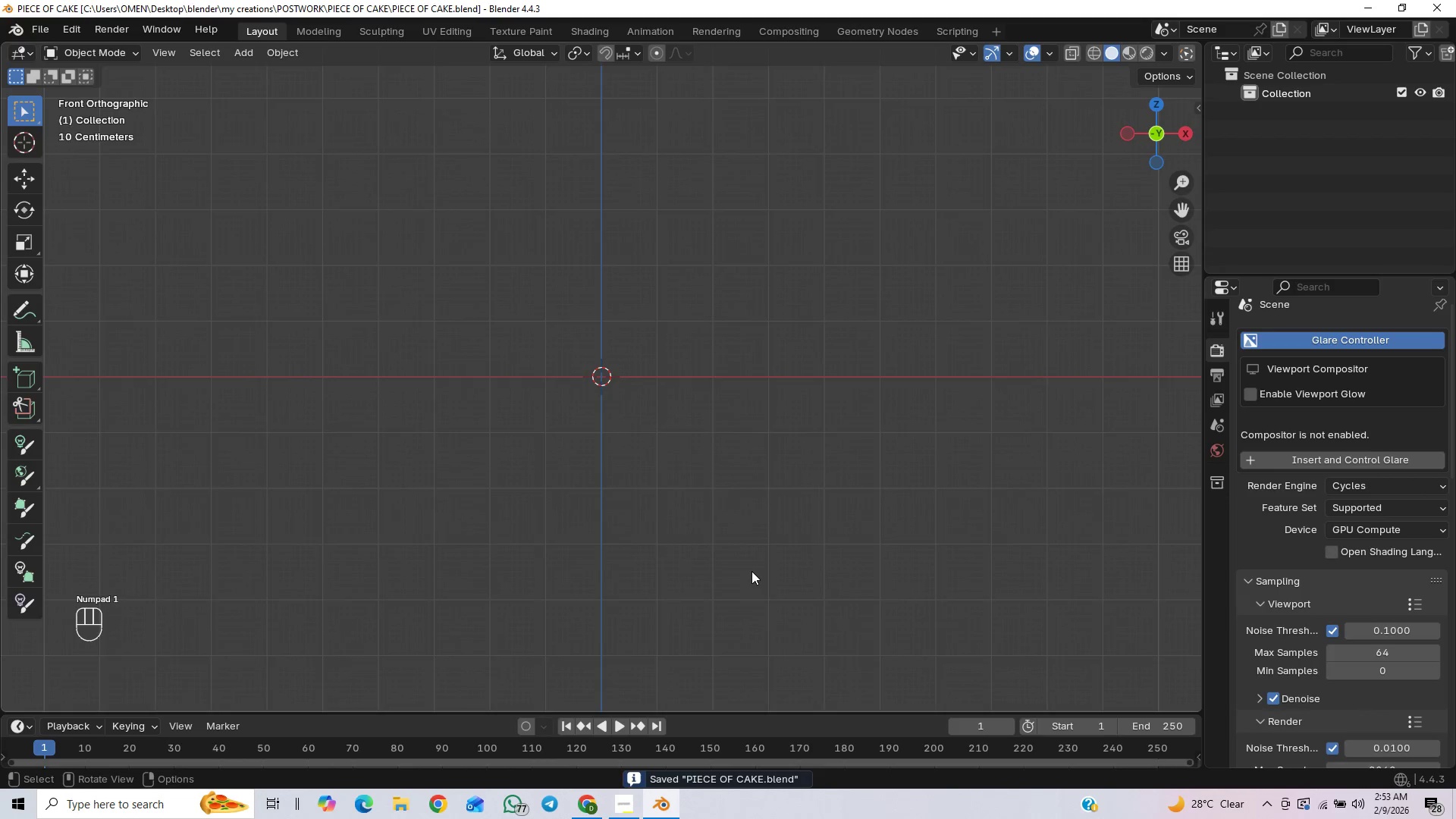 
key(Shift+ShiftLeft)
 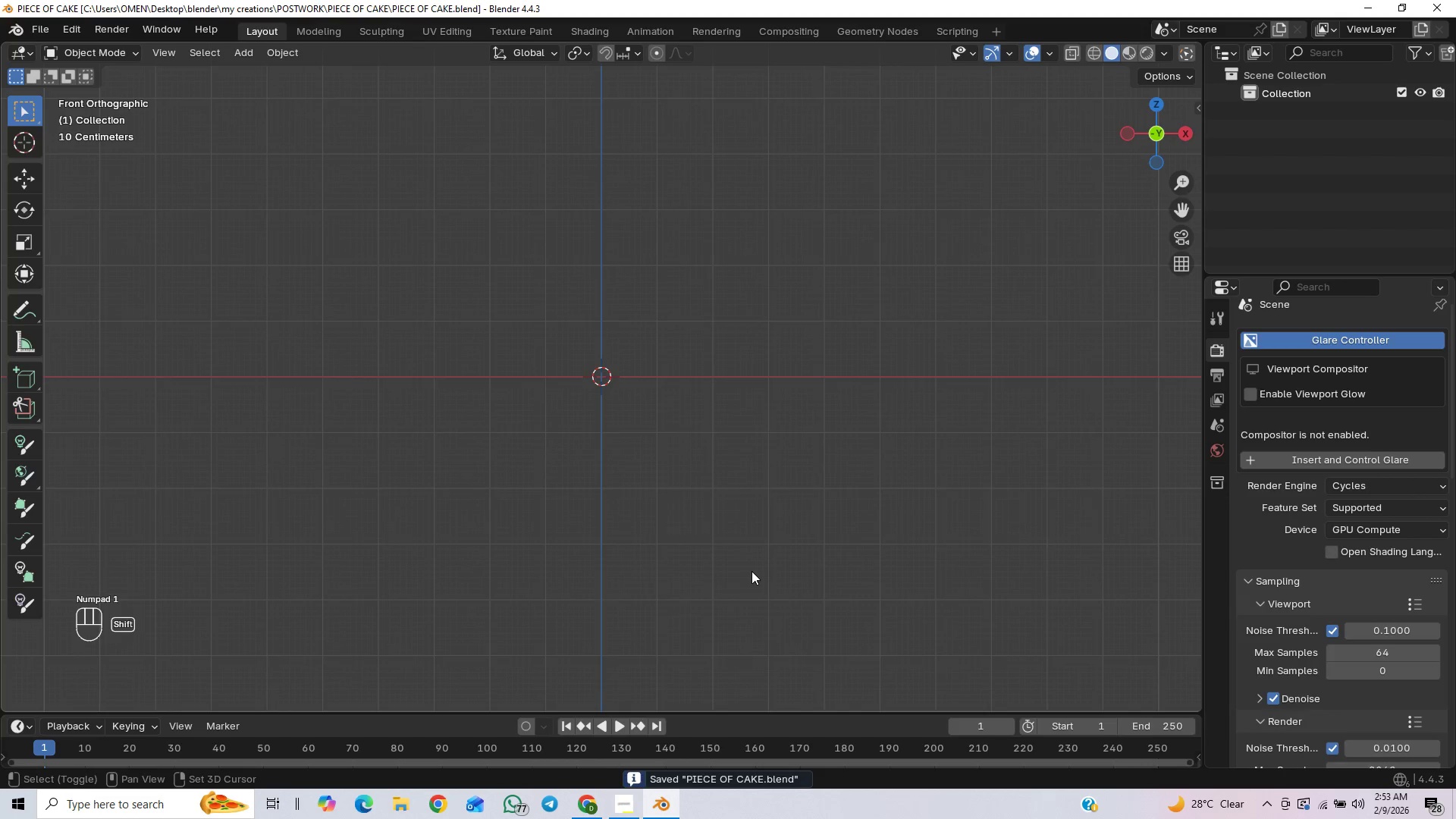 
key(Shift+A)
 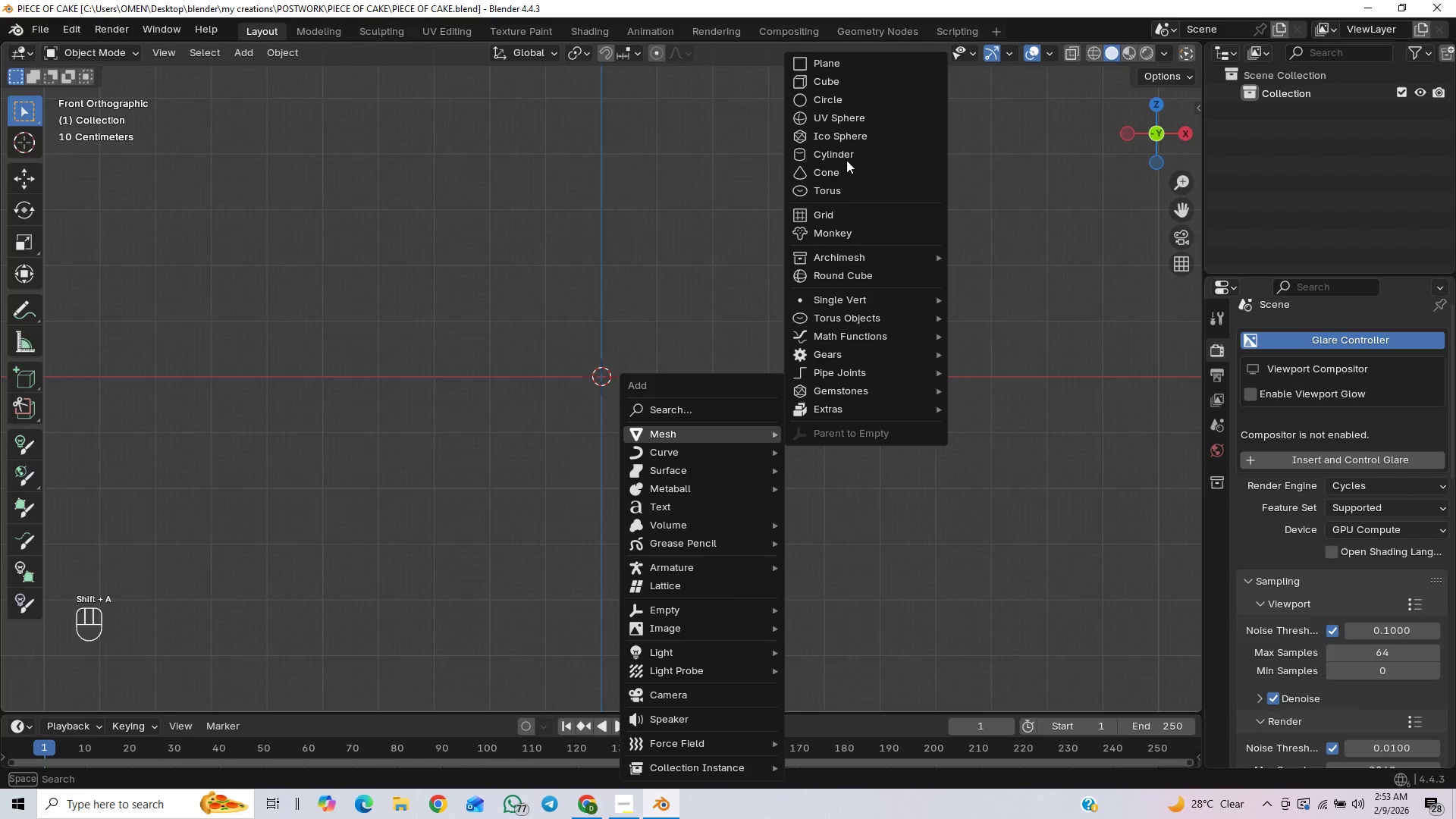 
left_click([855, 64])
 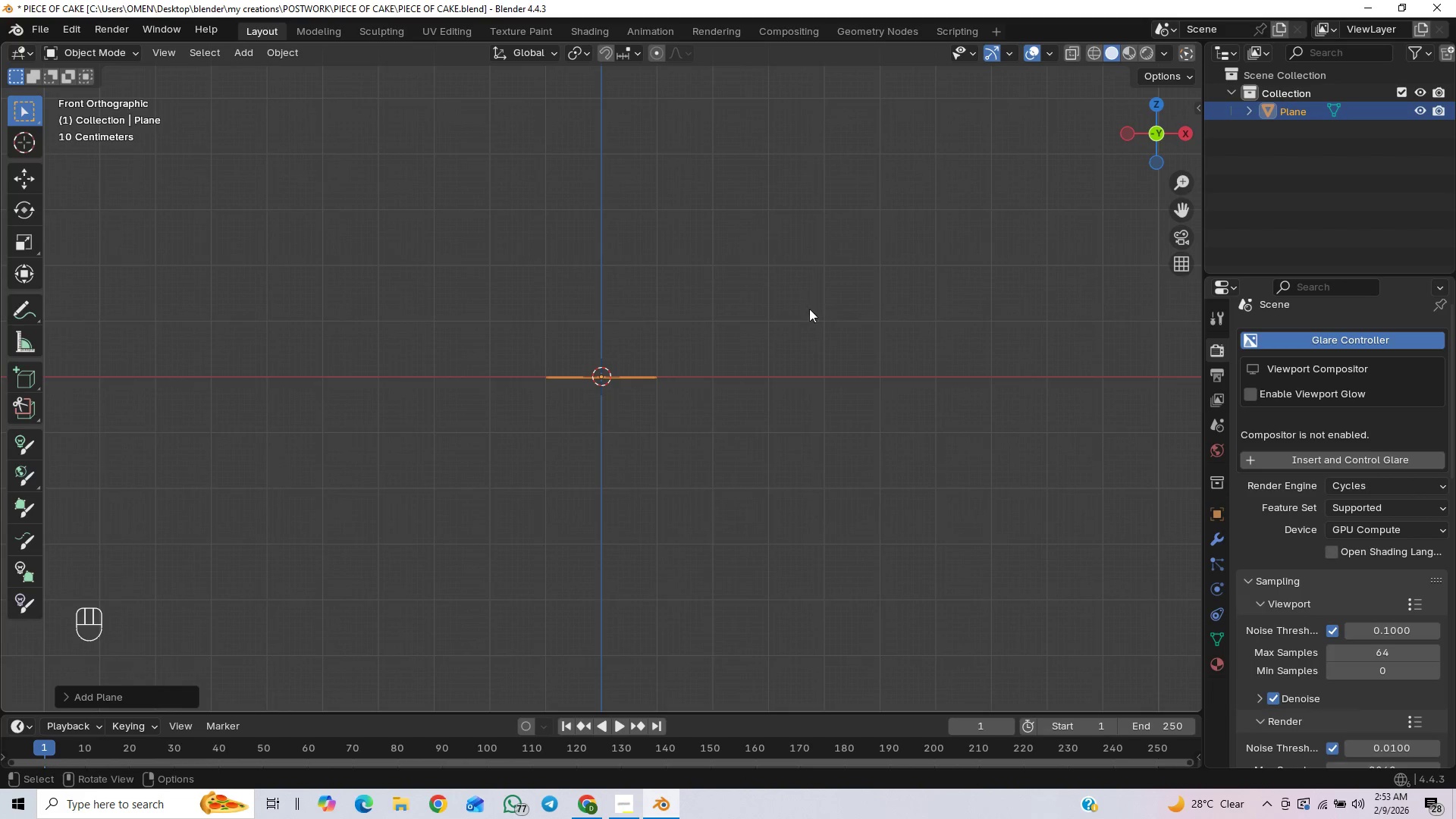 
scroll: coordinate [817, 396], scroll_direction: none, amount: 0.0
 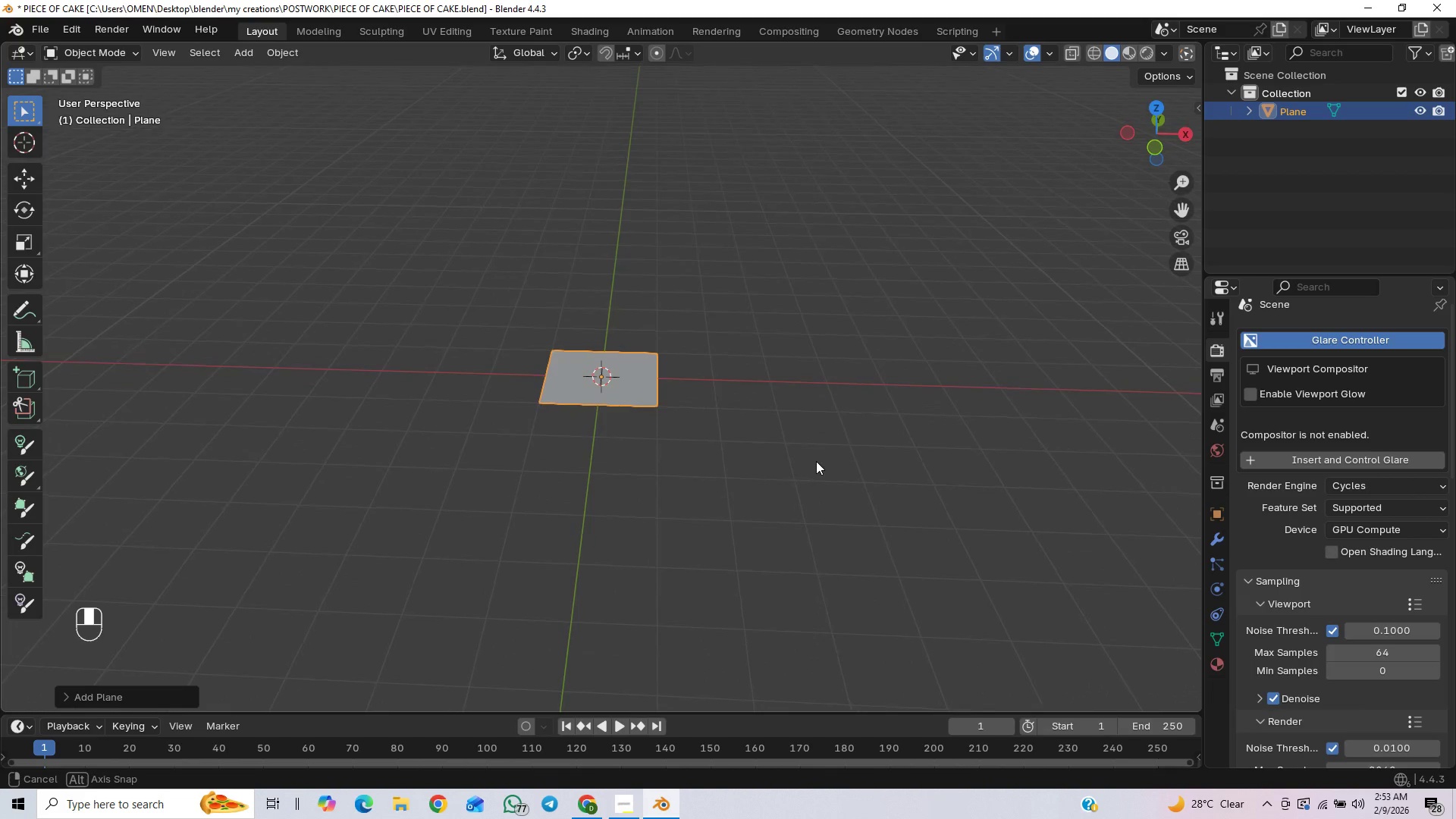 
scroll: coordinate [819, 457], scroll_direction: up, amount: 2.0
 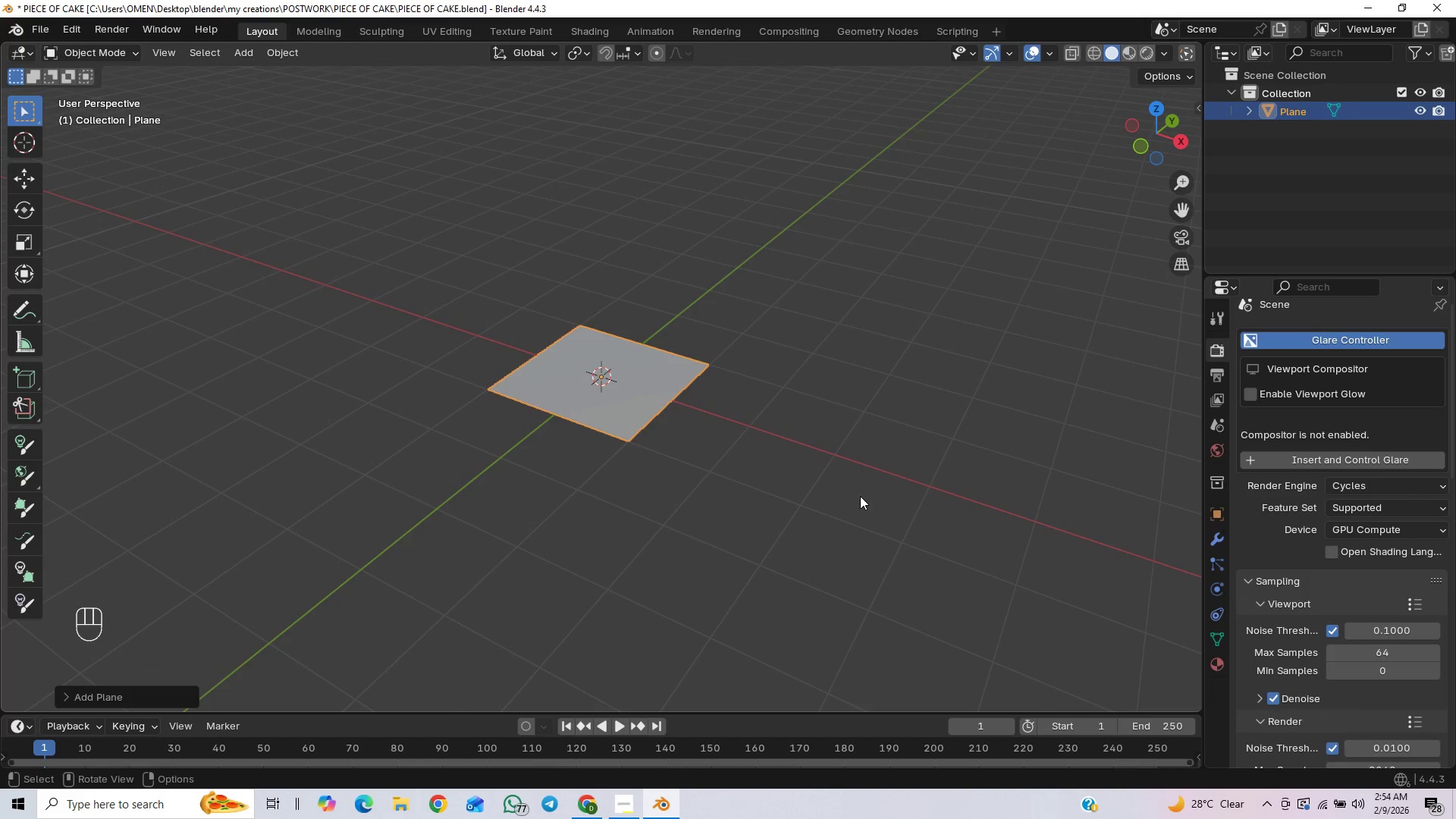 
type(shy)
 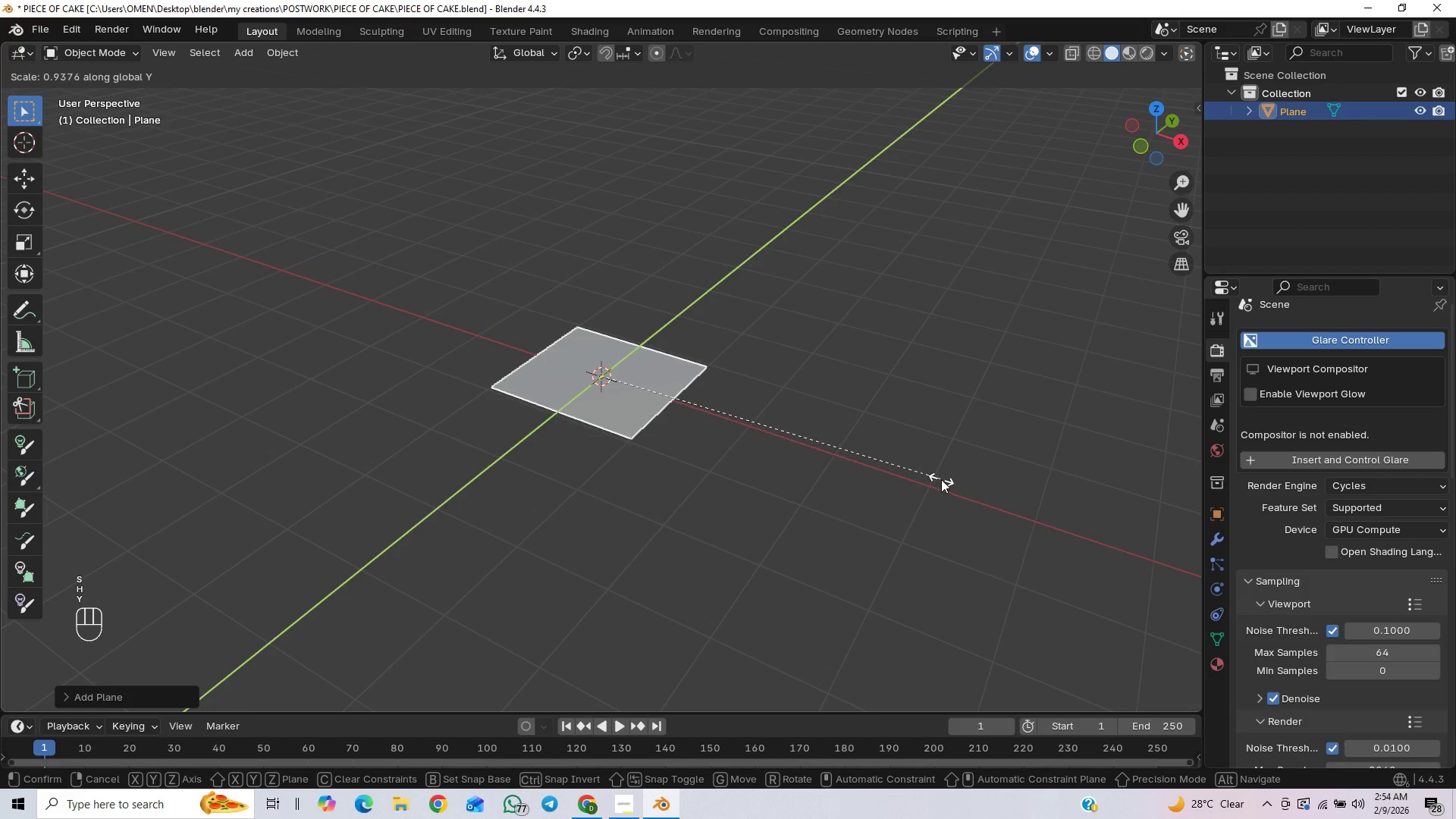 
right_click([942, 479])
 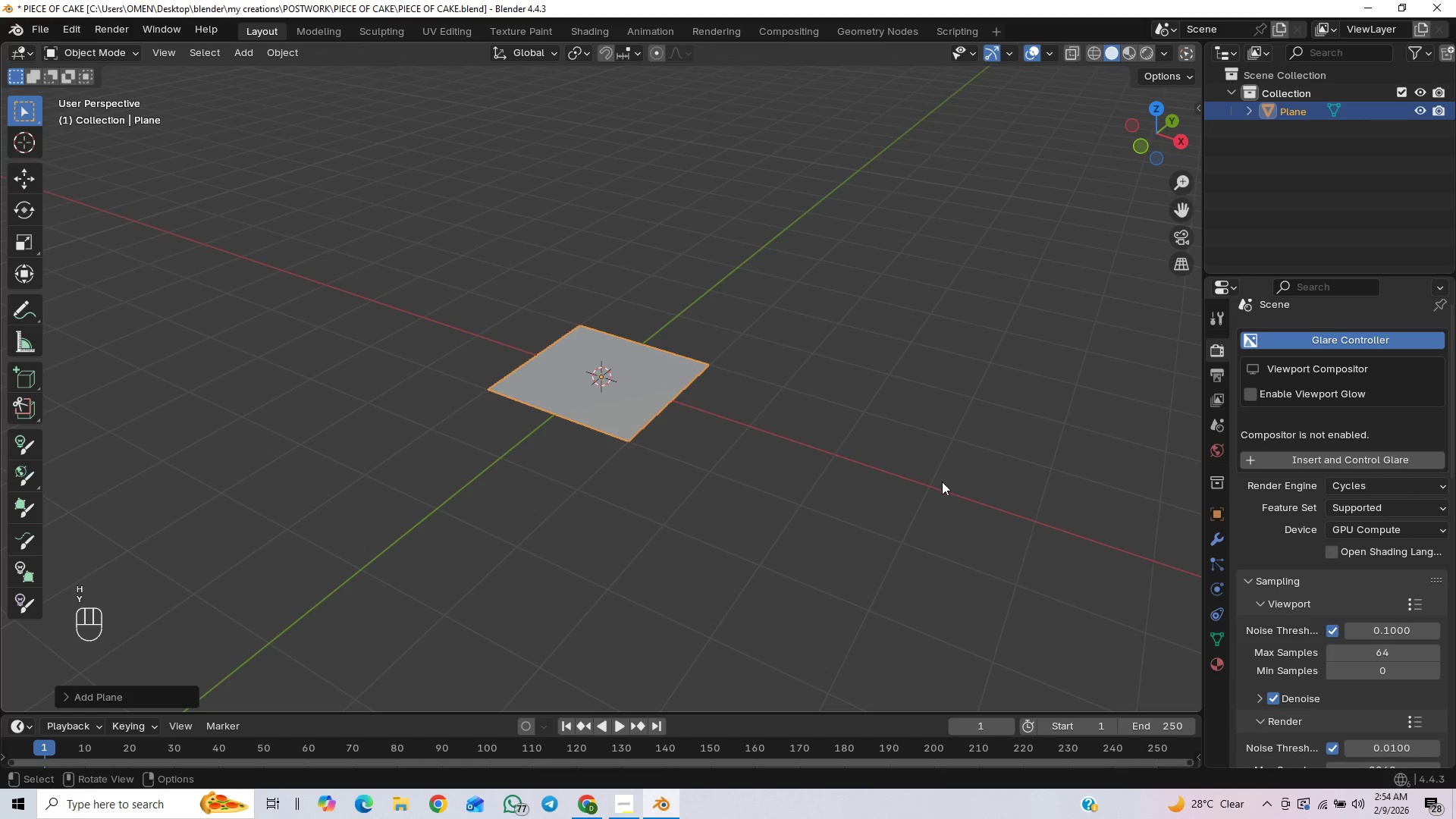 
key(X)
 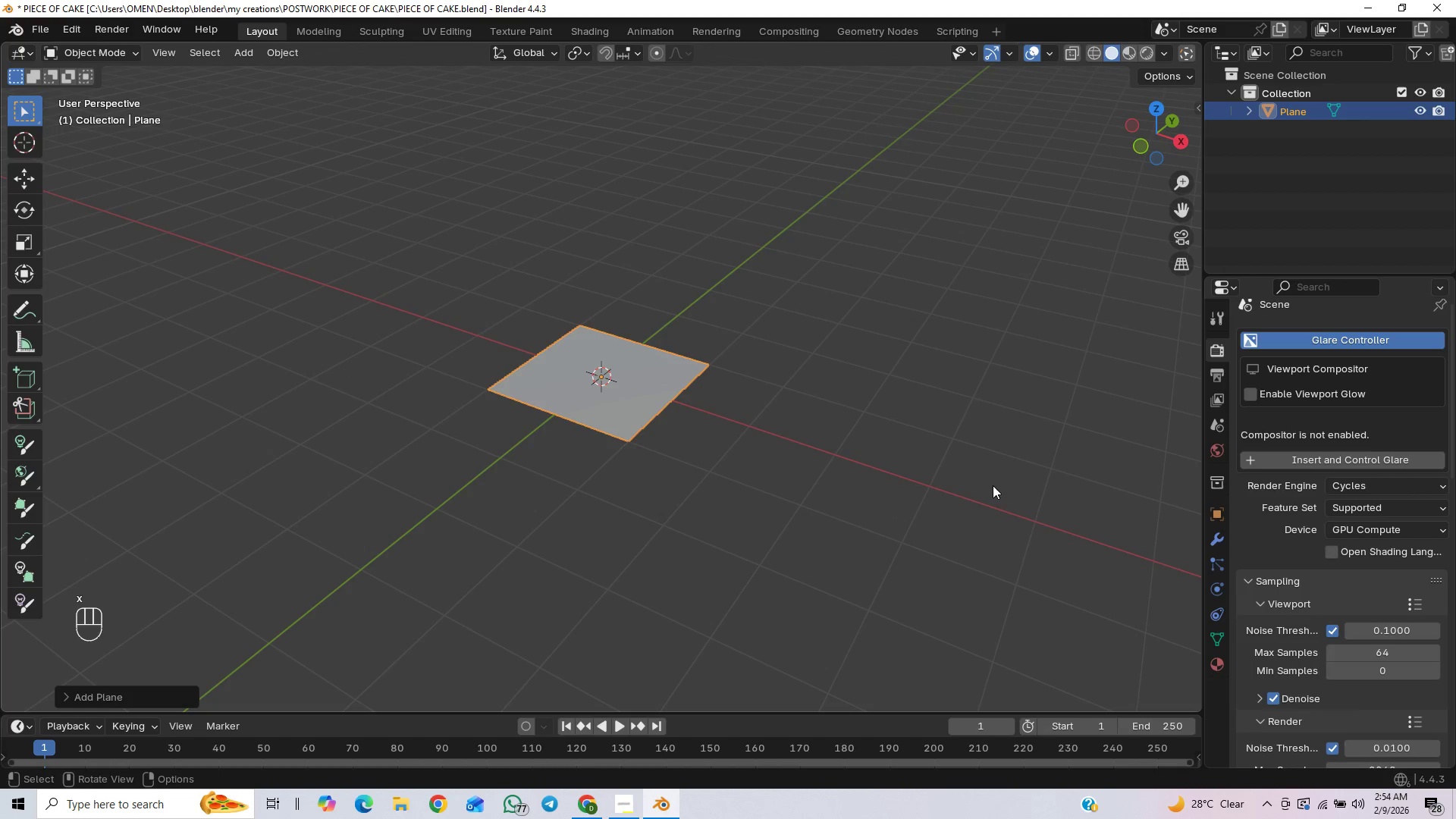 
type(sx)
 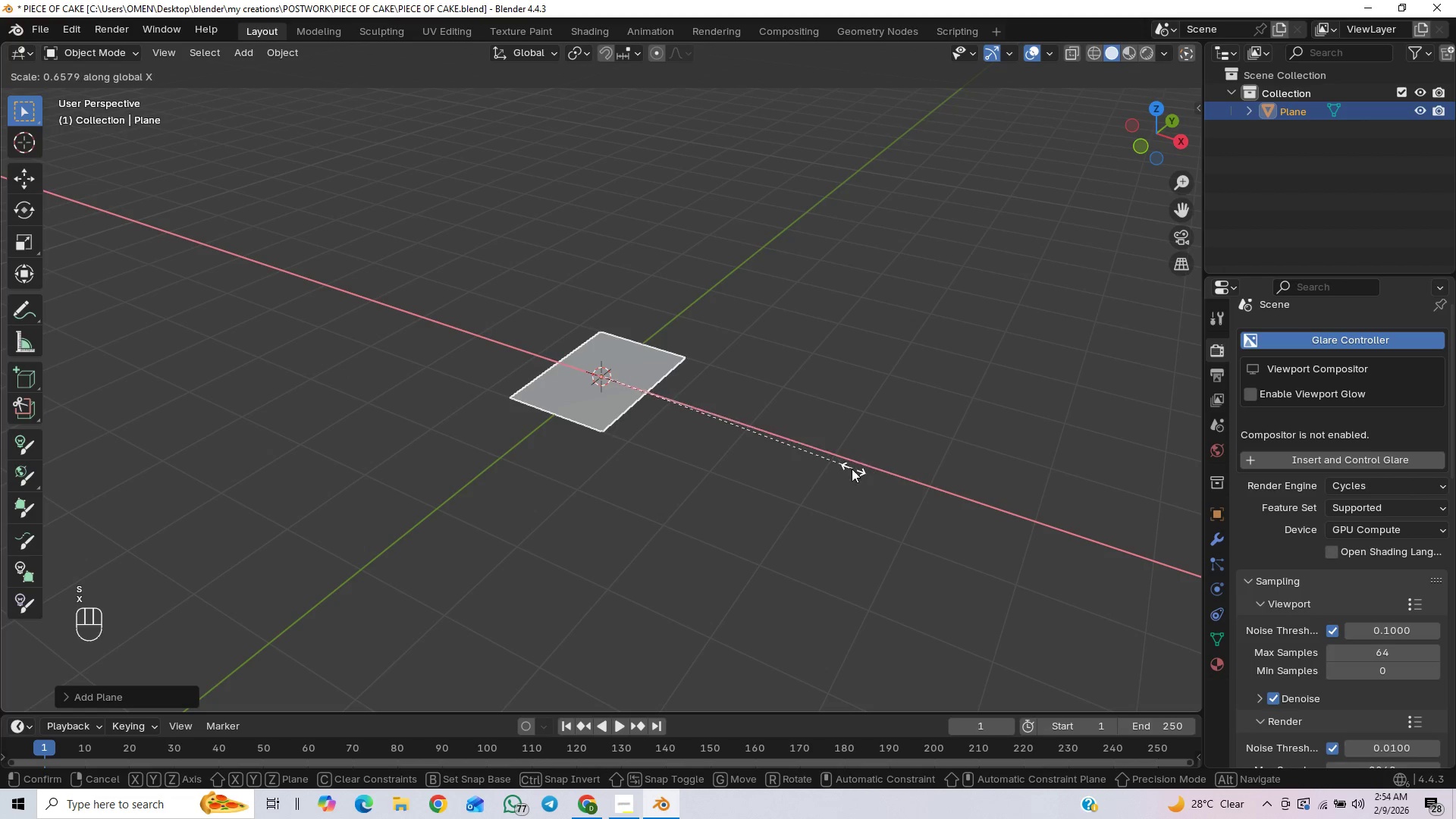 
left_click_drag(start_coordinate=[828, 467], to_coordinate=[823, 466])
 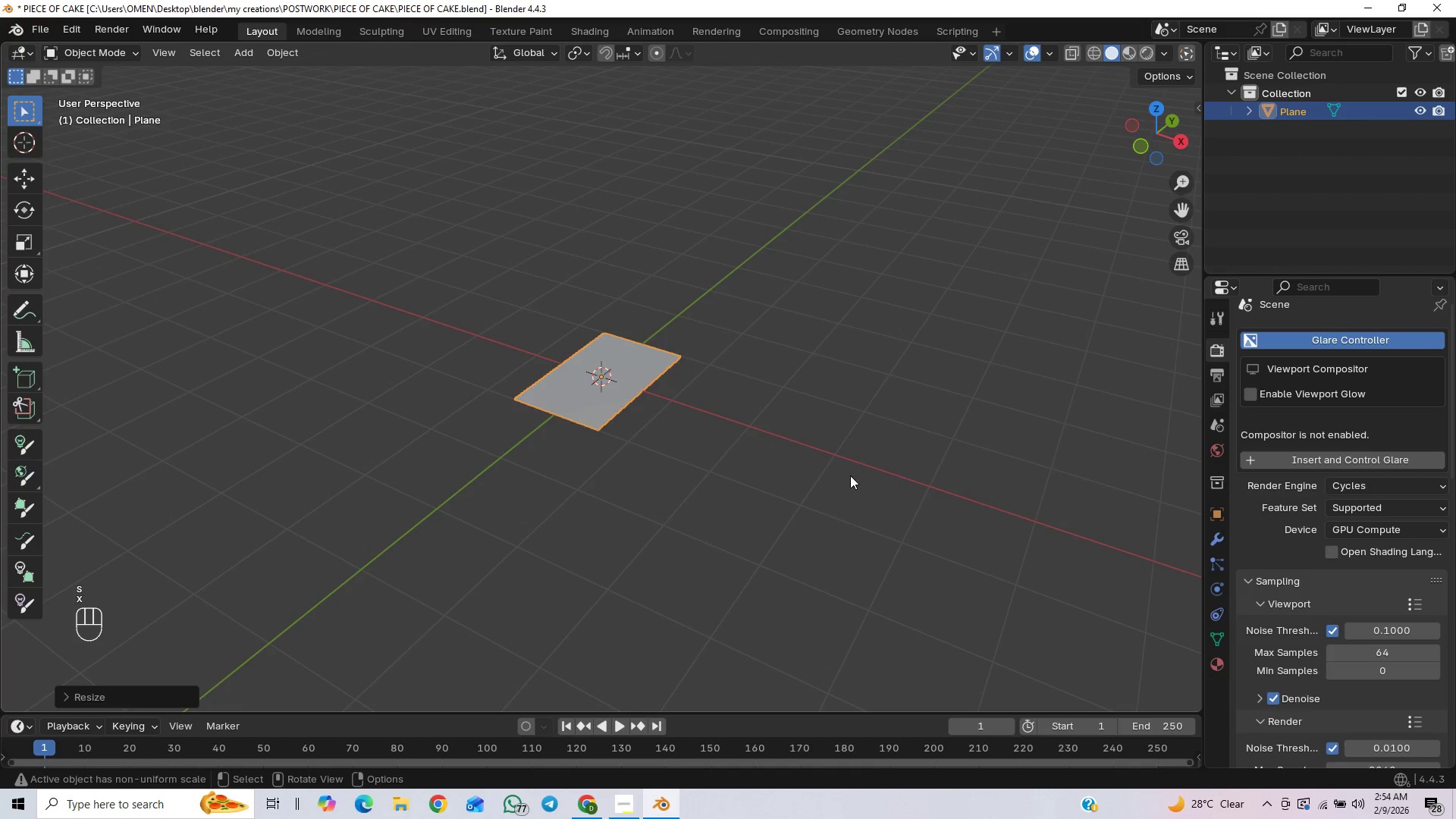 
scroll: coordinate [850, 476], scroll_direction: up, amount: 4.0
 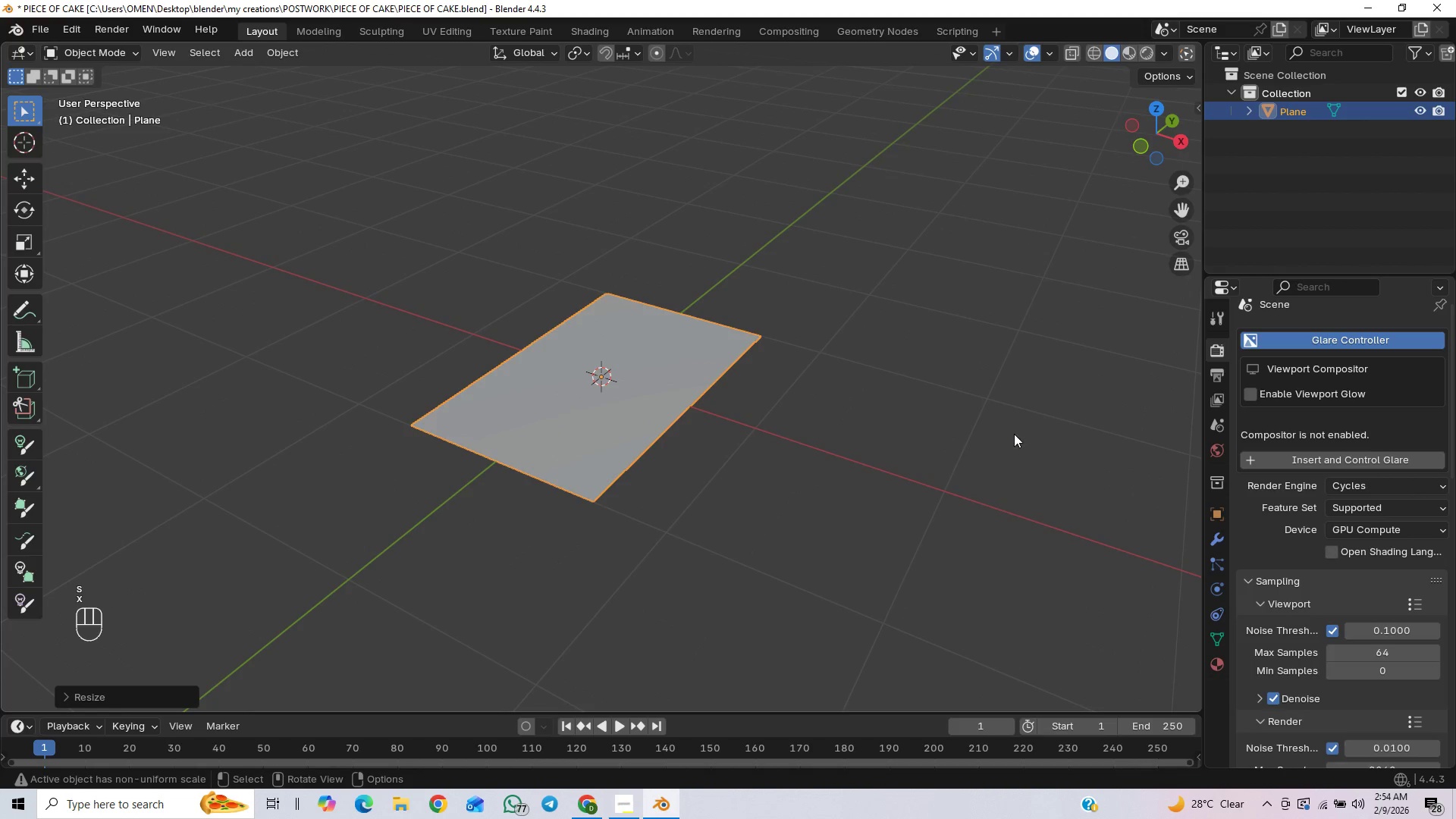 
type(sx)
 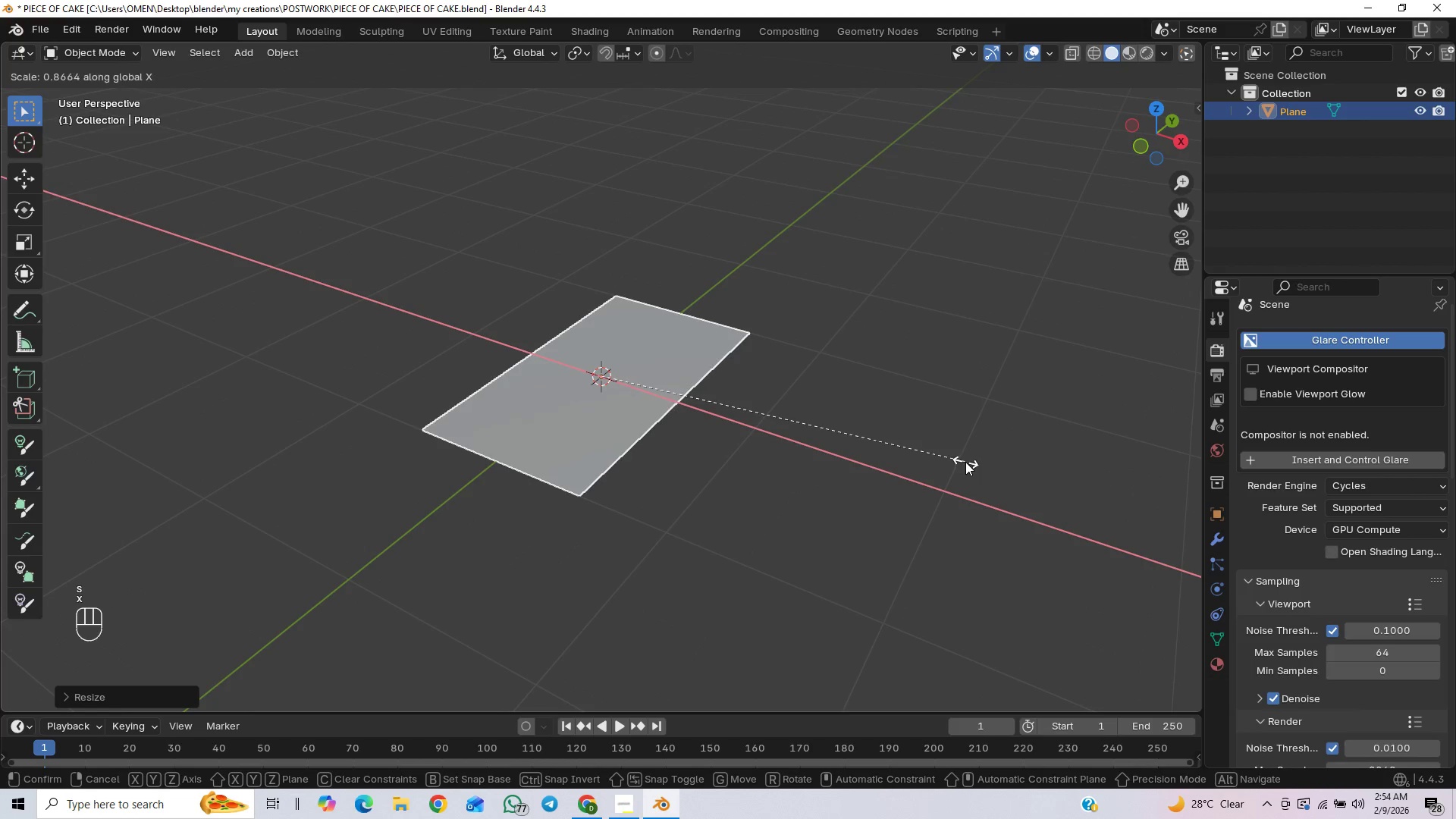 
left_click([965, 462])
 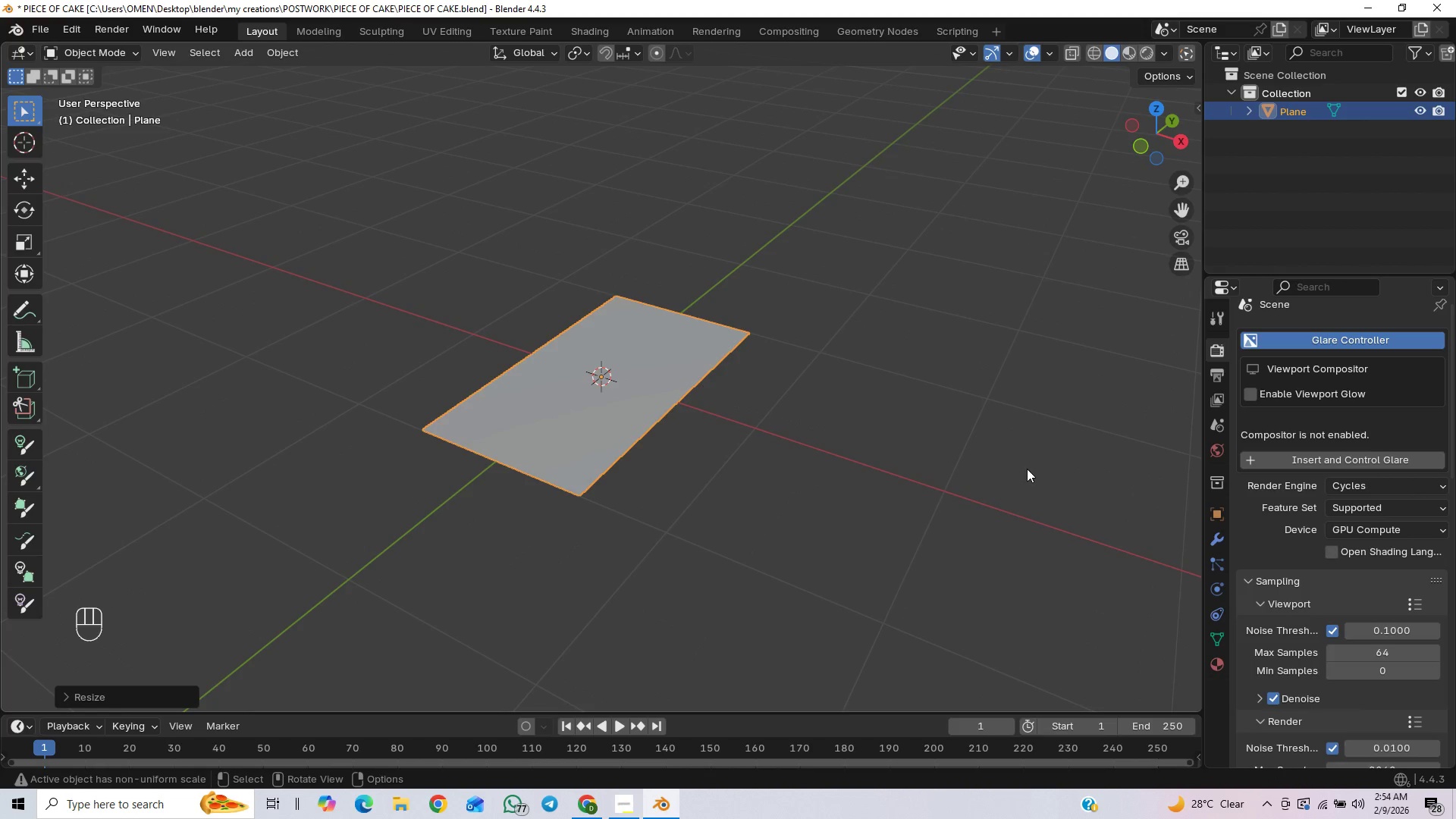 
key(Tab)
 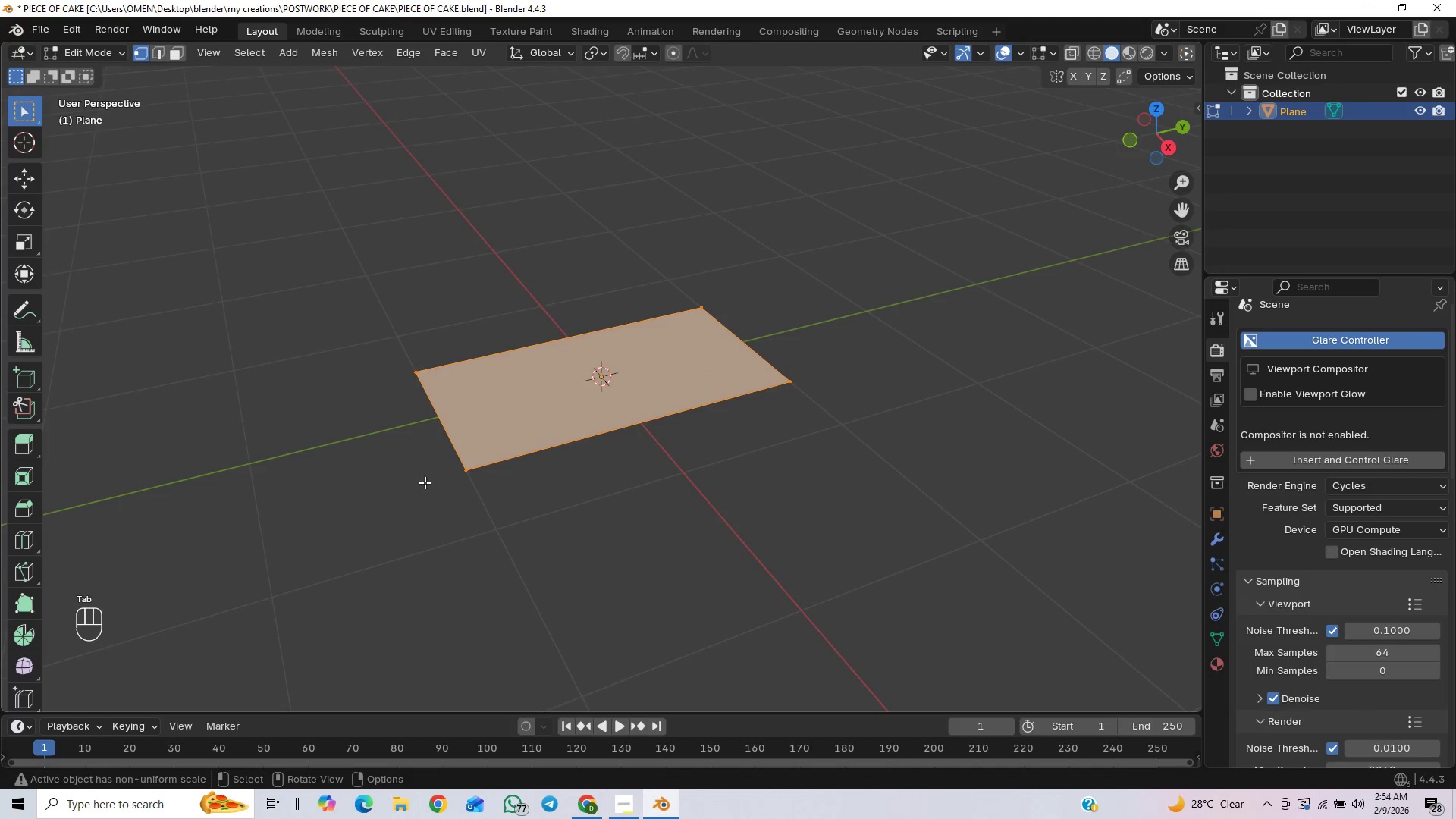 
left_click_drag(start_coordinate=[360, 294], to_coordinate=[529, 507])
 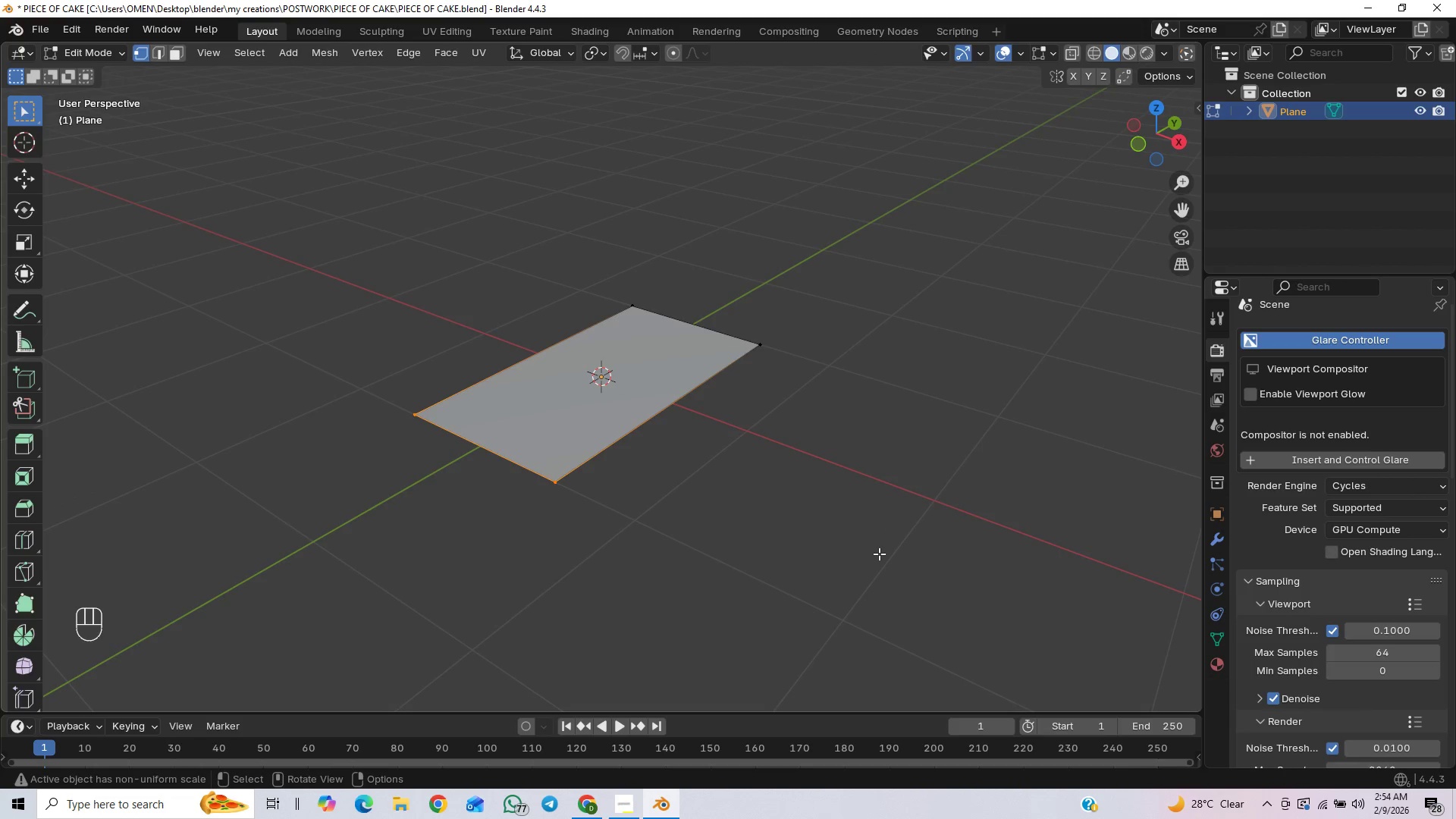 
type(gsx)
 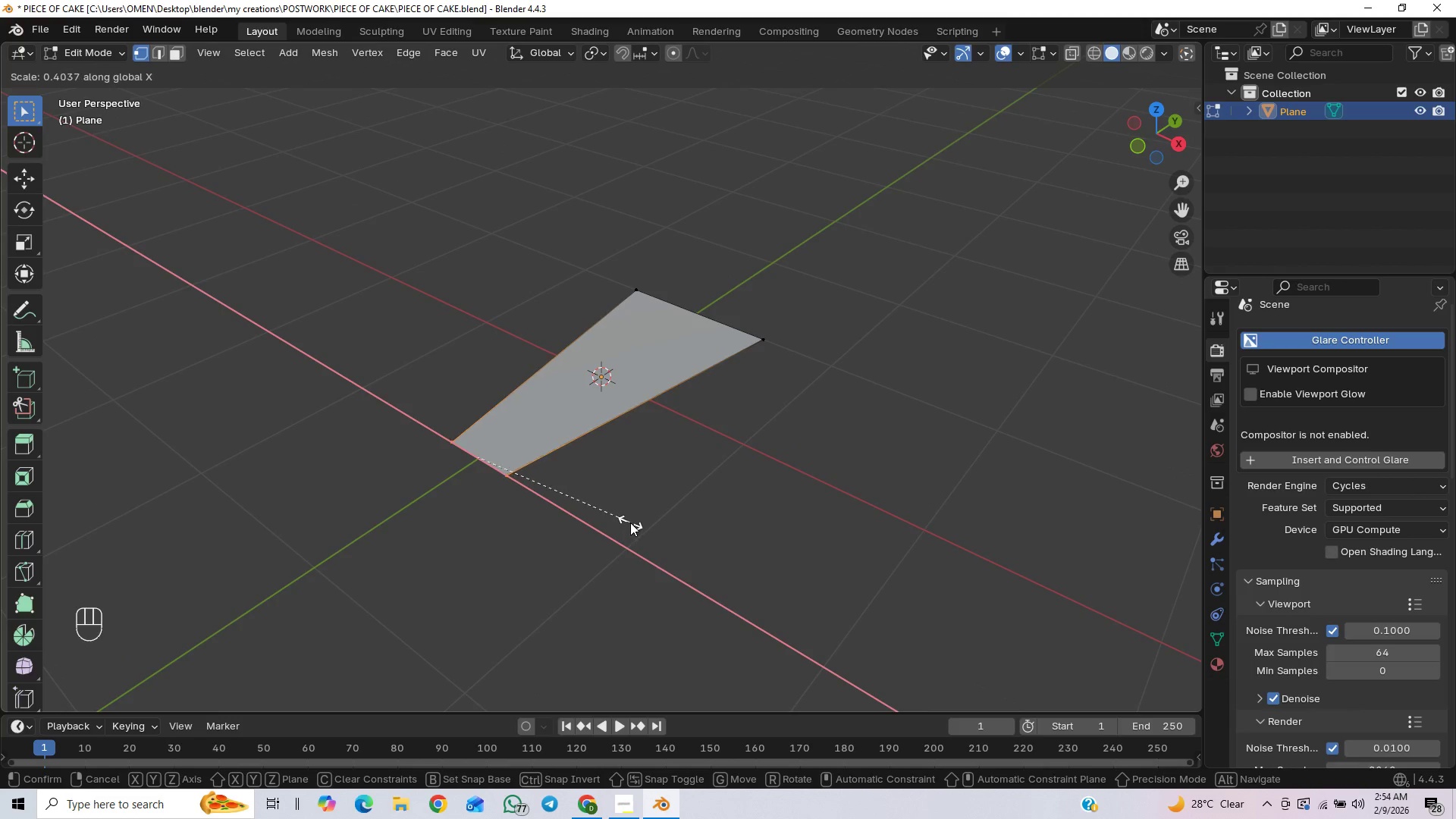 
wait(6.23)
 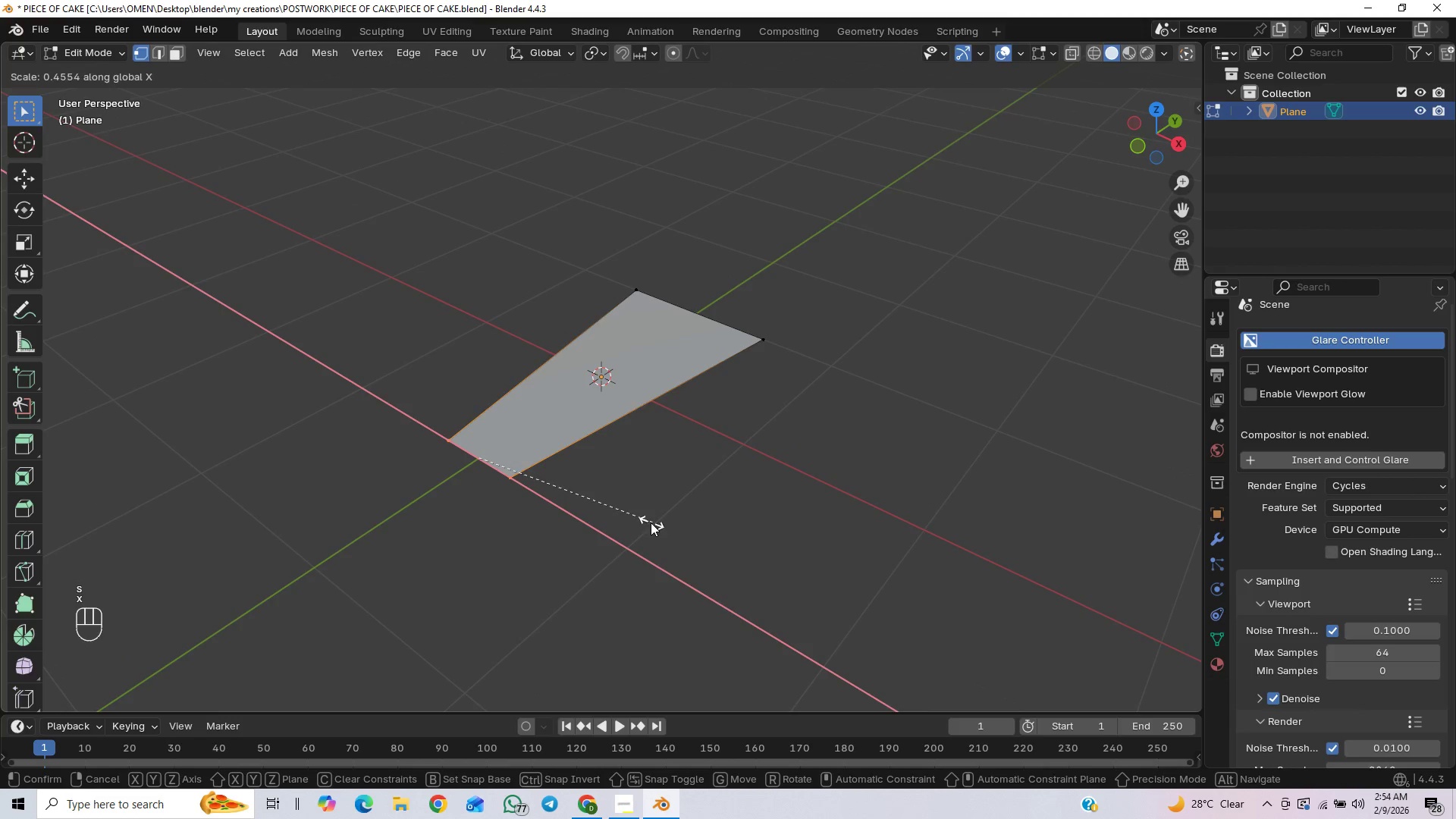 
left_click([626, 522])
 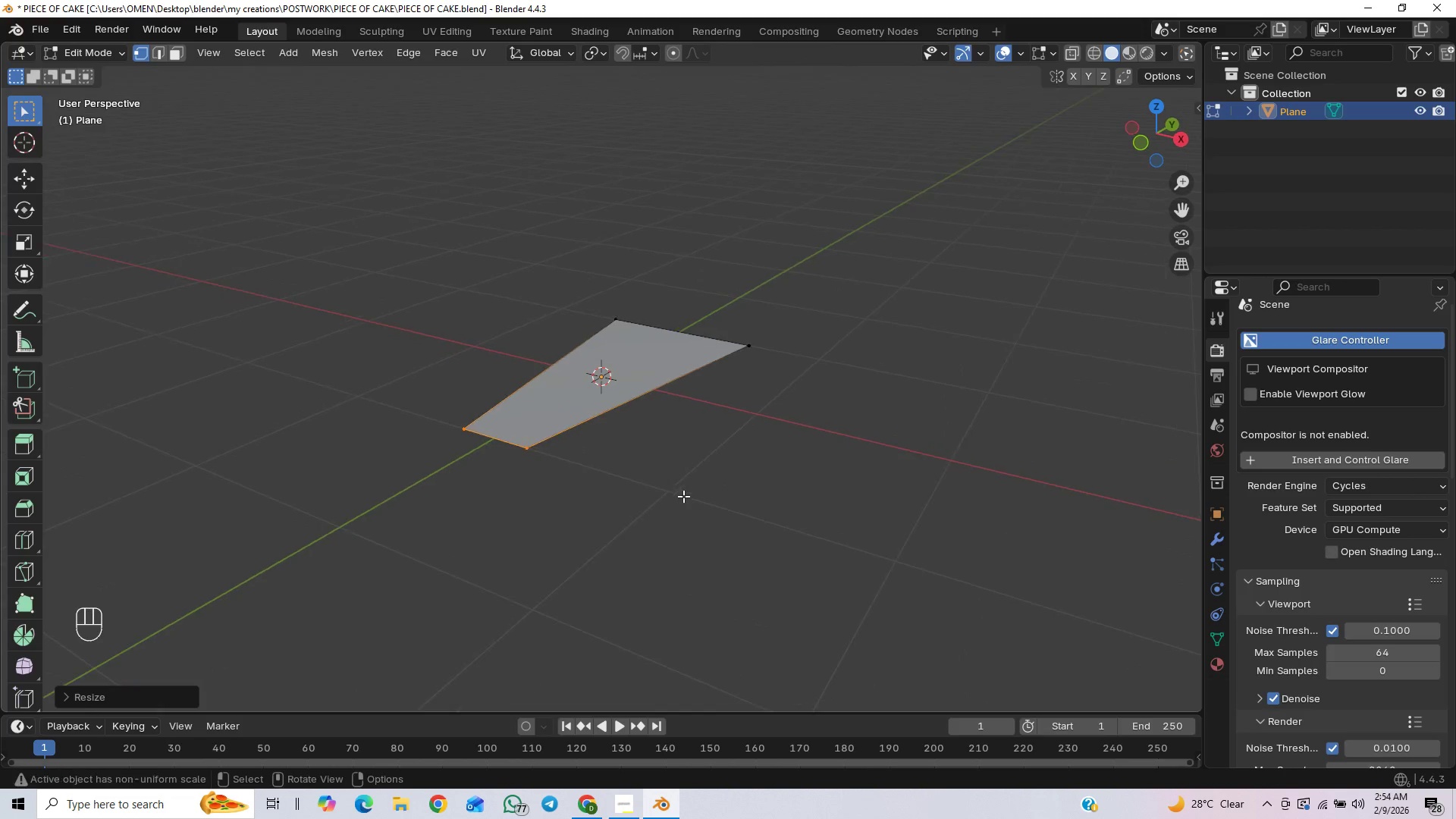 
key(A)
 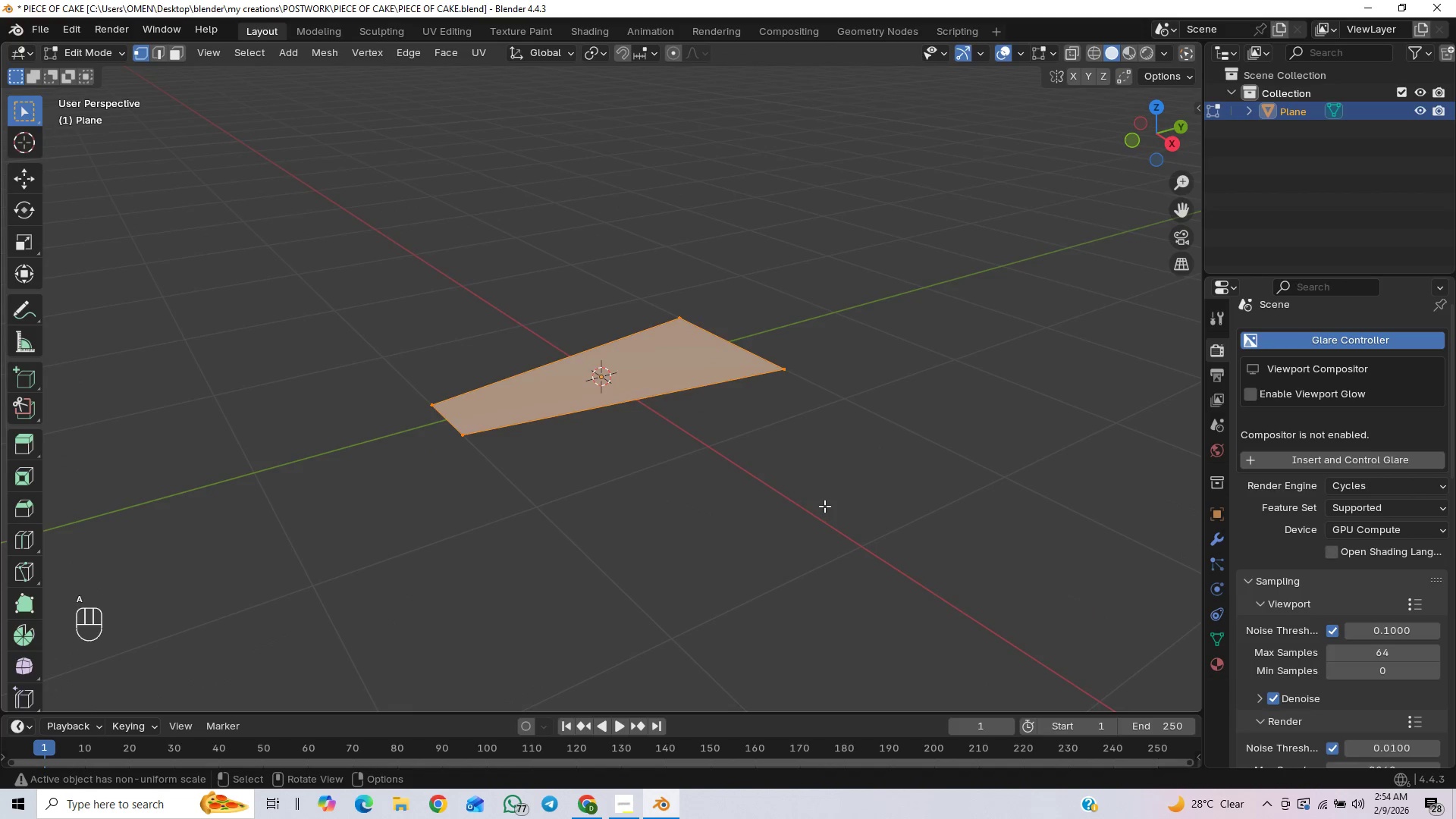 
key(E)
 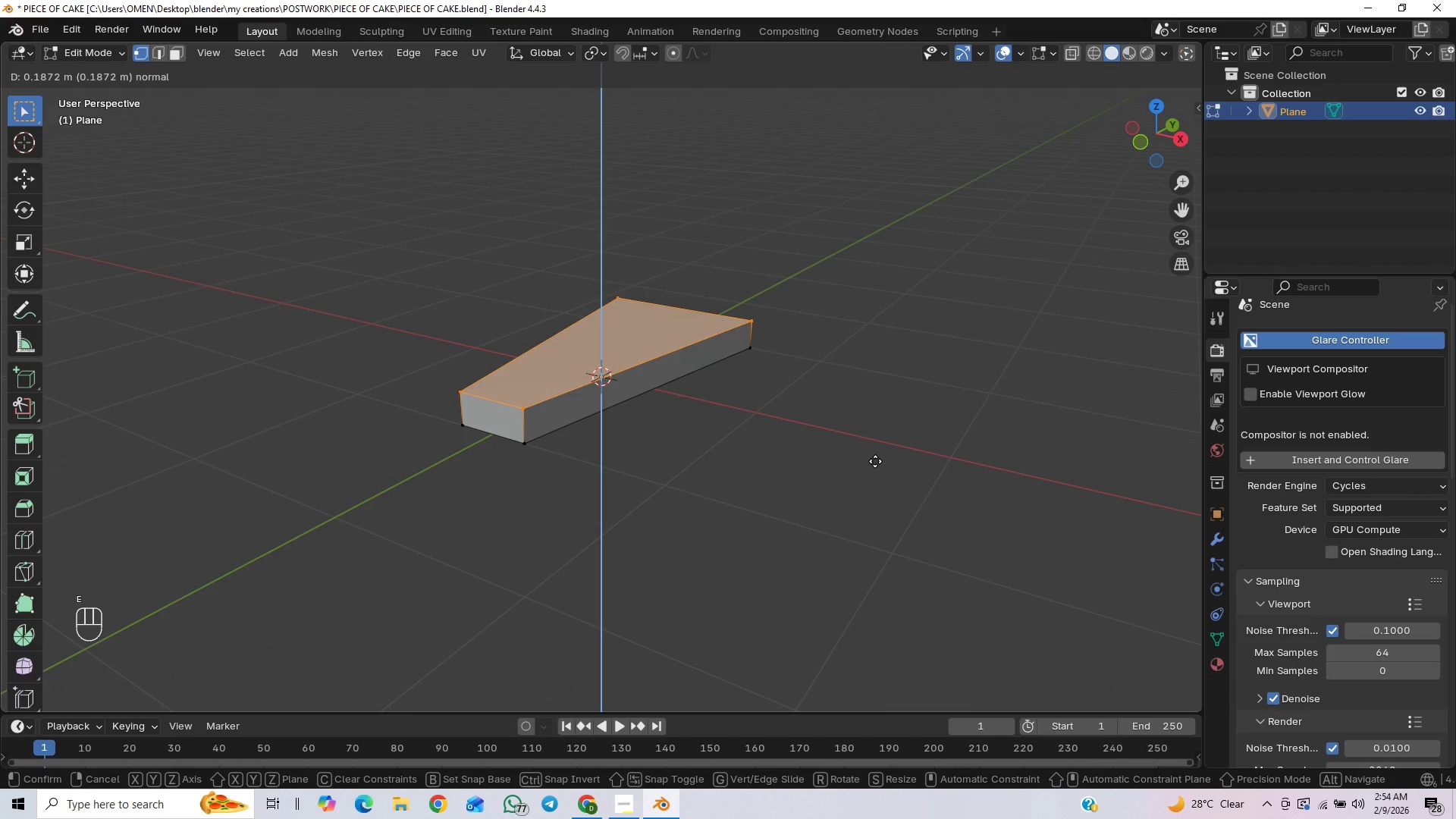 
left_click([875, 457])
 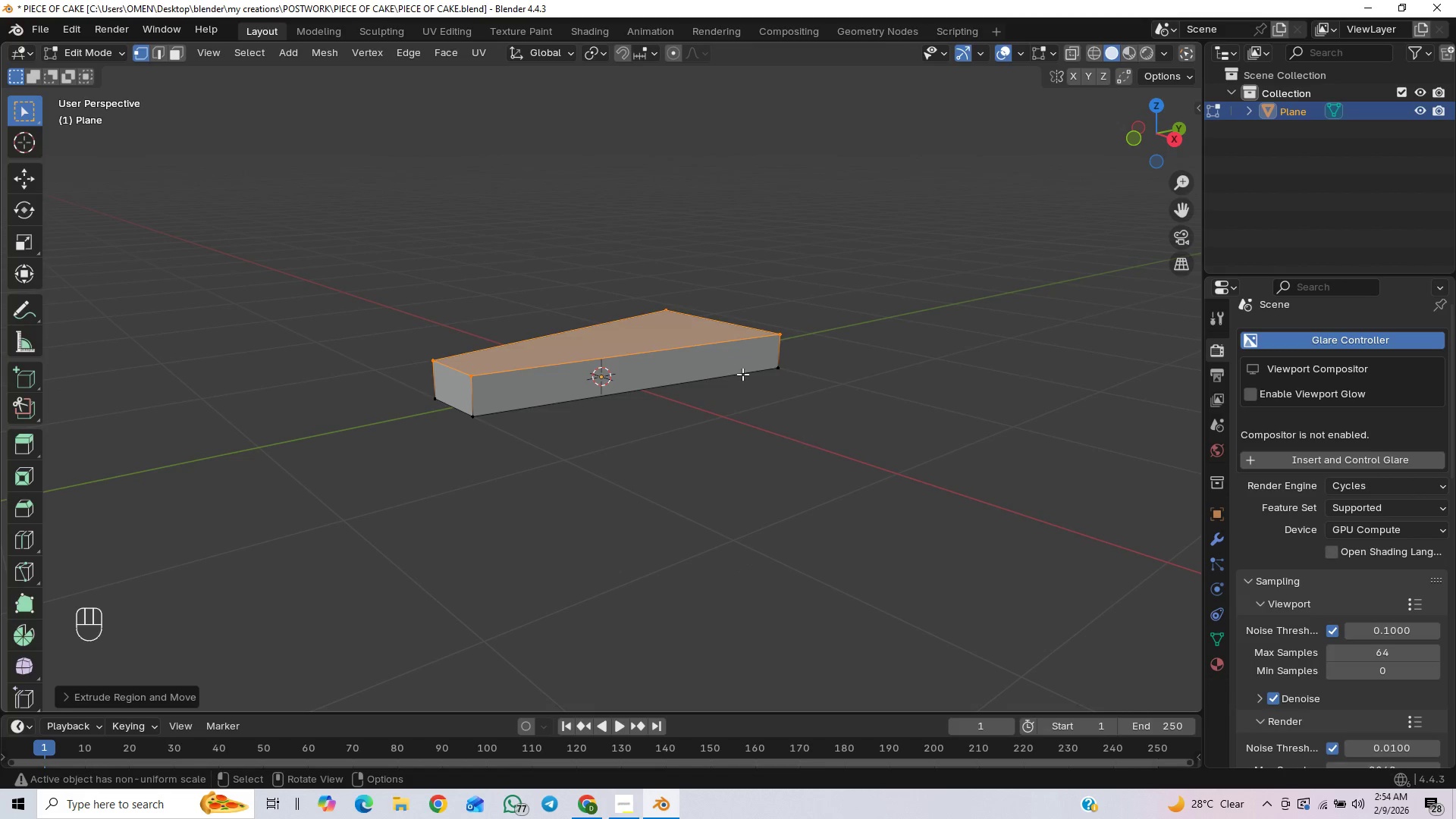 
scroll: coordinate [752, 373], scroll_direction: up, amount: 1.0
 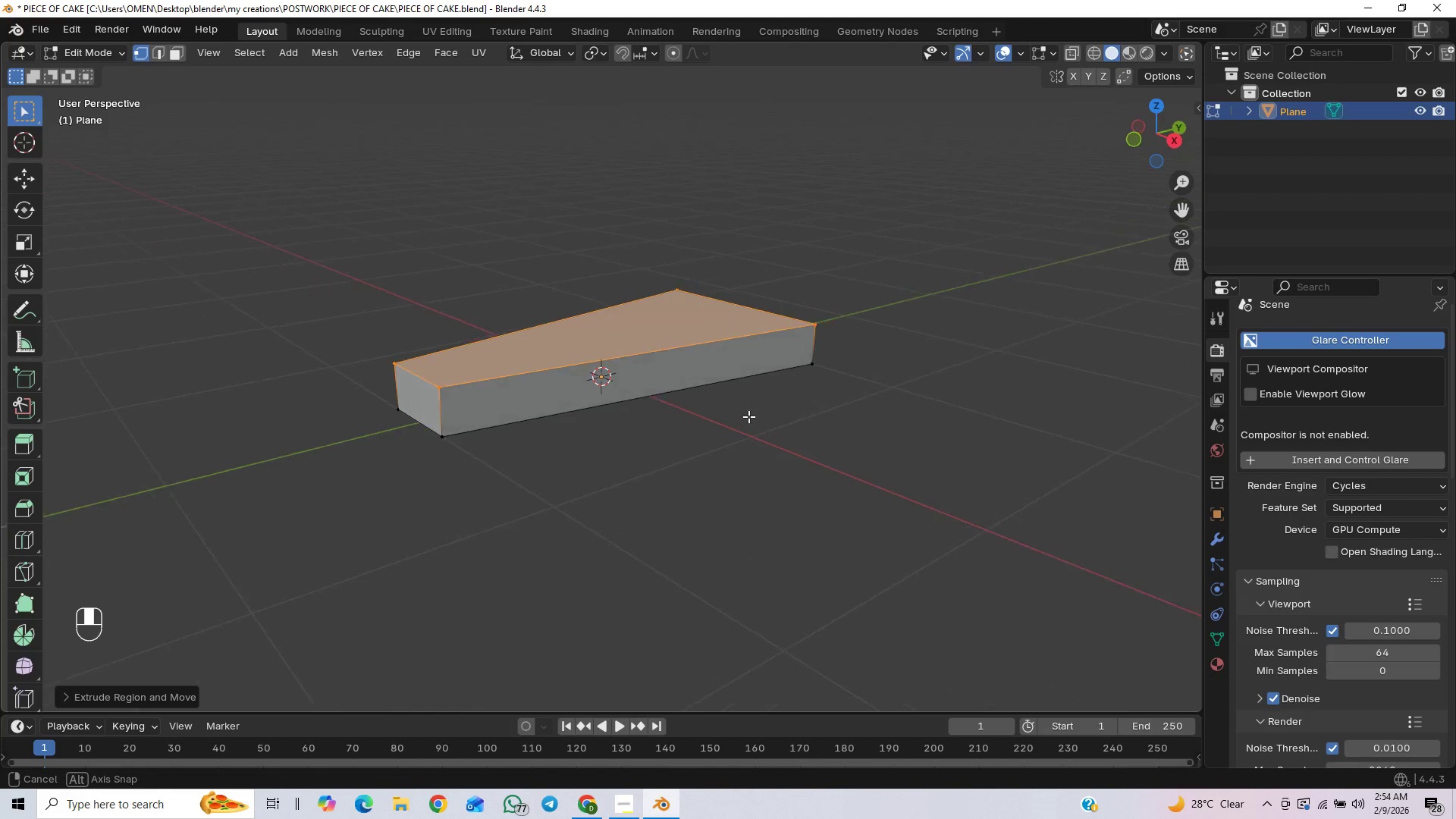 
key(E)
 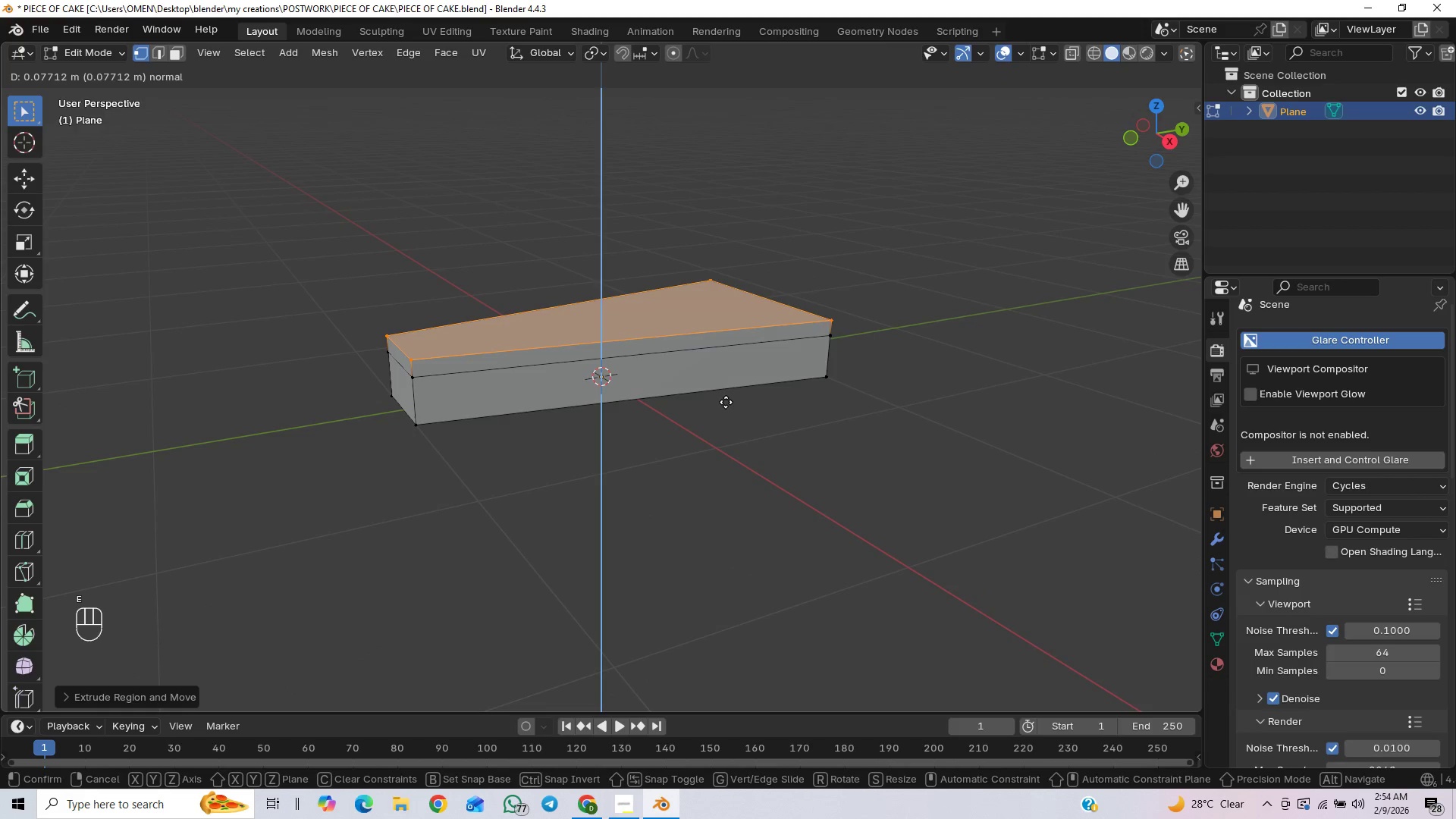 
right_click([727, 403])
 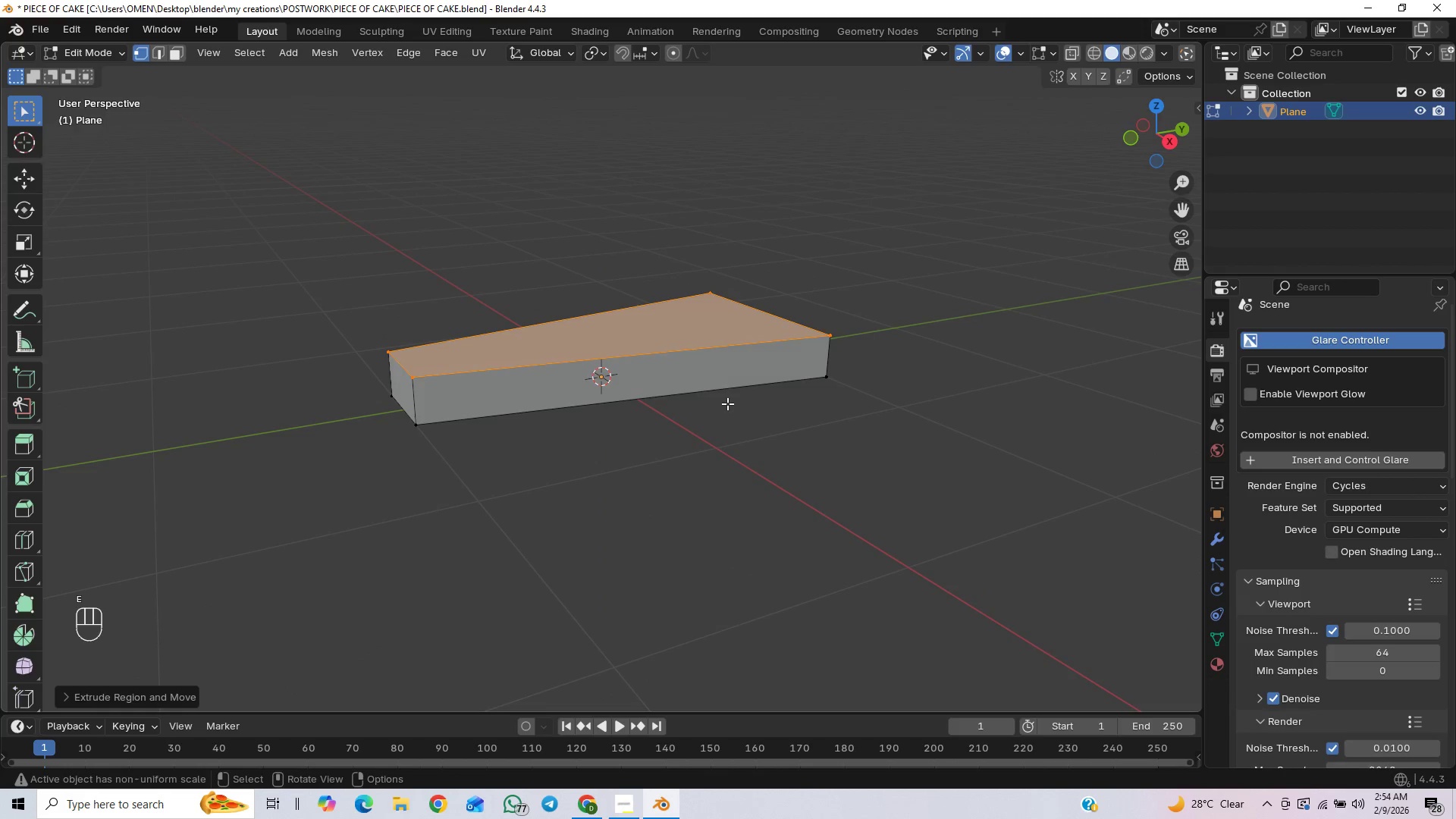 
key(Control+Z)
 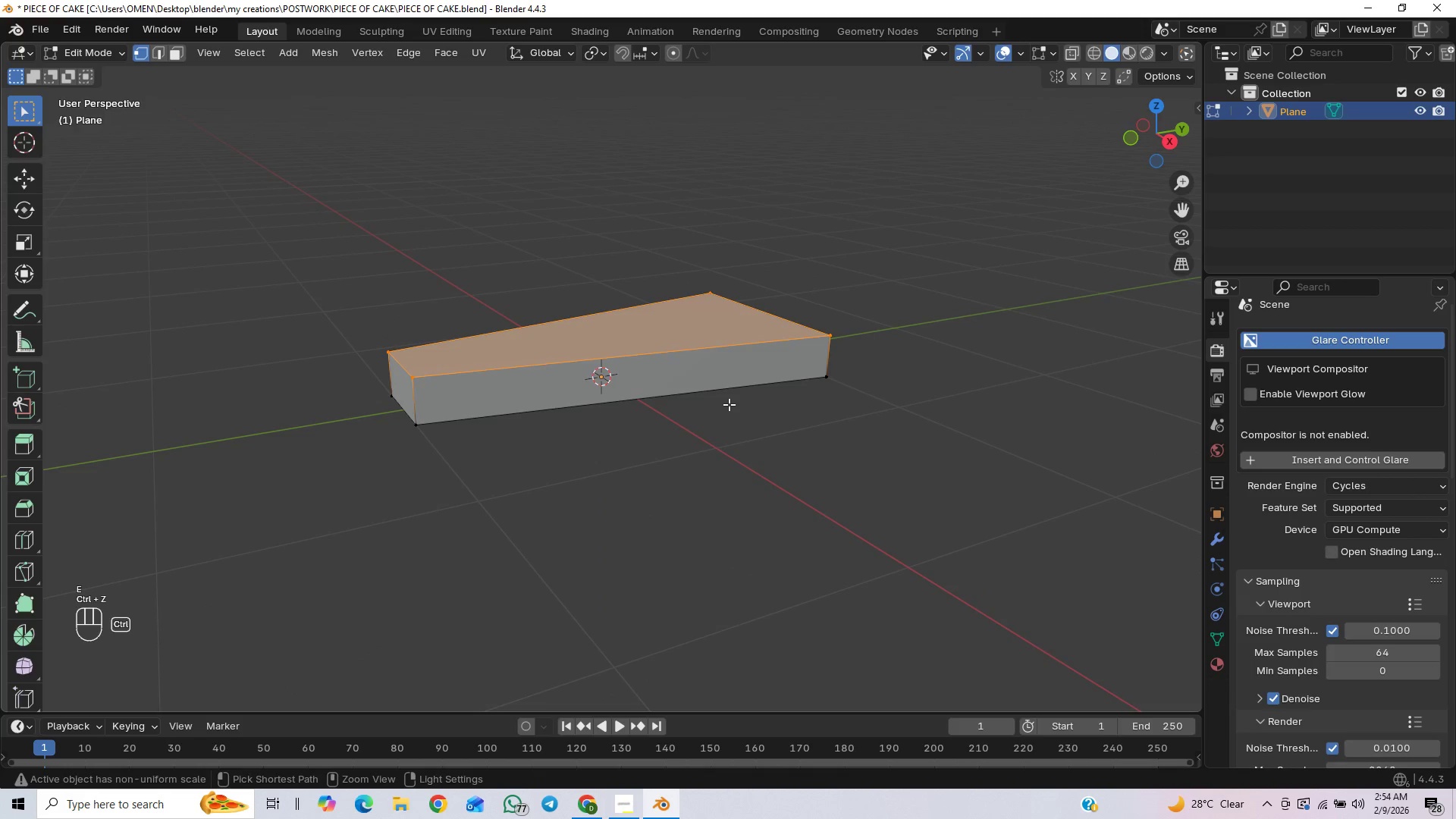 
key(Control+Z)
 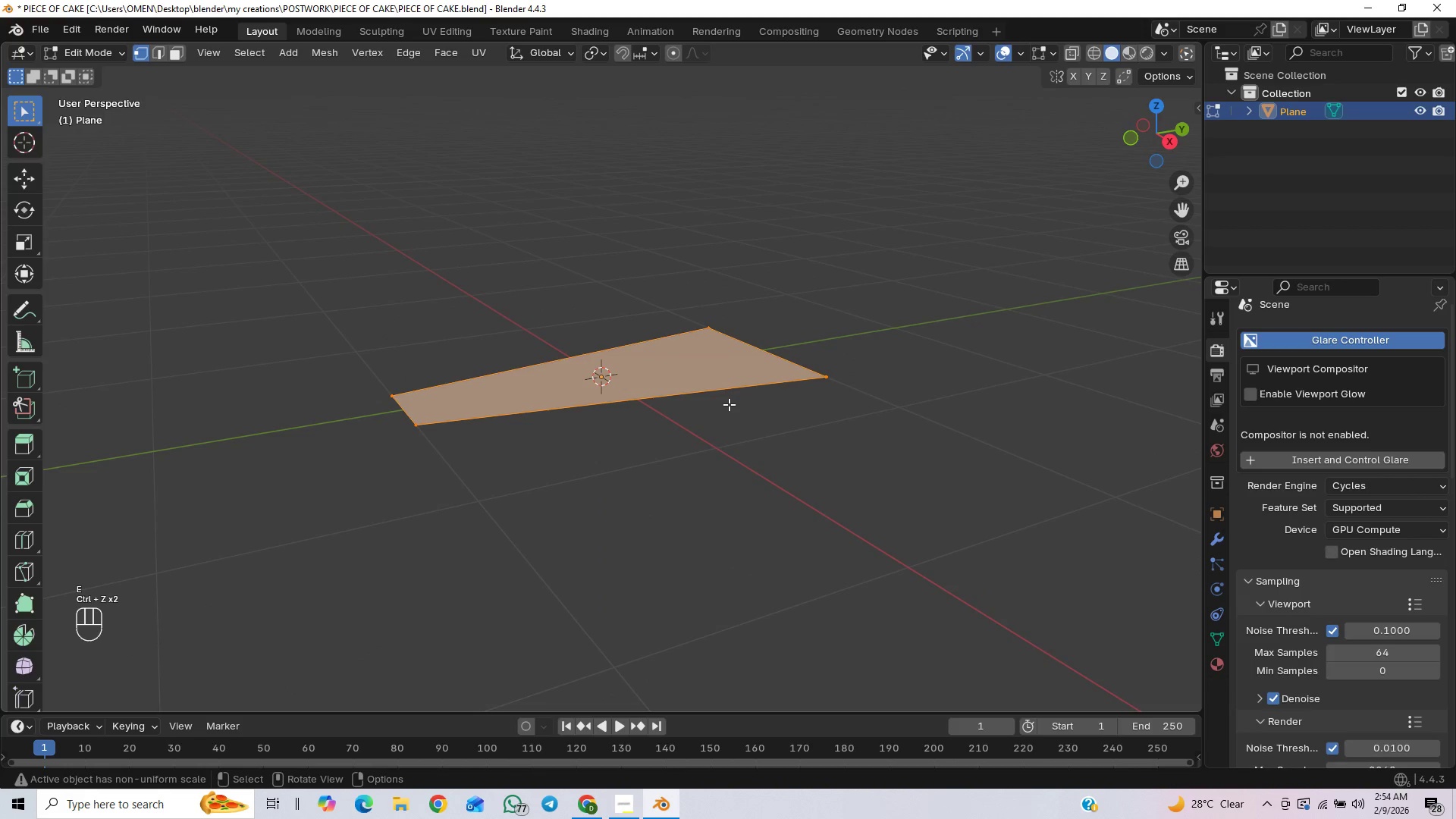 
key(E)
 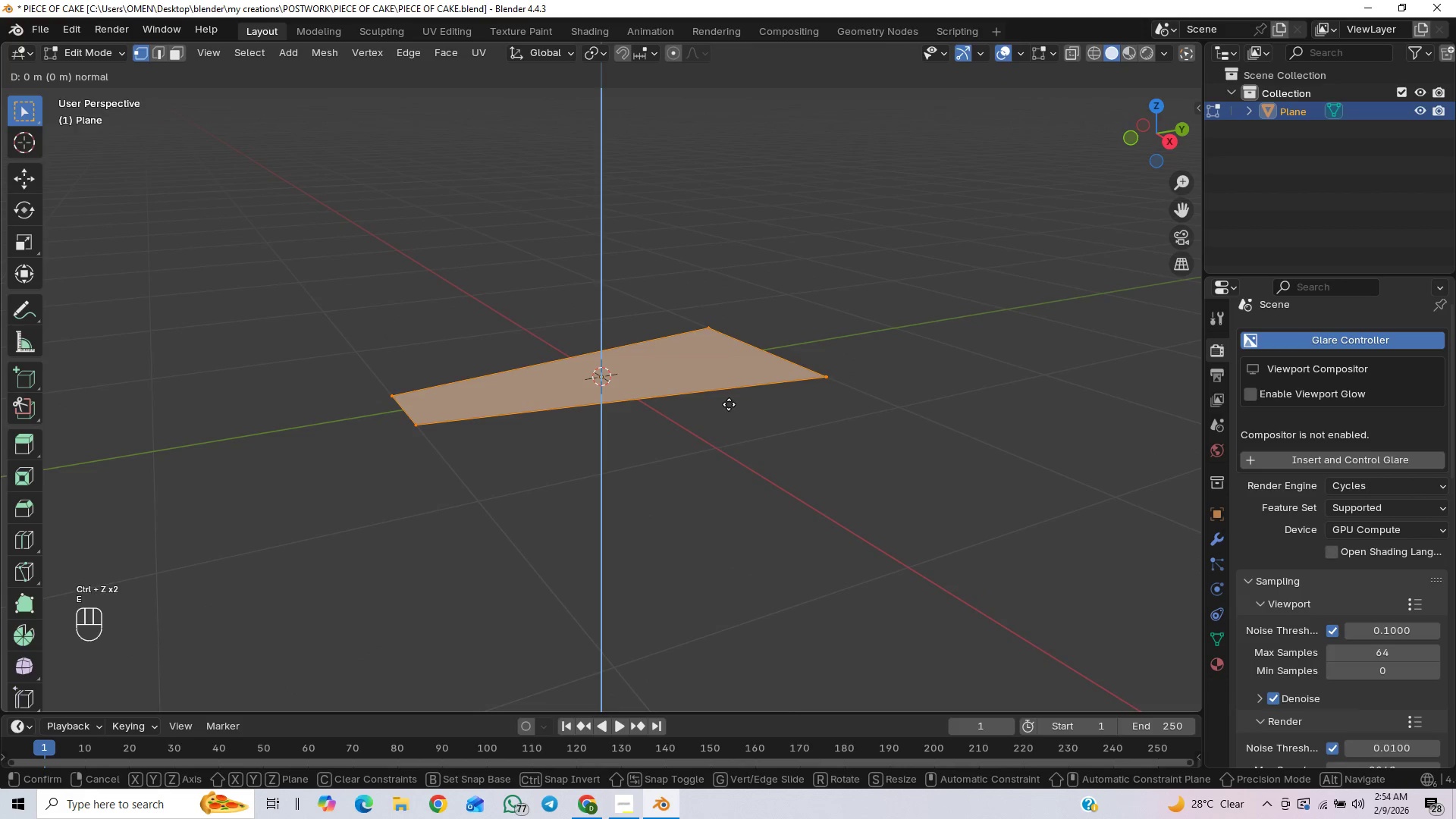 
right_click([729, 404])
 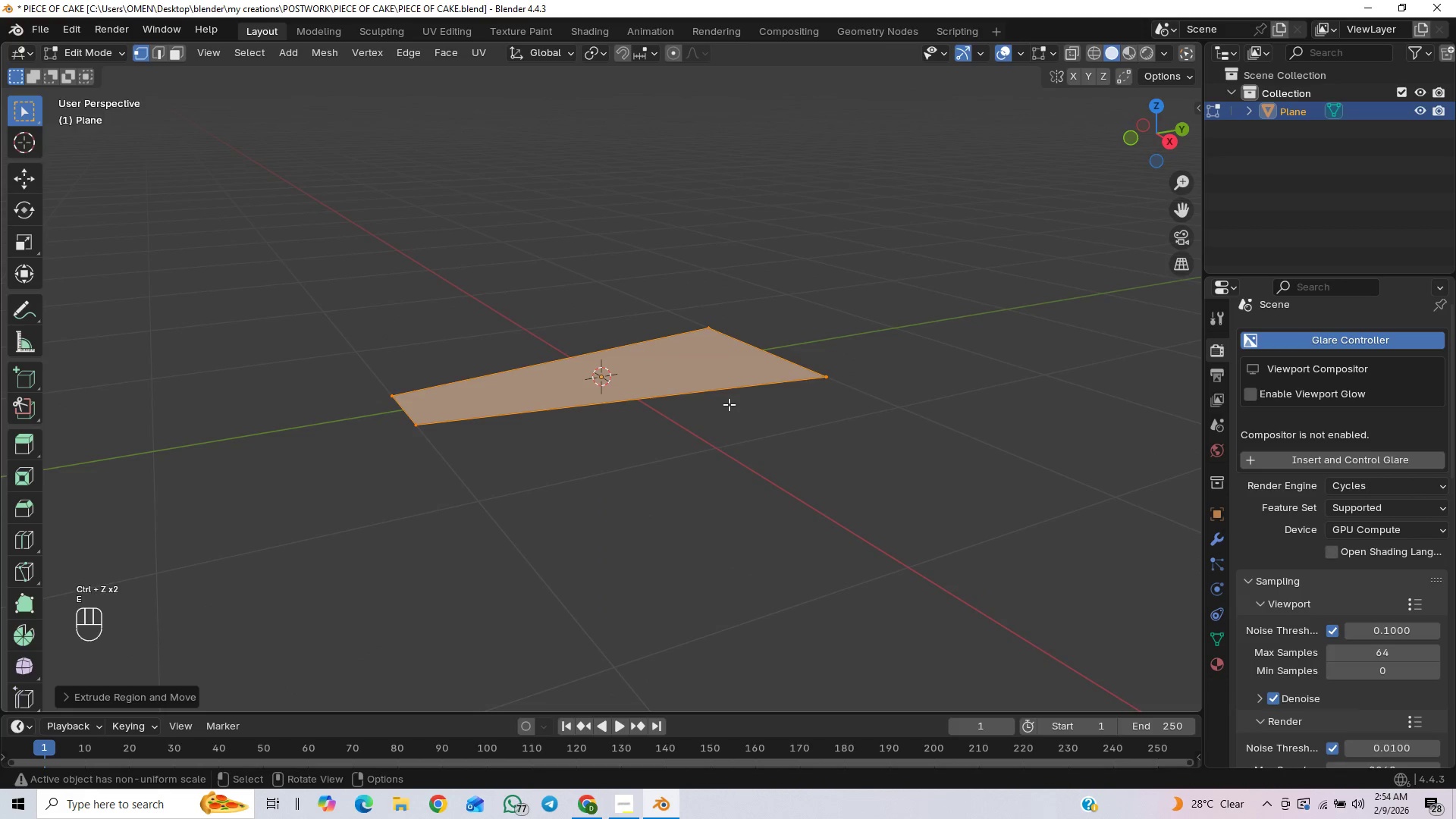 
key(Control+Z)
 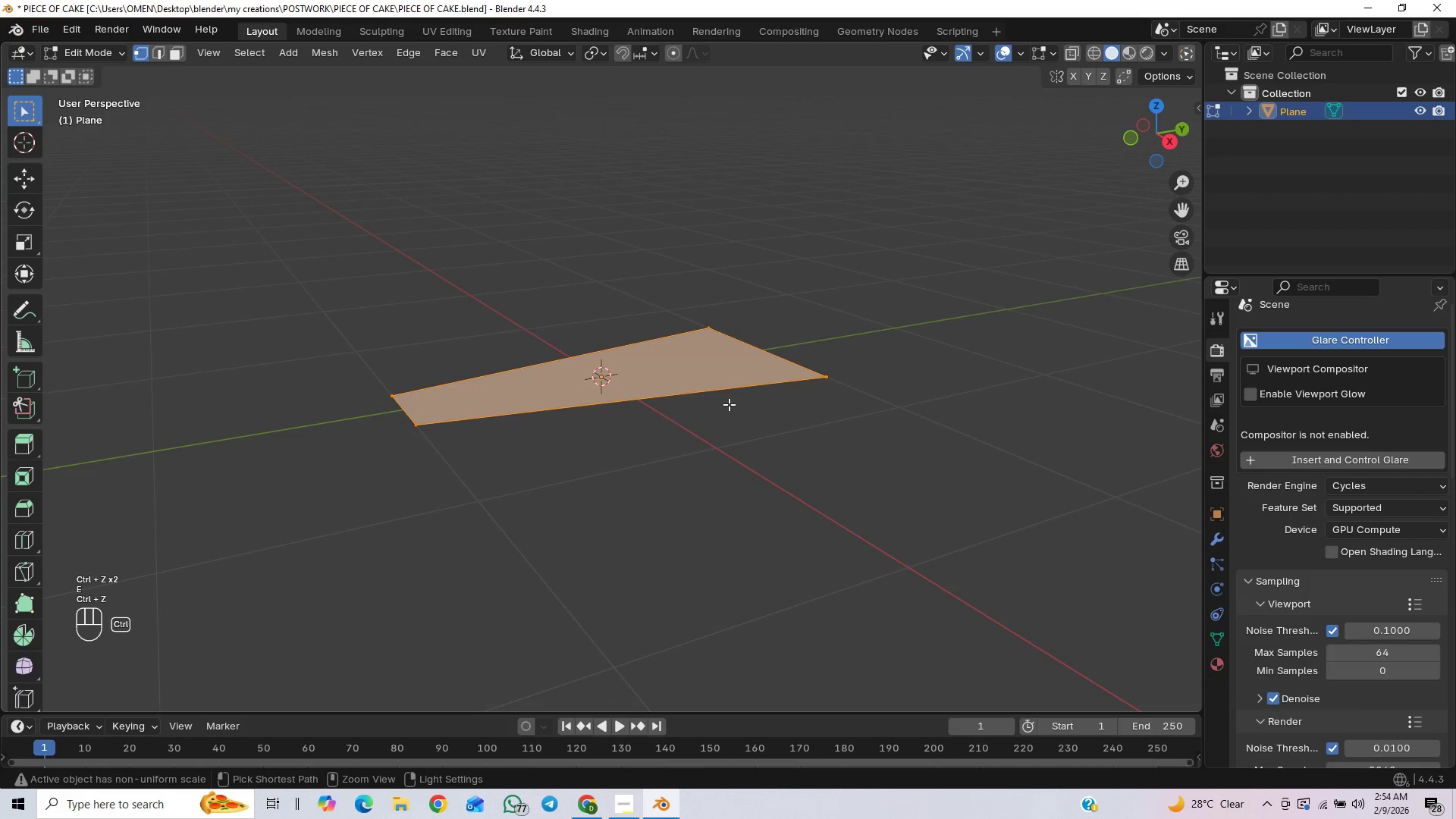 
key(Control+Z)
 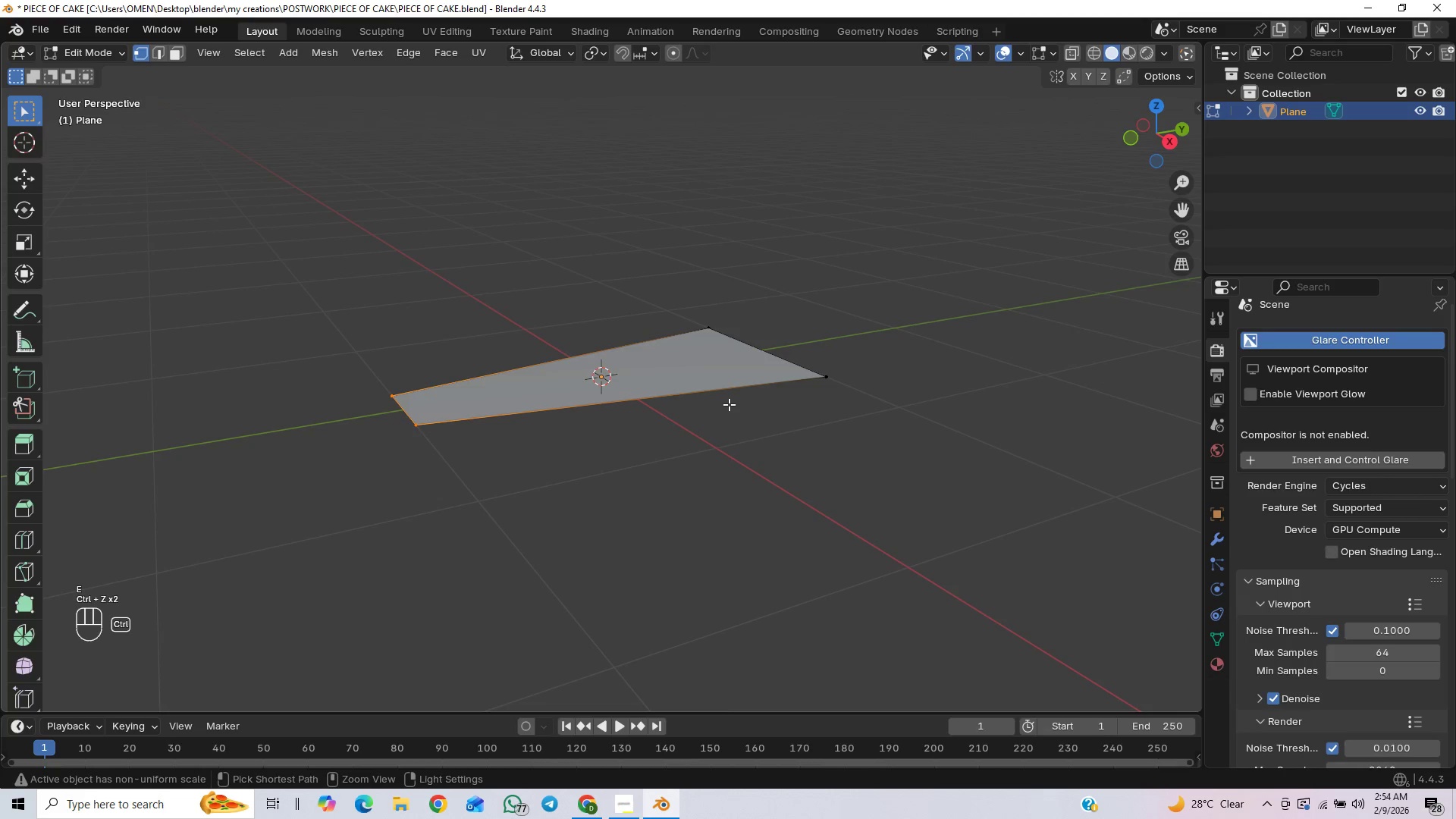 
key(Control+Shift+Z)
 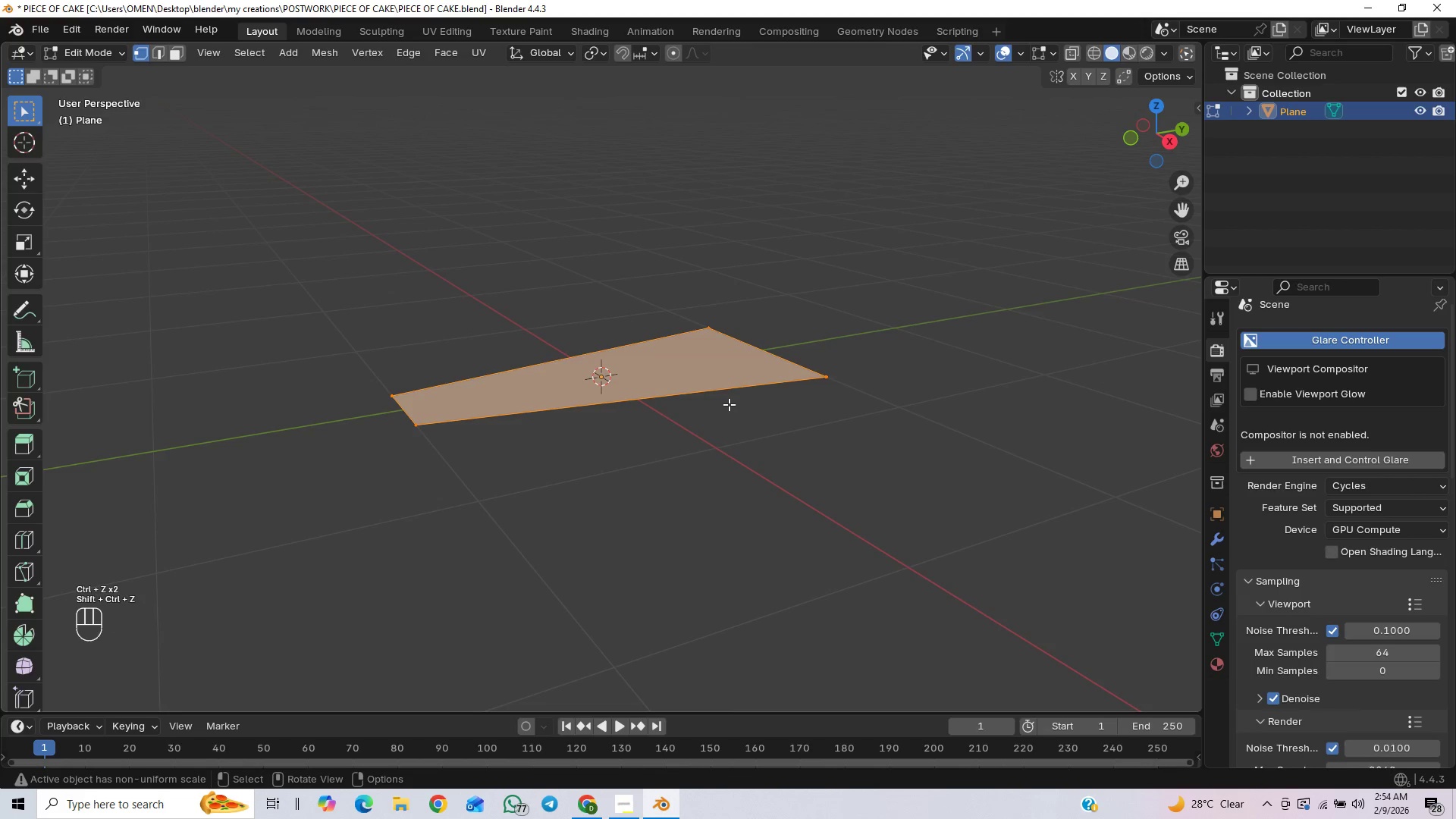 
key(E)
 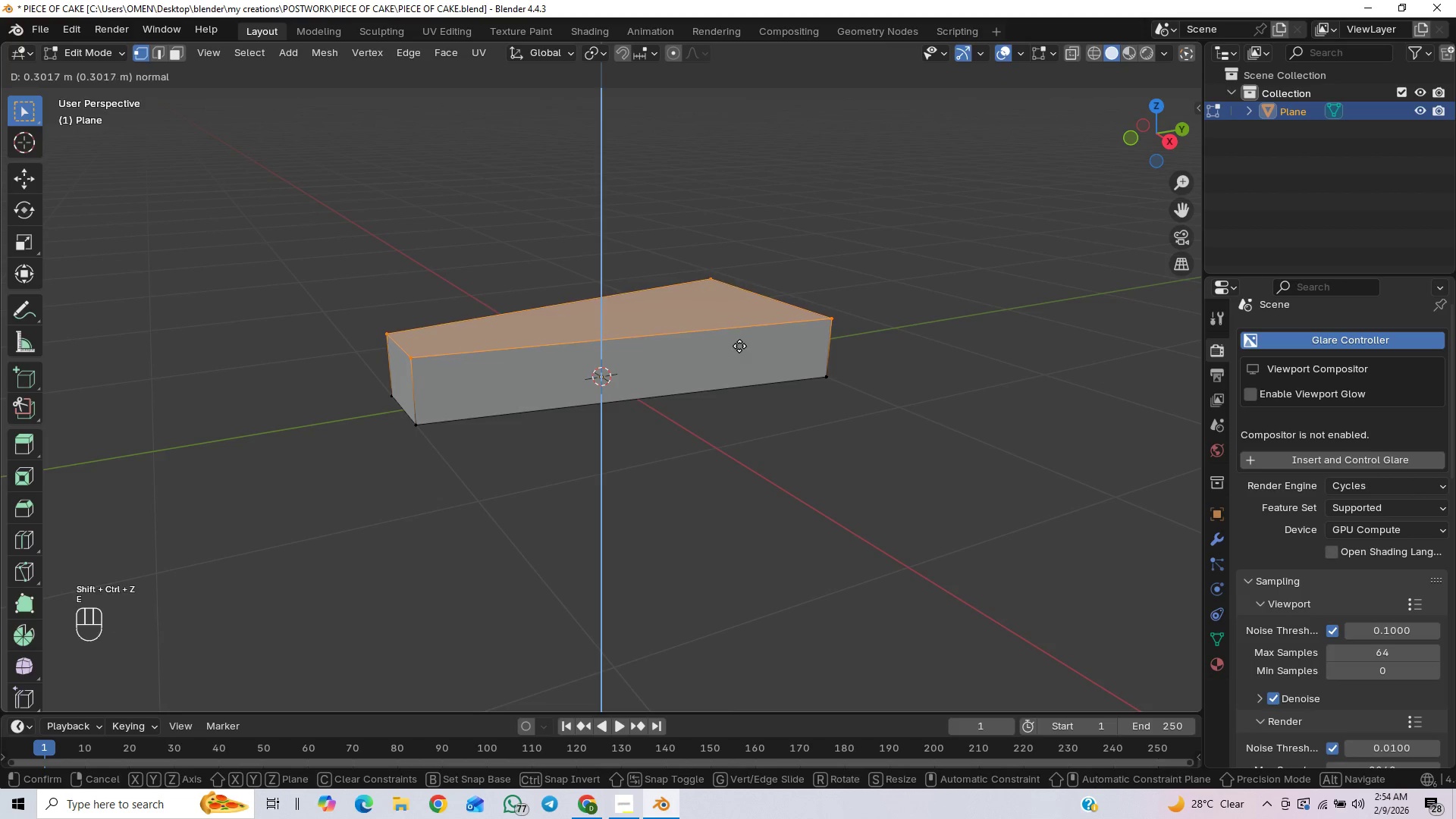 
left_click([739, 346])
 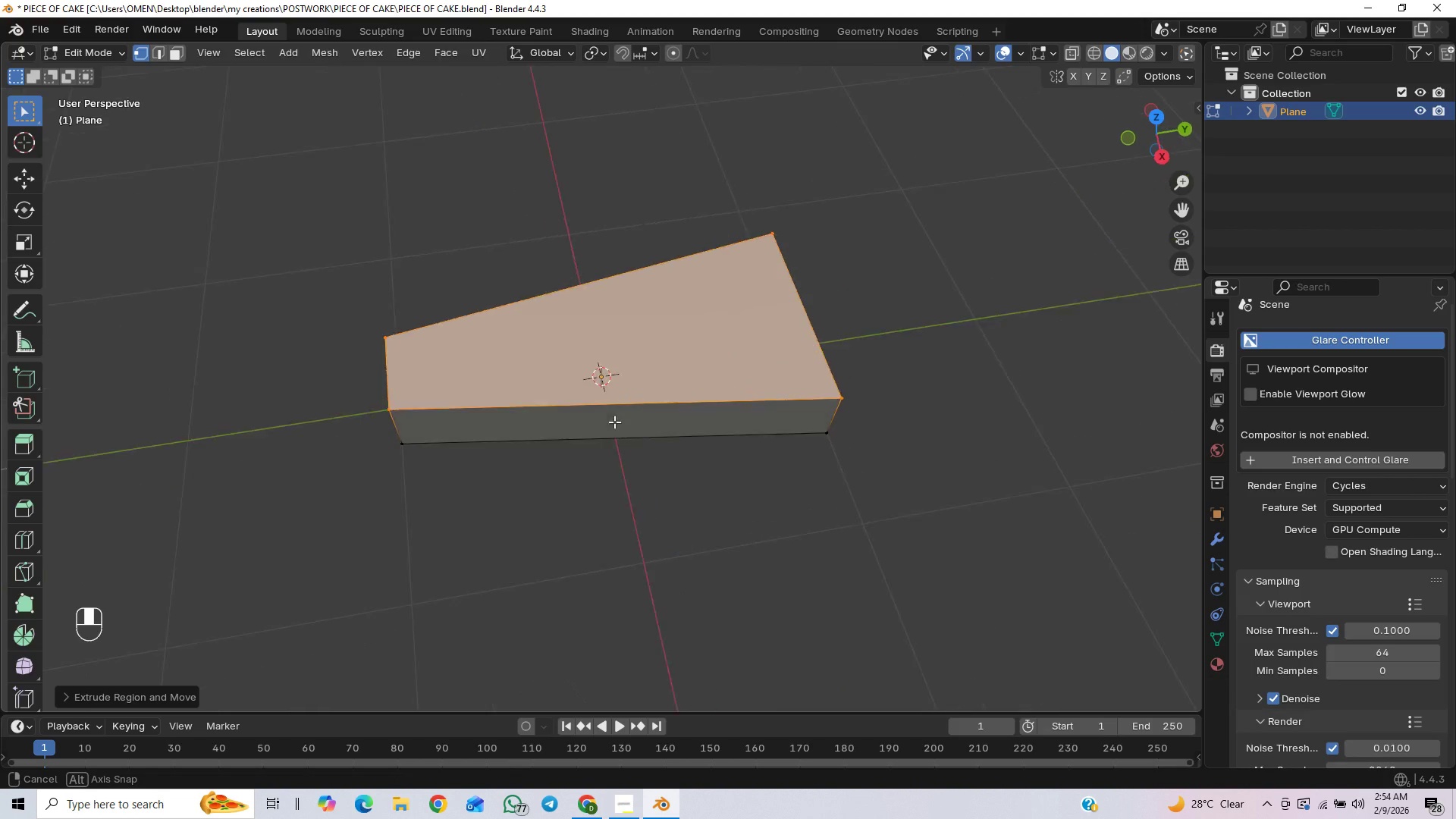 
wait(7.05)
 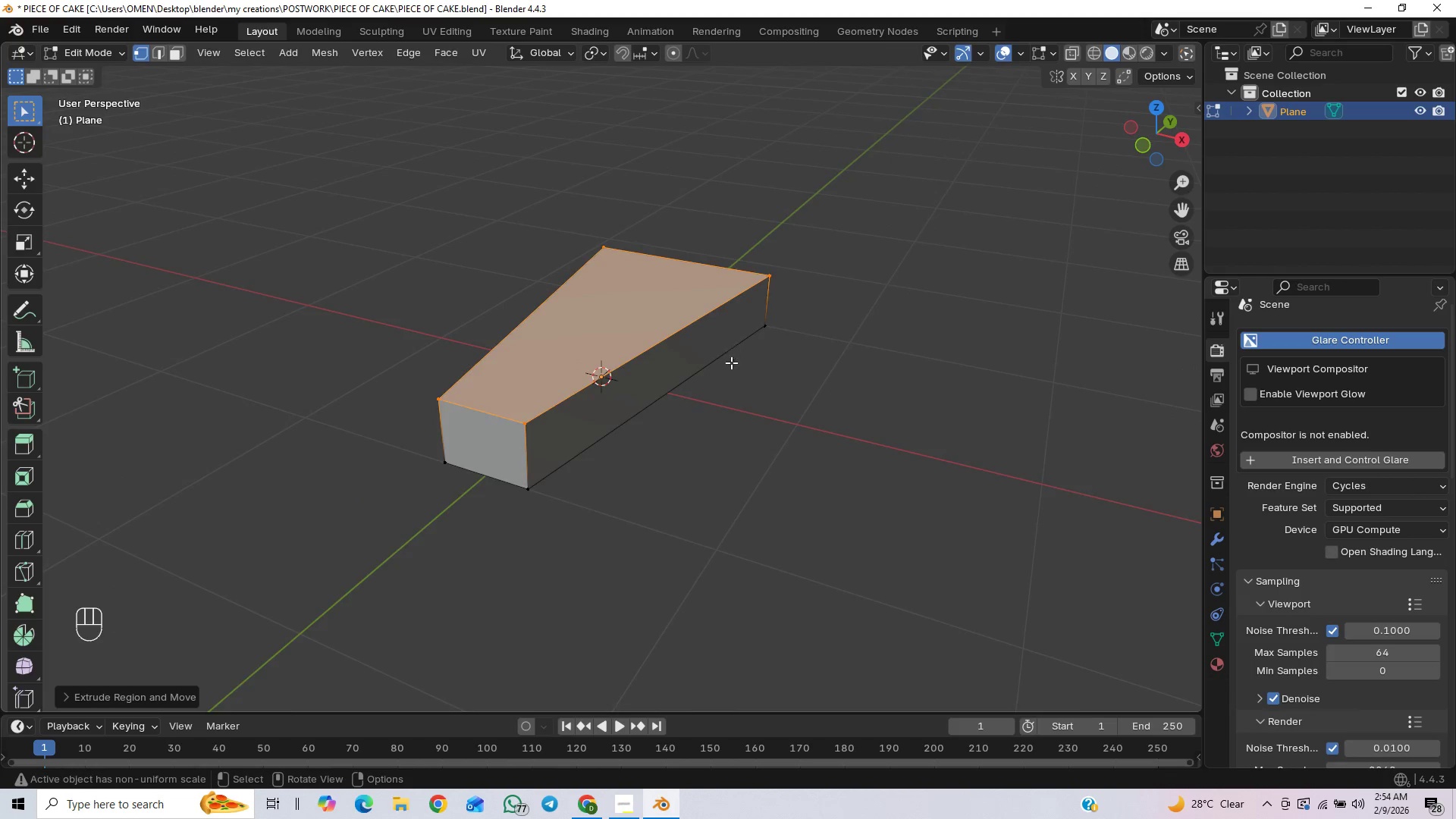 
key(Tab)
 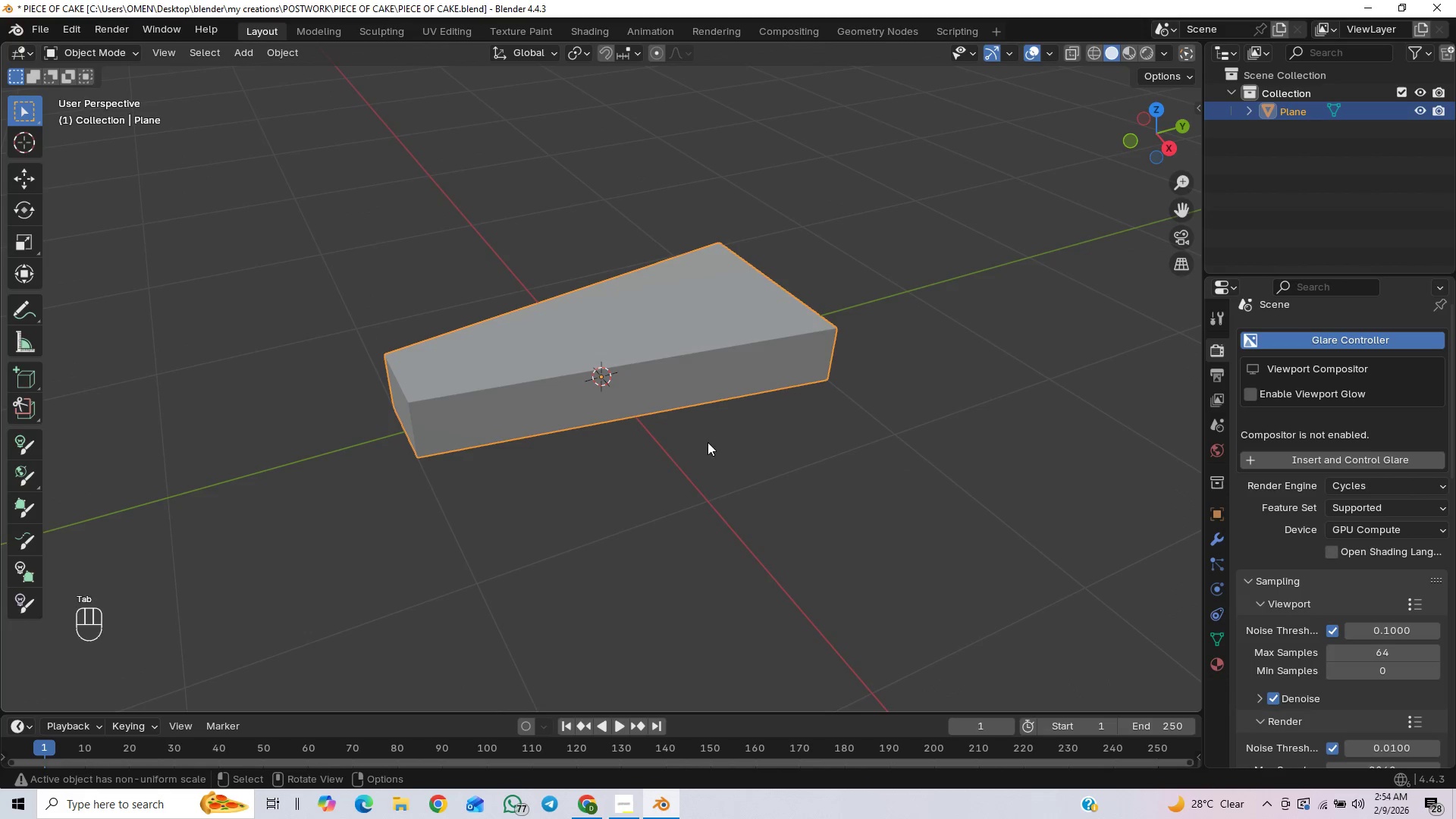 
key(Control+3)
 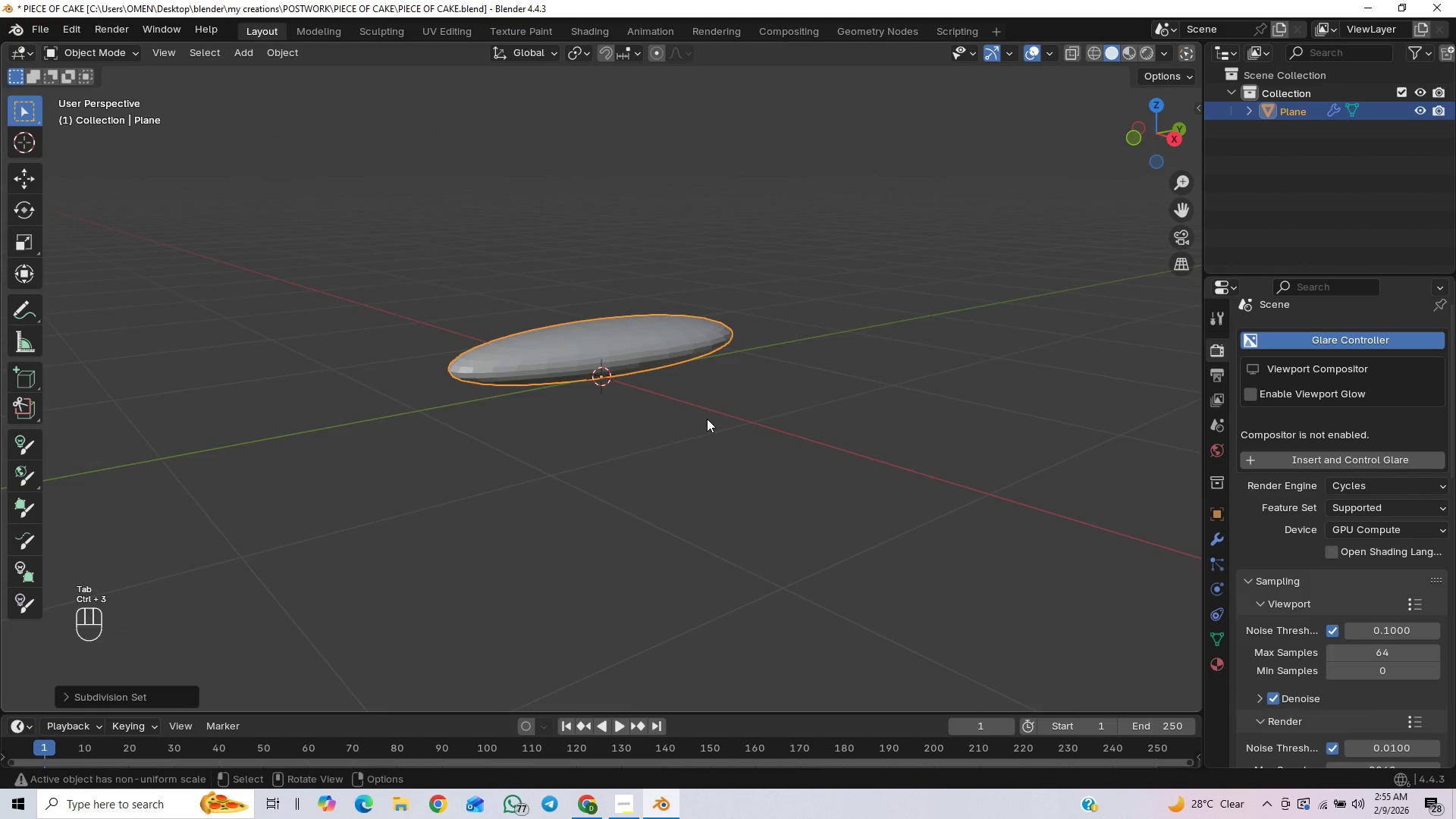 
scroll: coordinate [695, 428], scroll_direction: up, amount: 1.0
 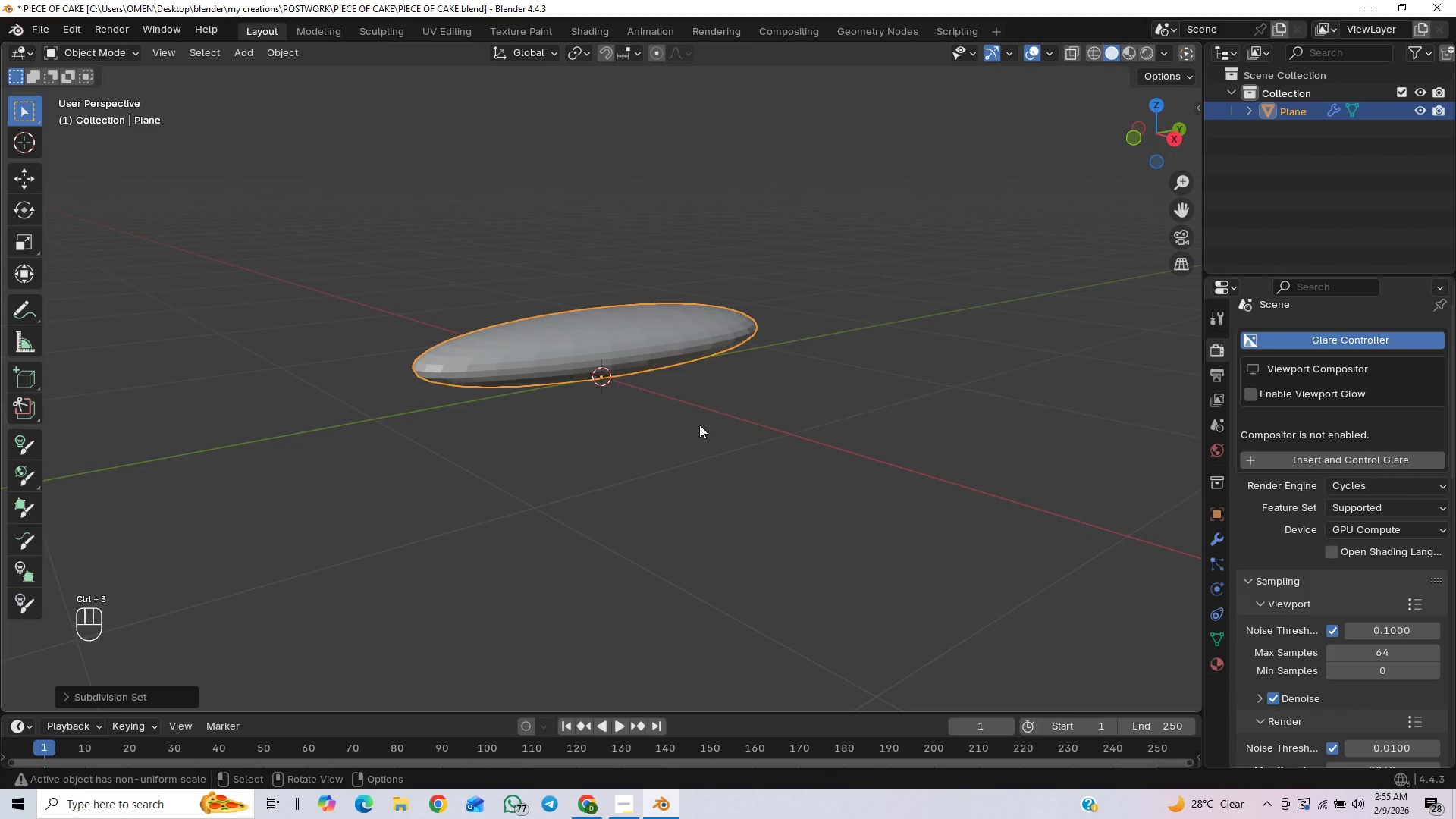 
key(Tab)
 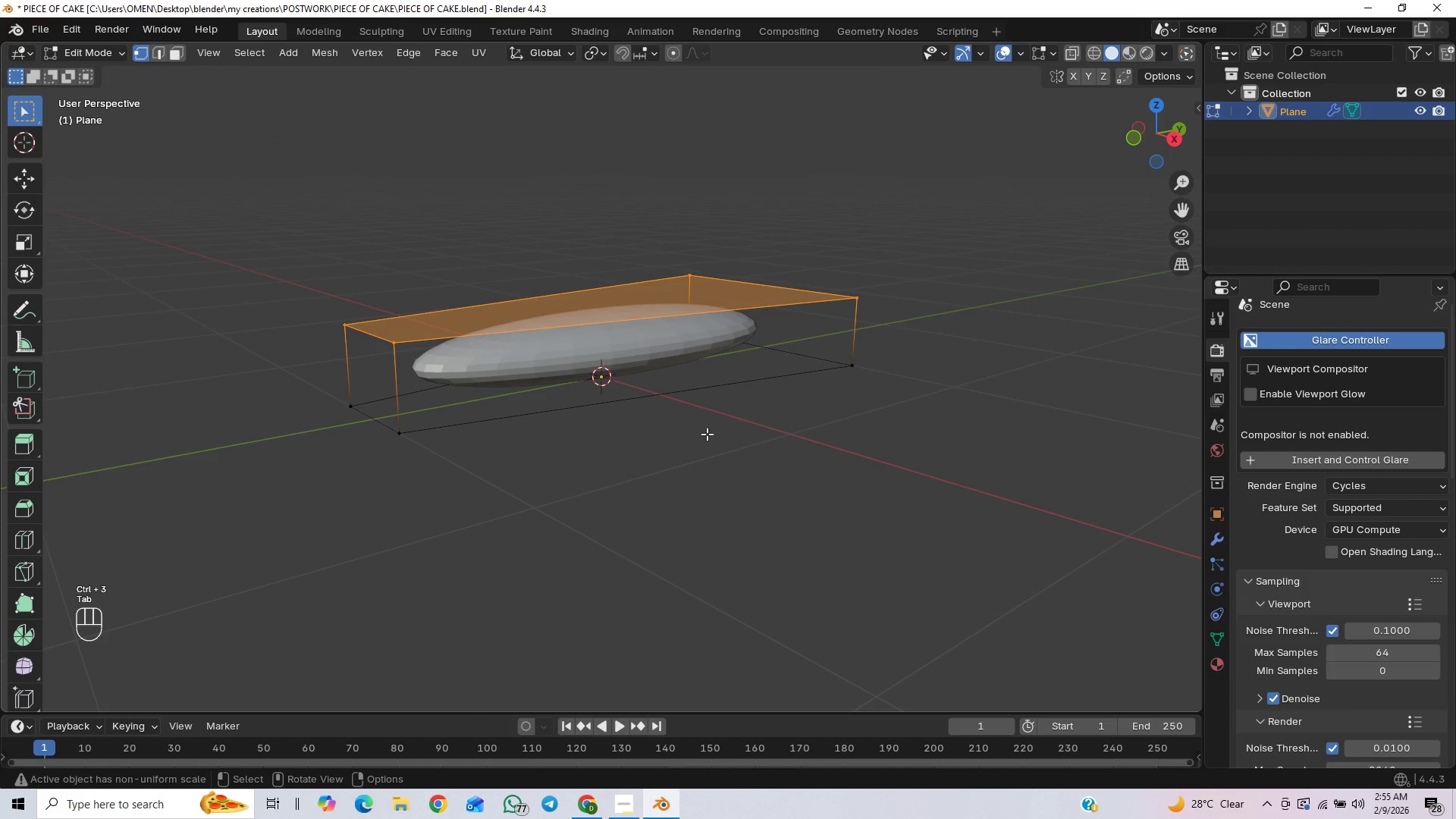 
scroll: coordinate [707, 434], scroll_direction: up, amount: 2.0
 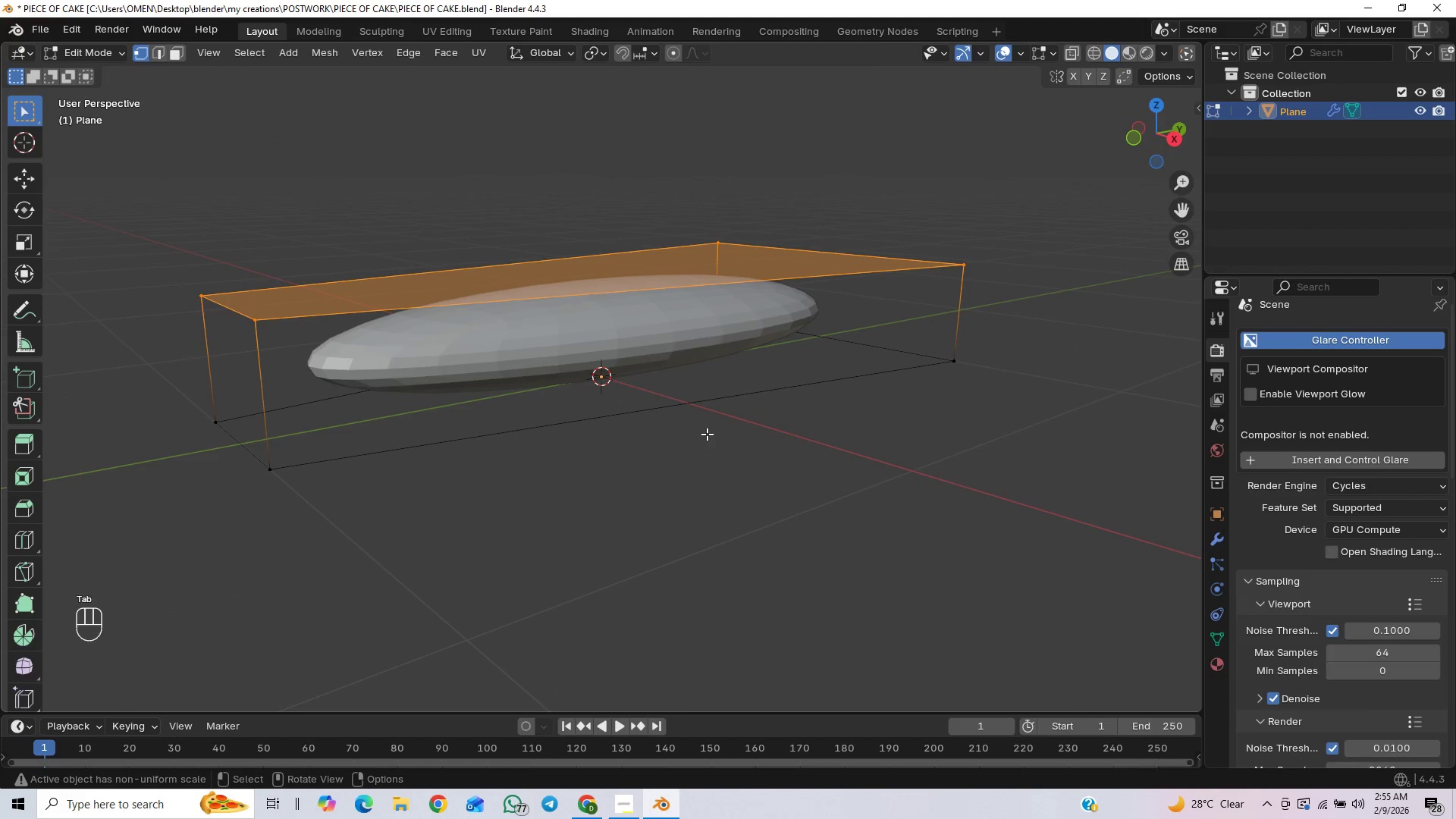 
key(Control+R)
 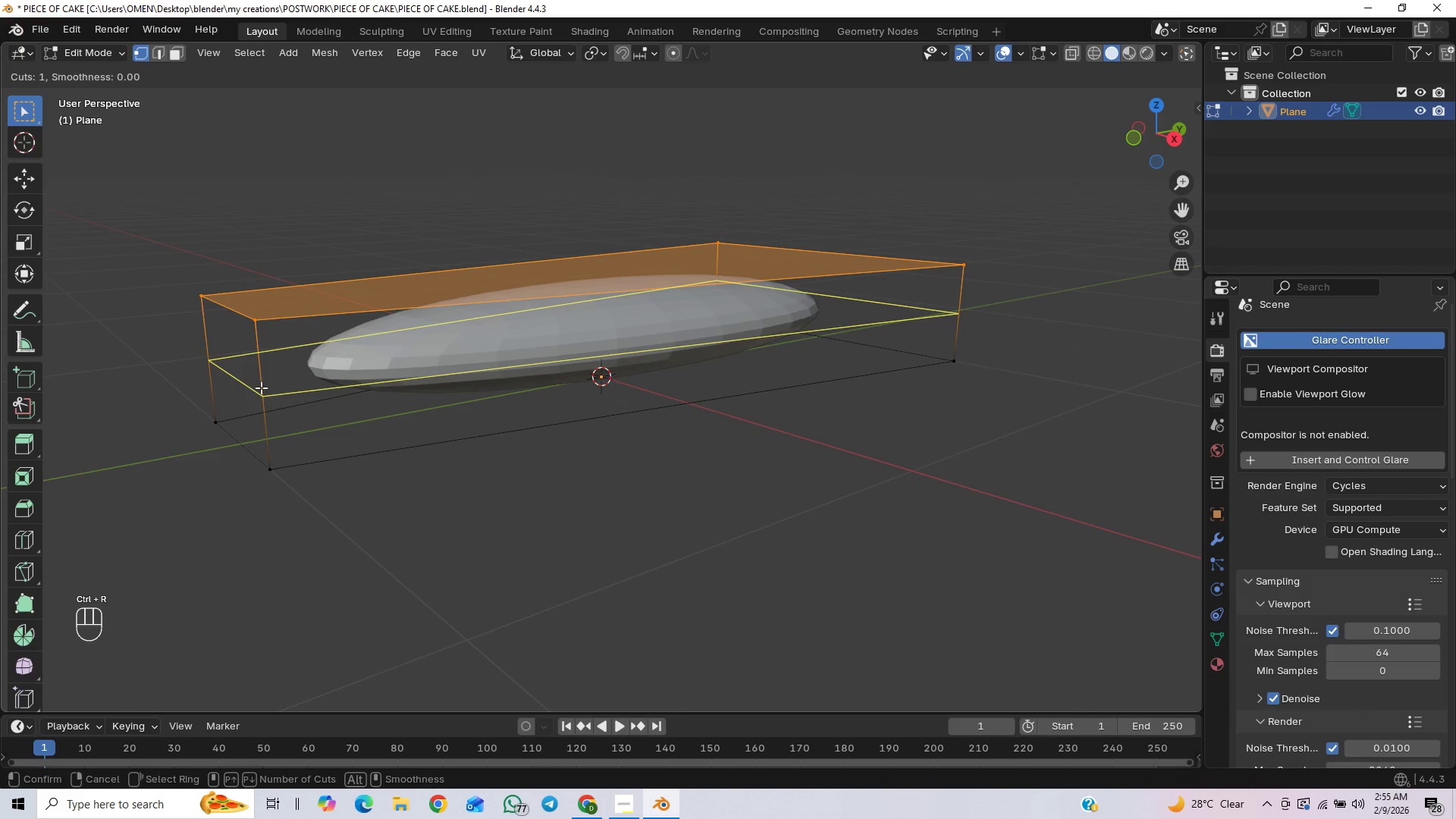 
left_click([261, 388])
 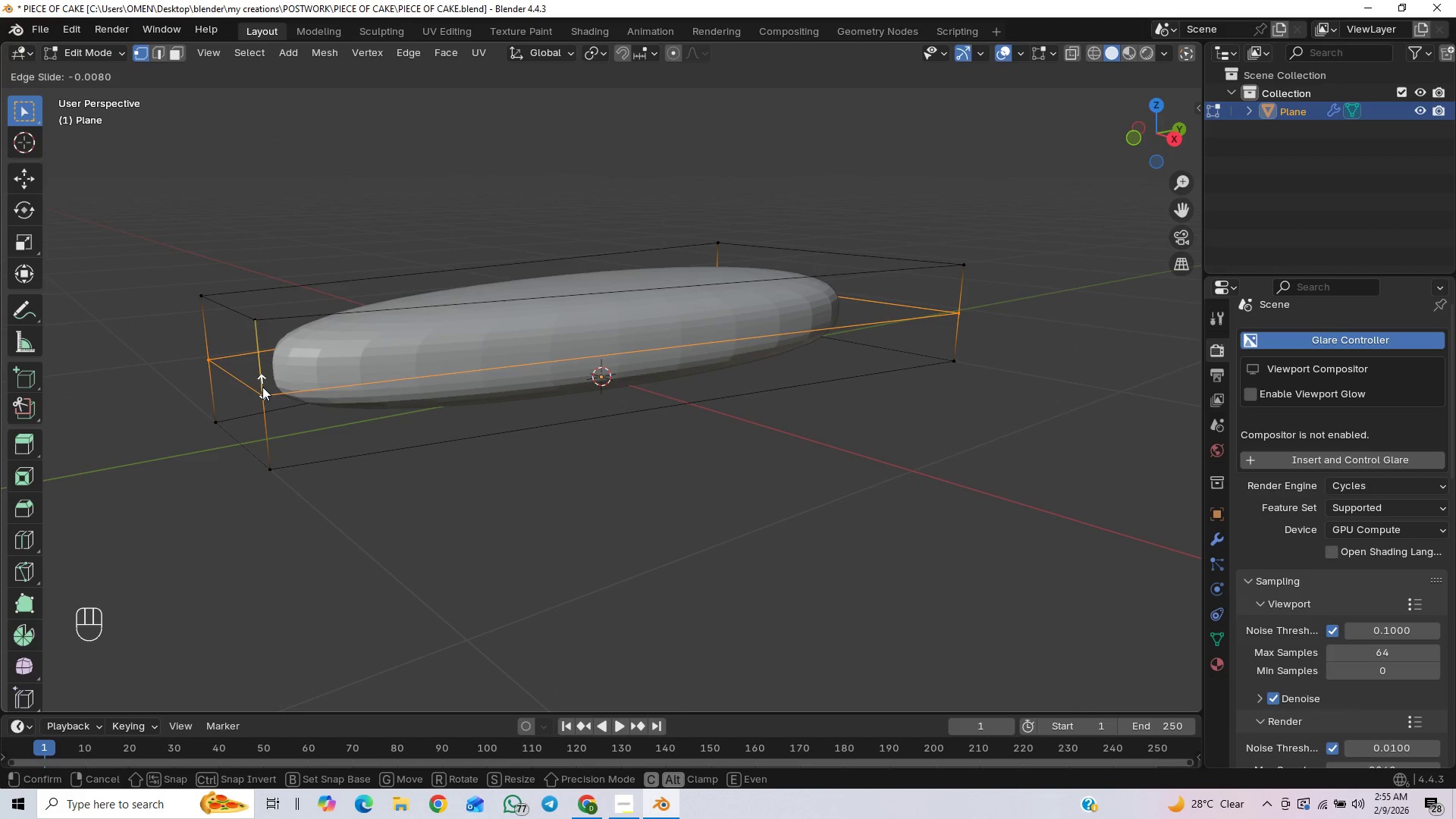 
hold_key(key=ControlLeft, duration=1.52)
 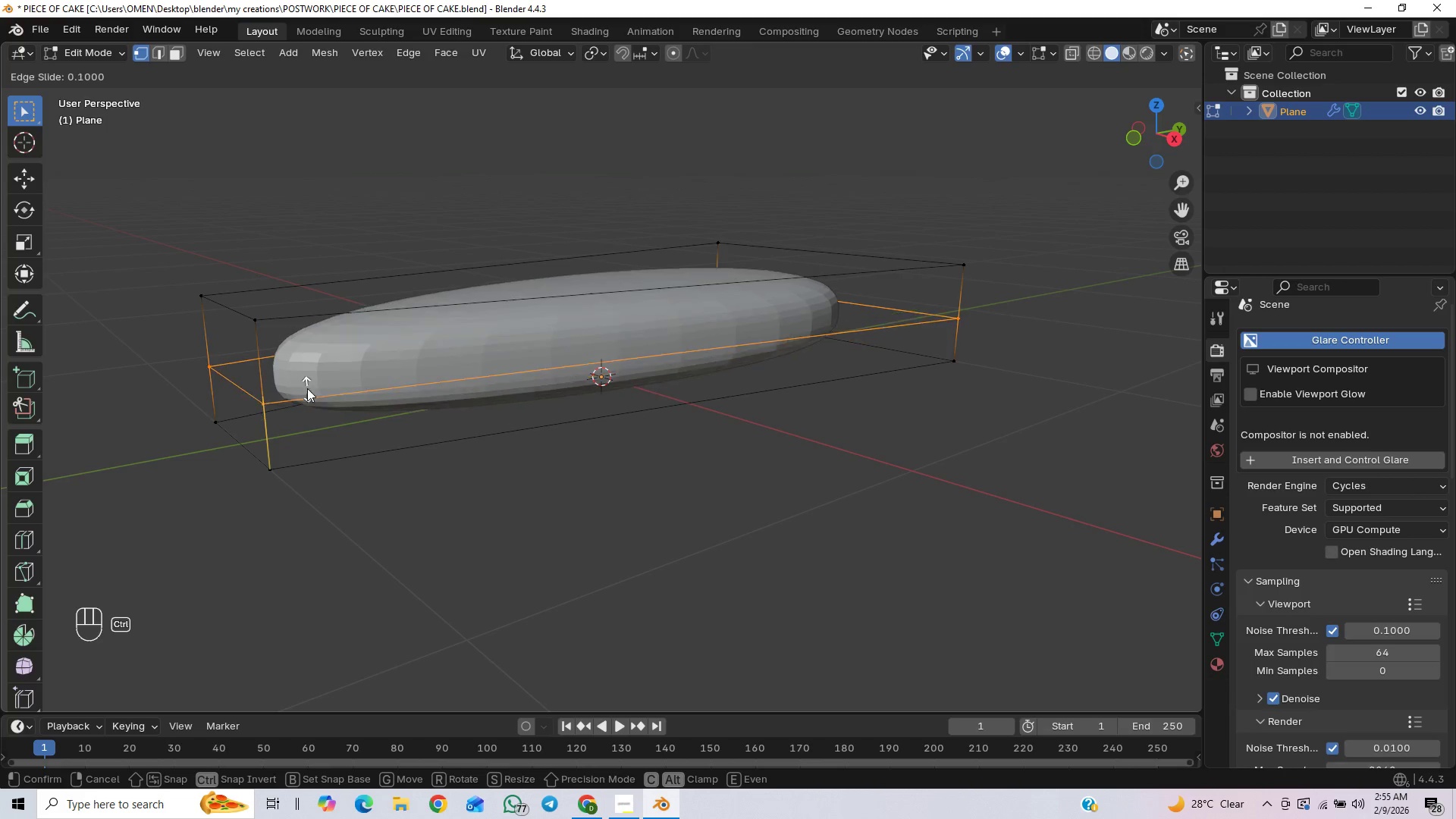 
hold_key(key=ControlLeft, duration=1.51)
right_click([308, 375])
 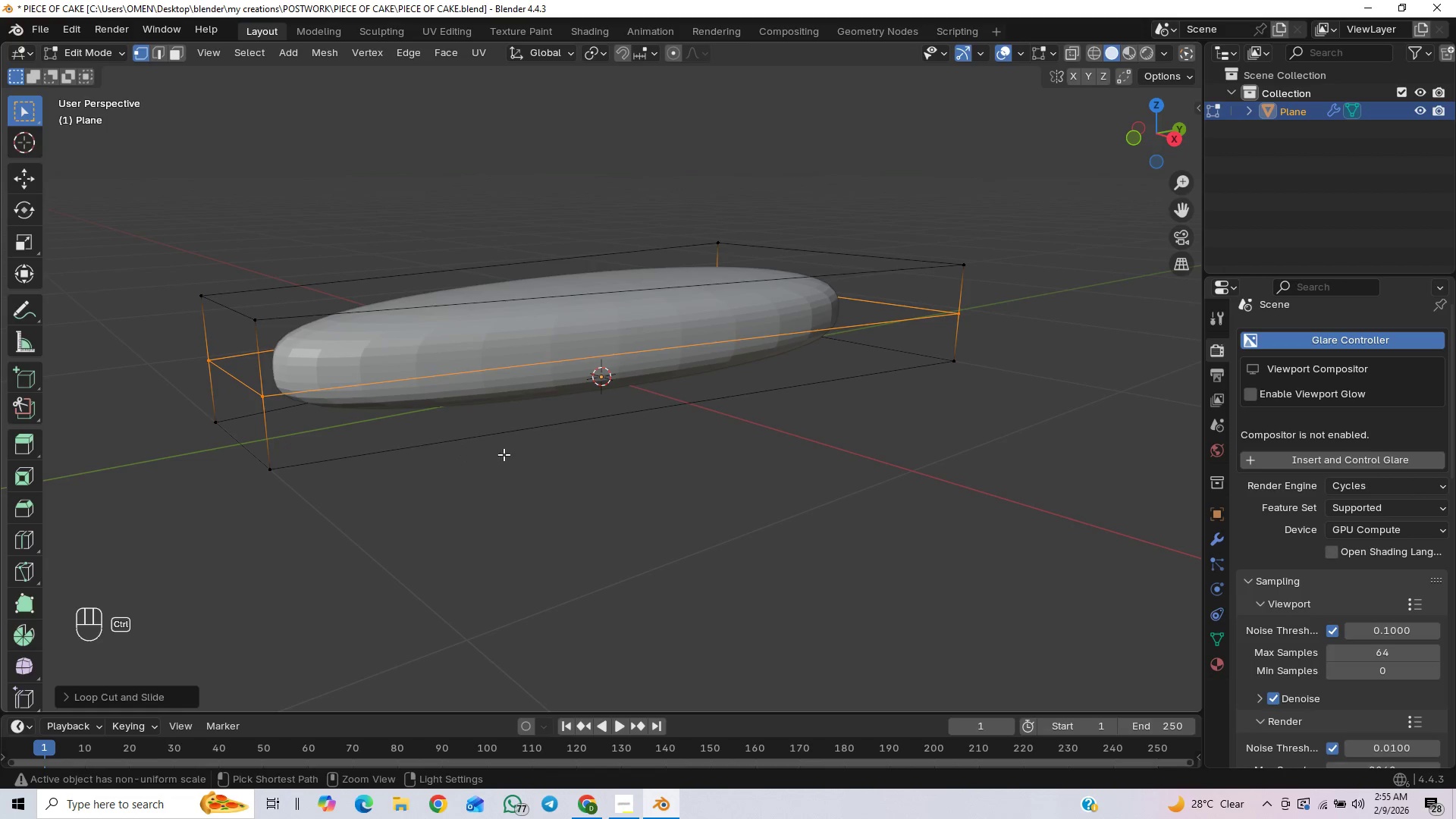 
key(Control+B)
 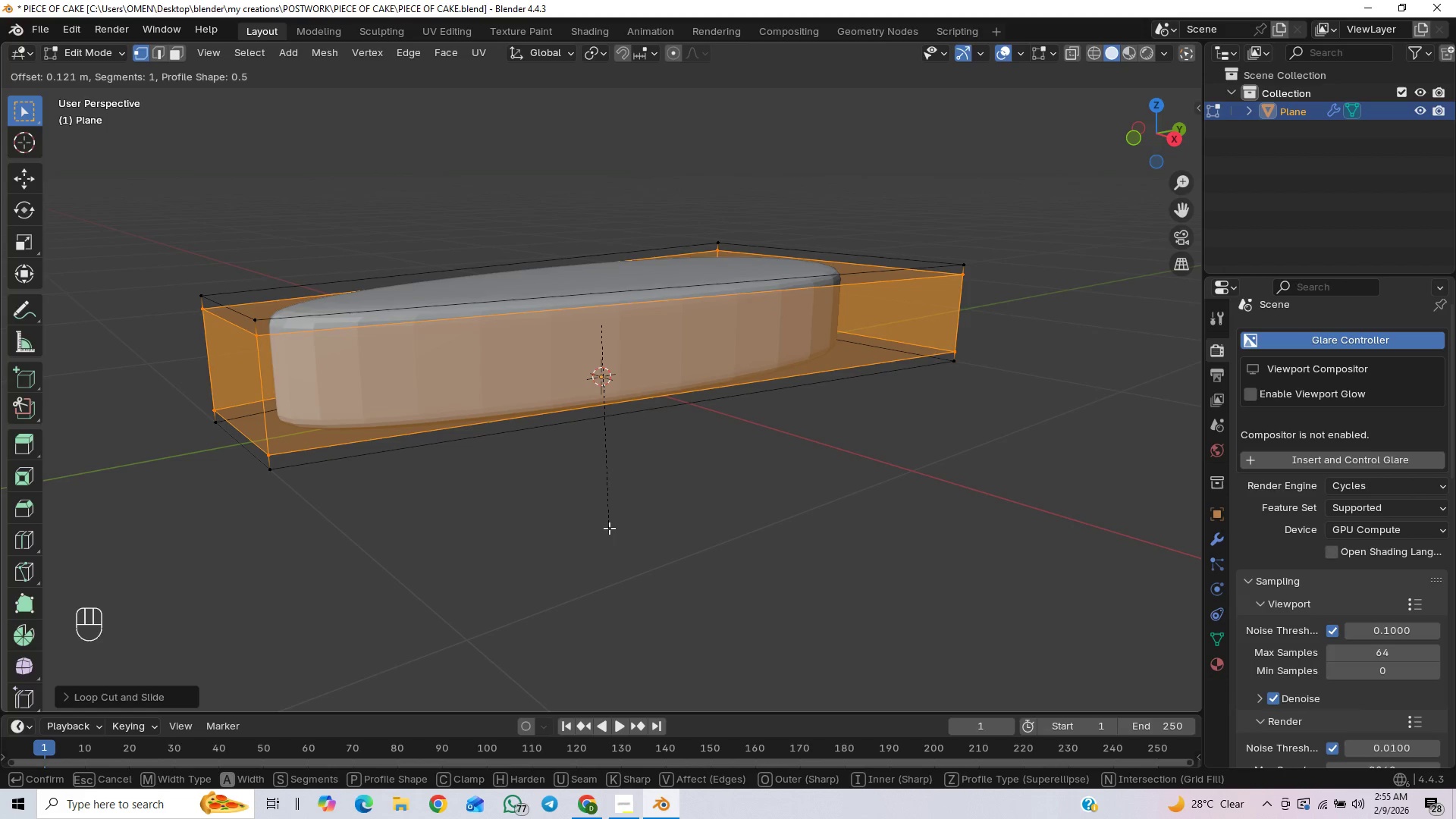 
wait(14.02)
 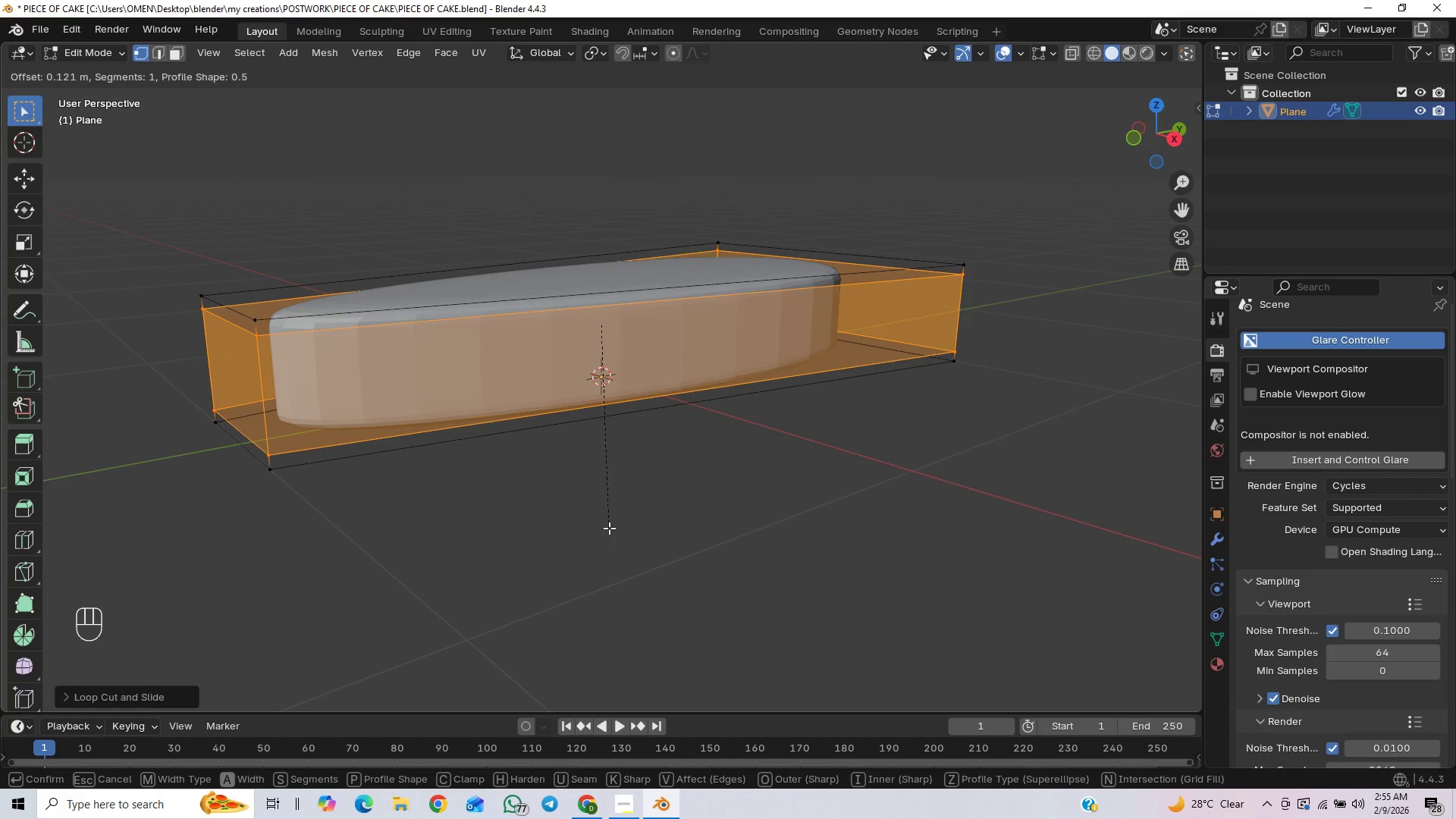 
left_click([610, 526])
 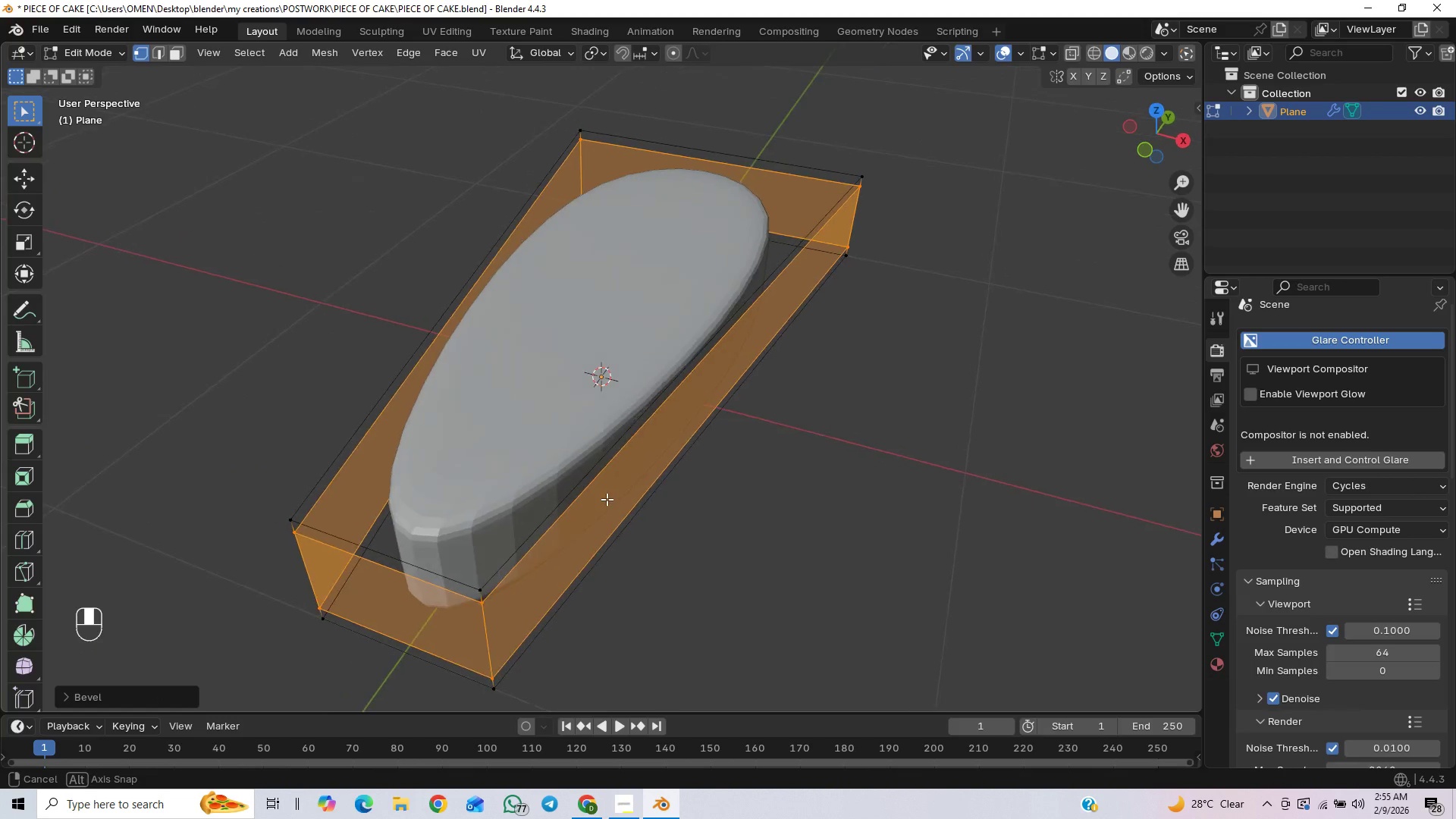 
scroll: coordinate [610, 504], scroll_direction: down, amount: 1.0
 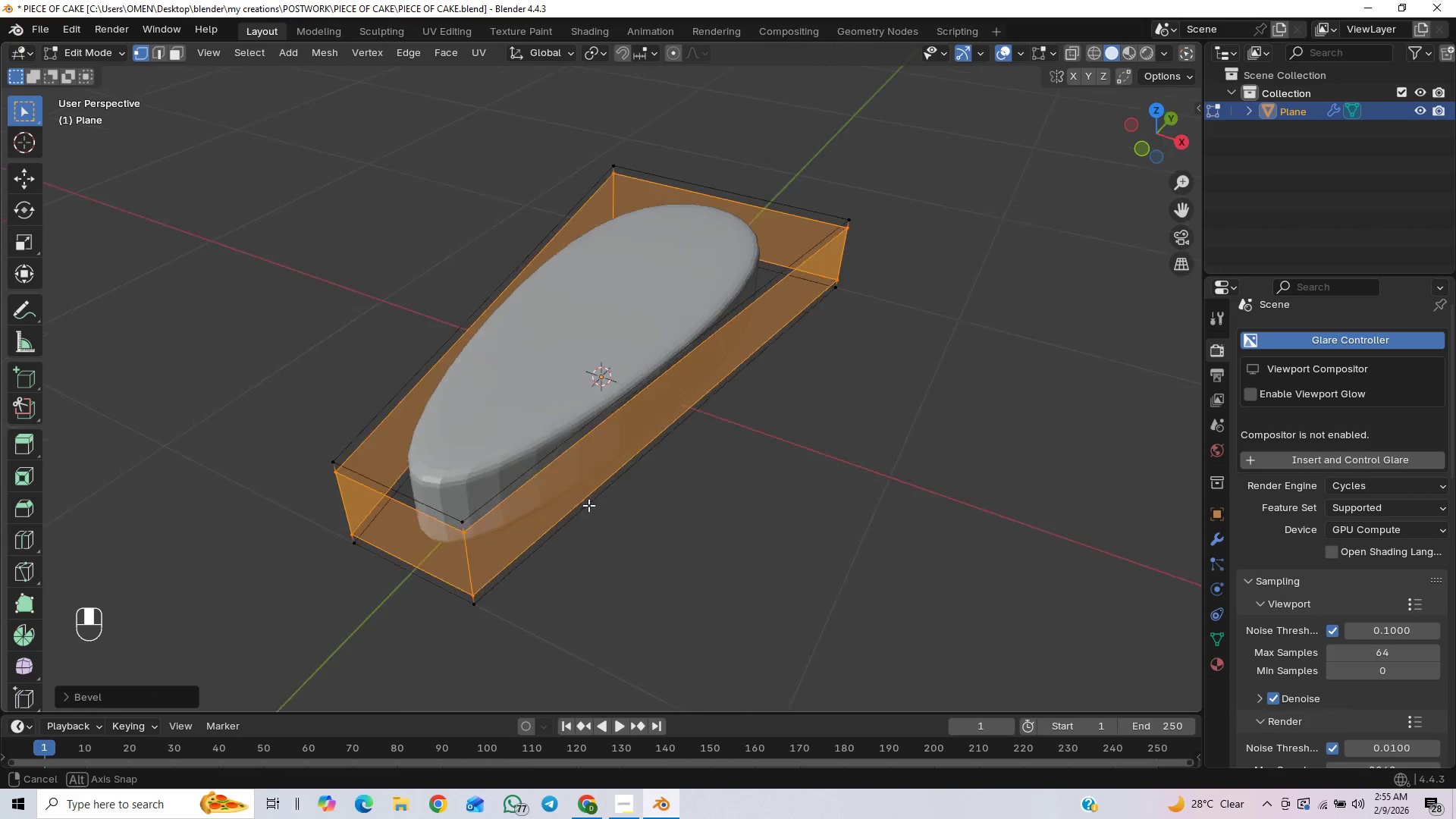 
scroll: coordinate [573, 499], scroll_direction: up, amount: 1.0
 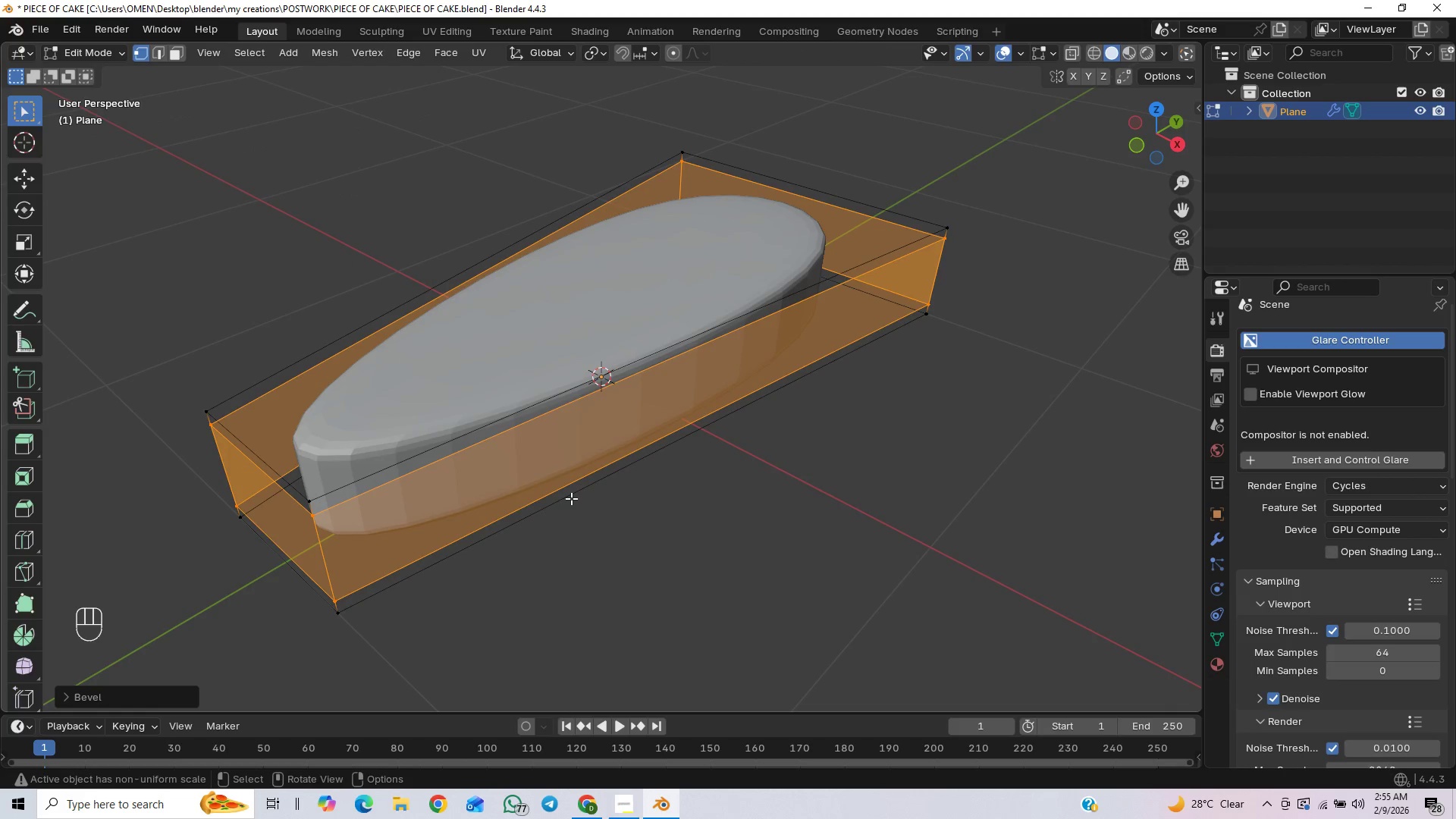 
key(Control+R)
 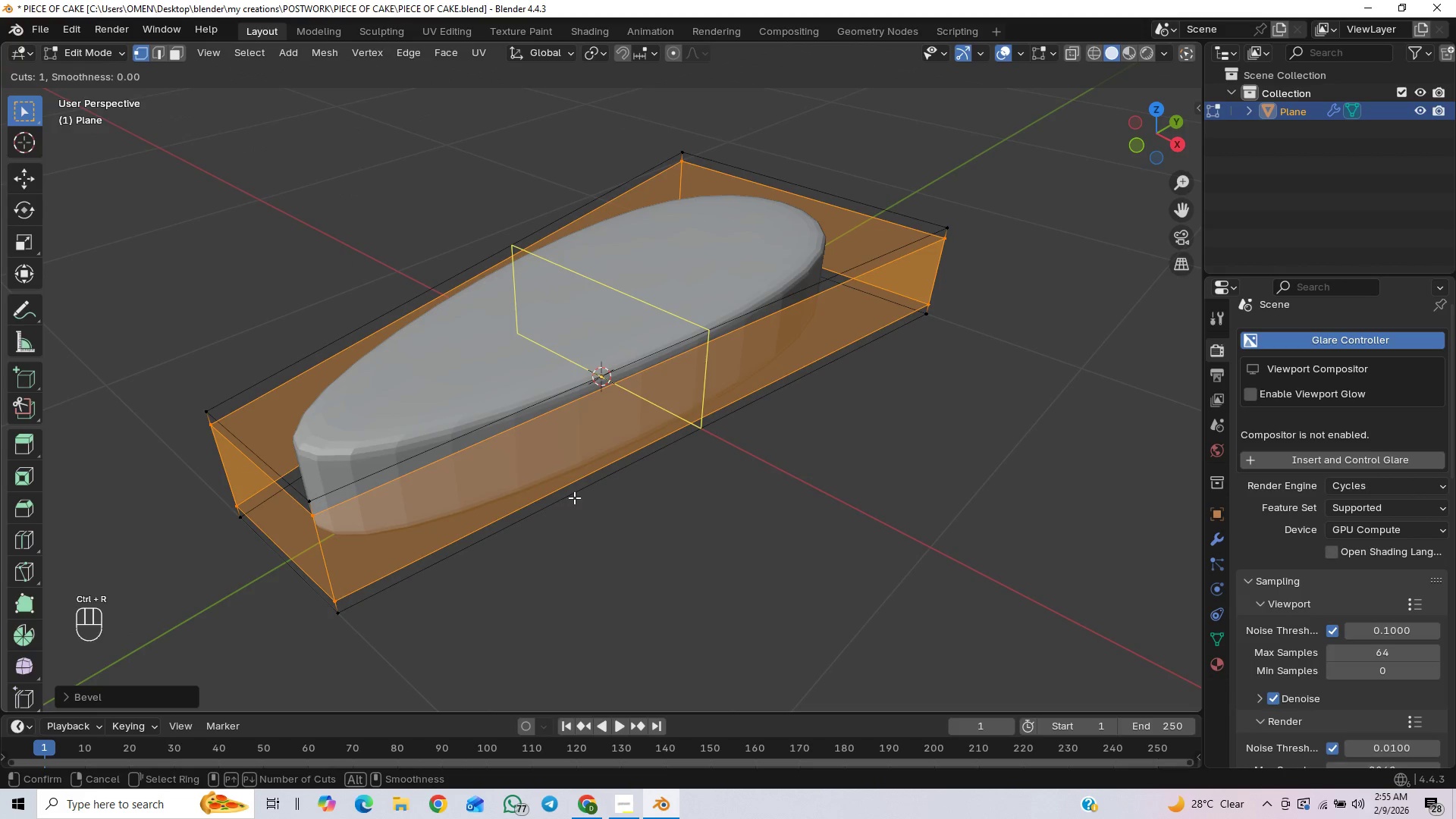 
scroll: coordinate [574, 495], scroll_direction: up, amount: 2.0
 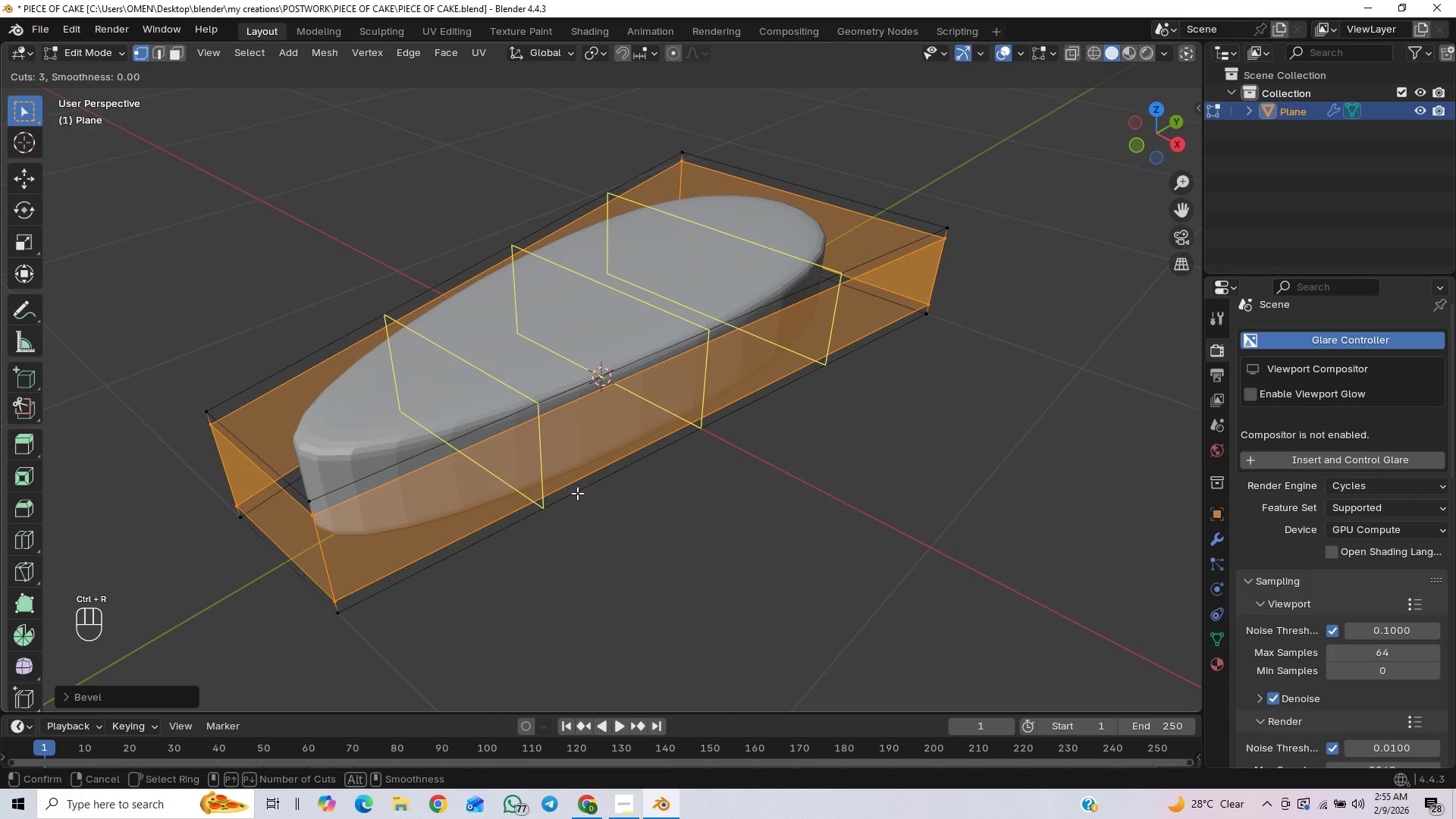 
left_click([577, 493])
 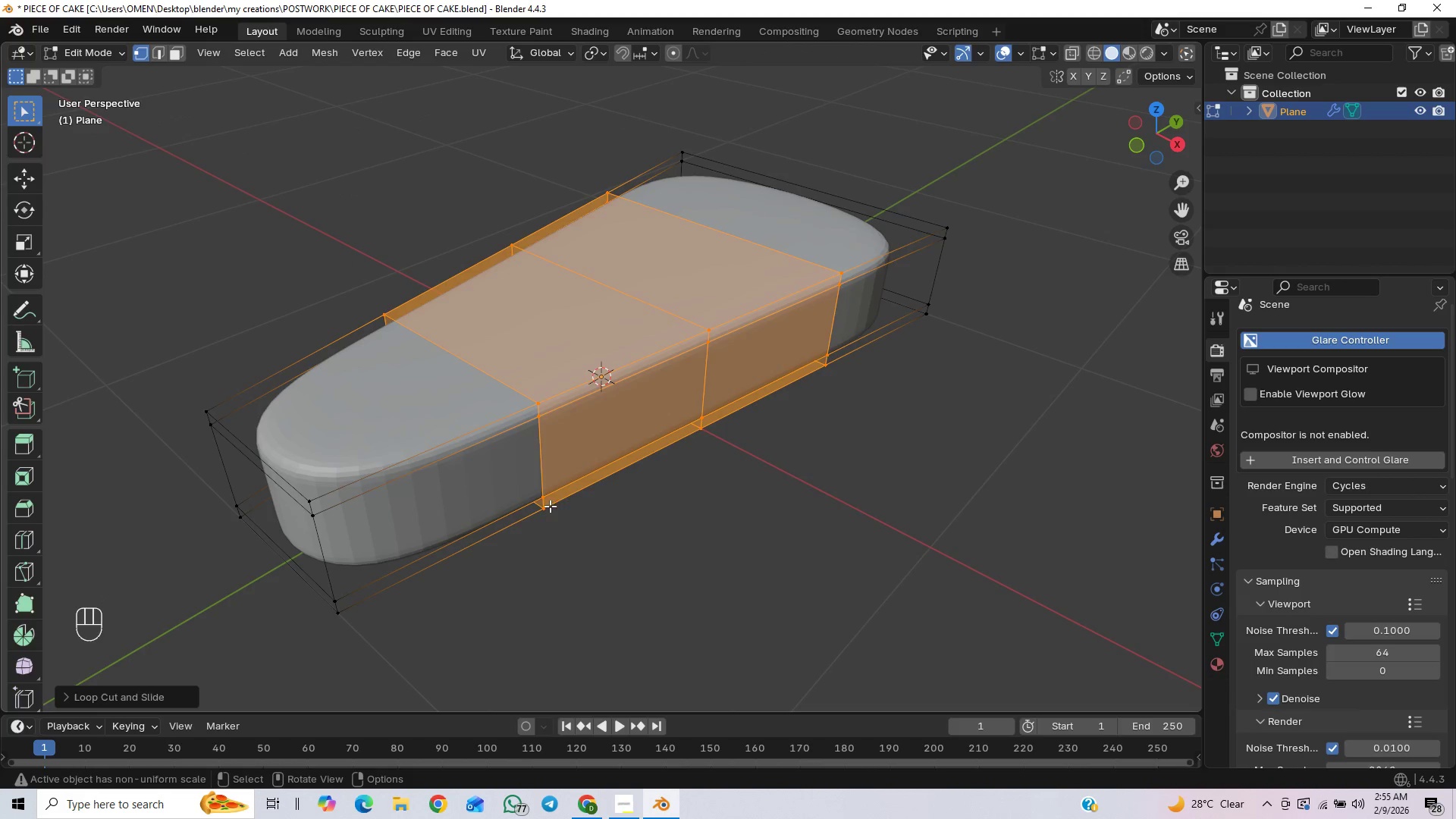 
wait(7.42)
 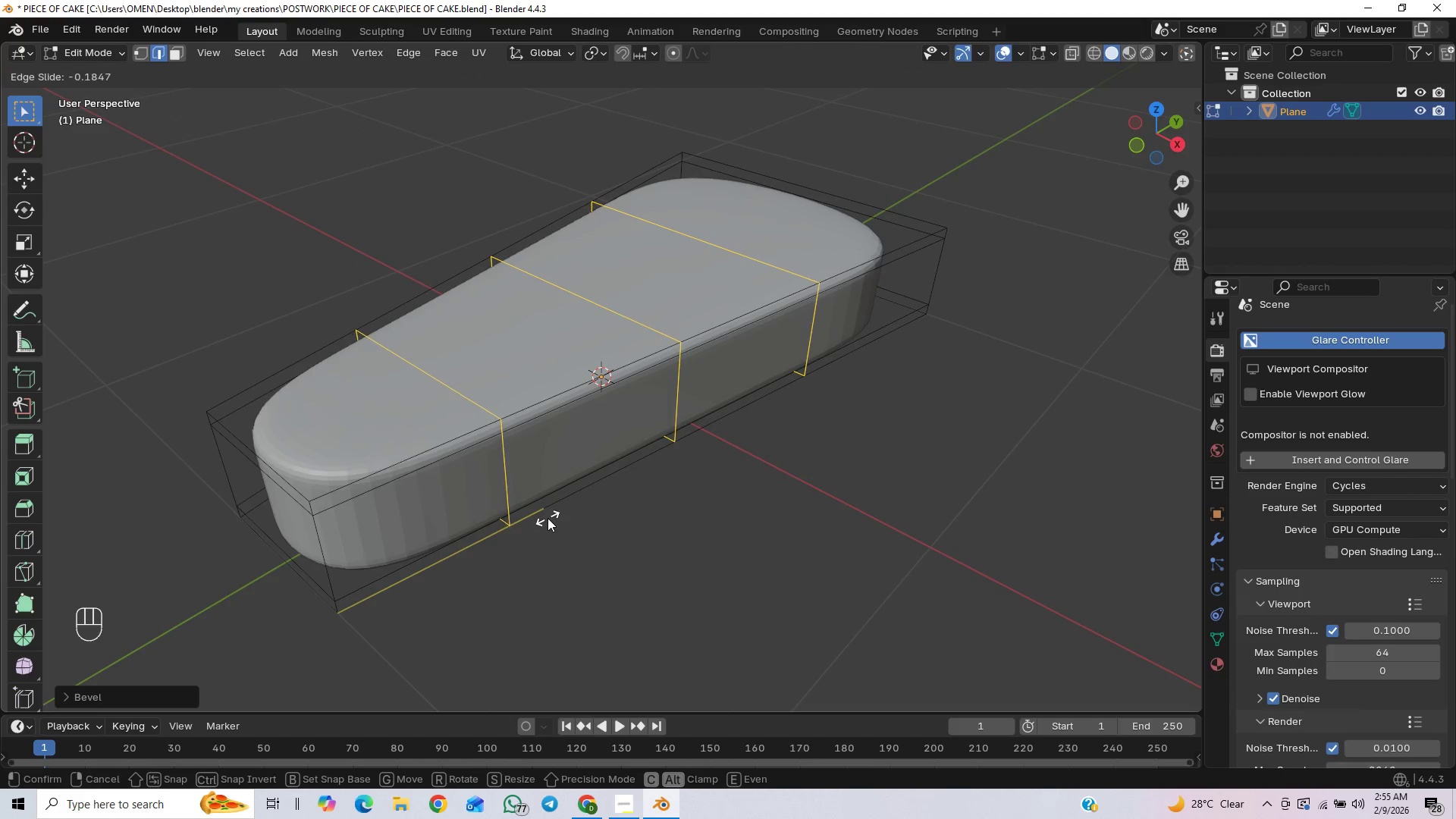 
scroll: coordinate [424, 548], scroll_direction: down, amount: 1.0
 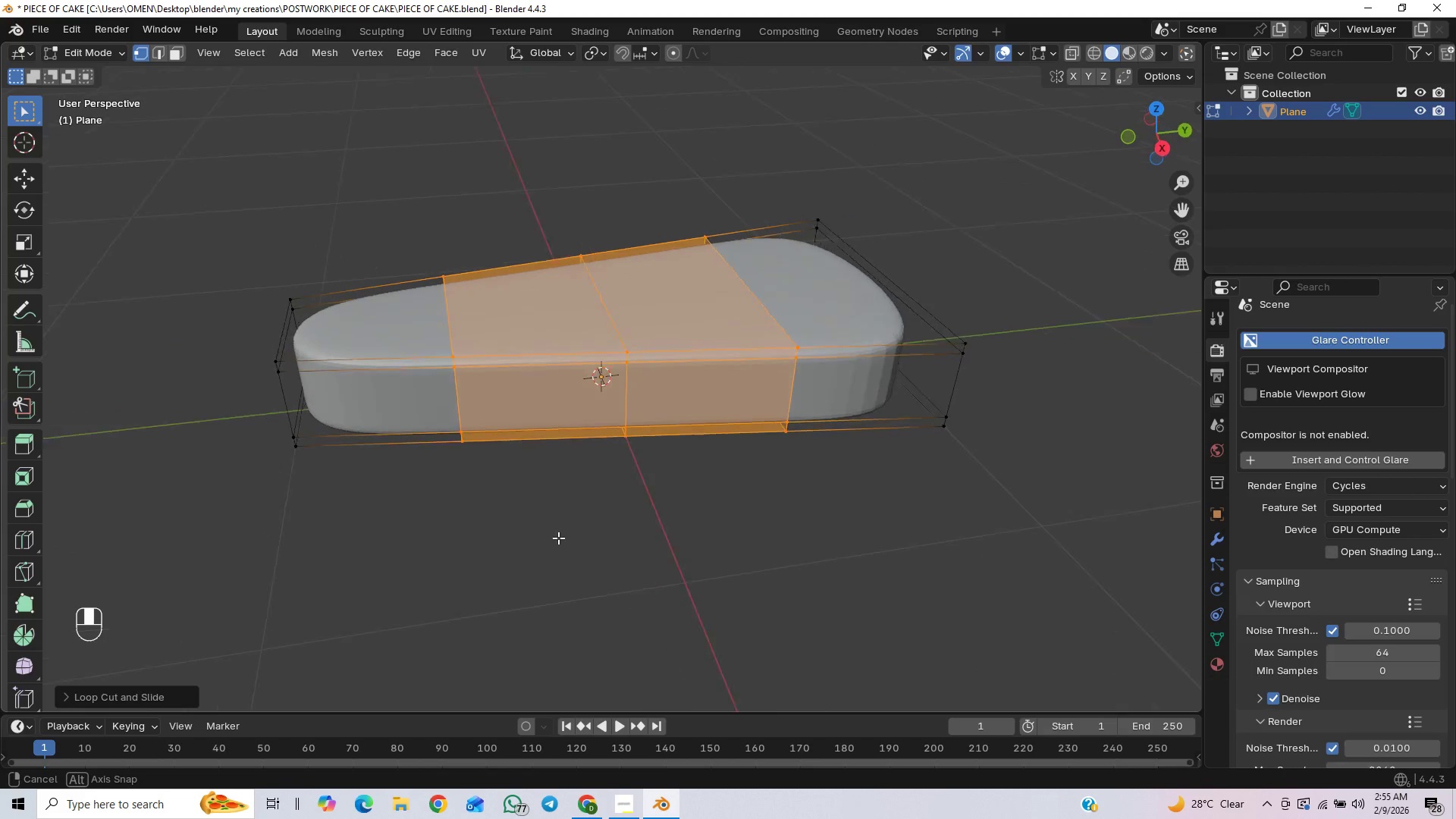 
scroll: coordinate [447, 566], scroll_direction: up, amount: 1.0
 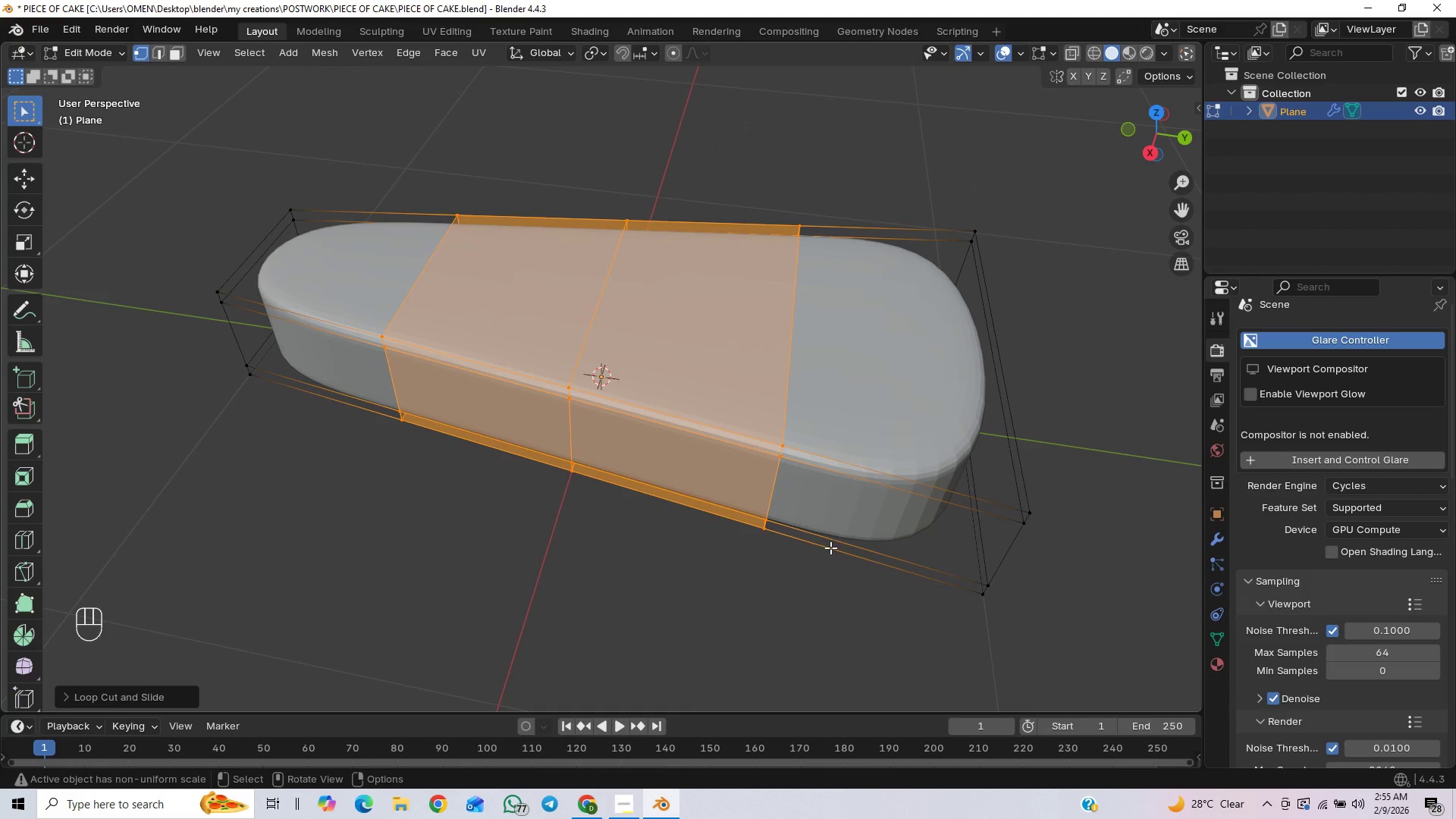 
hold_key(key=ShiftLeft, duration=0.34)
 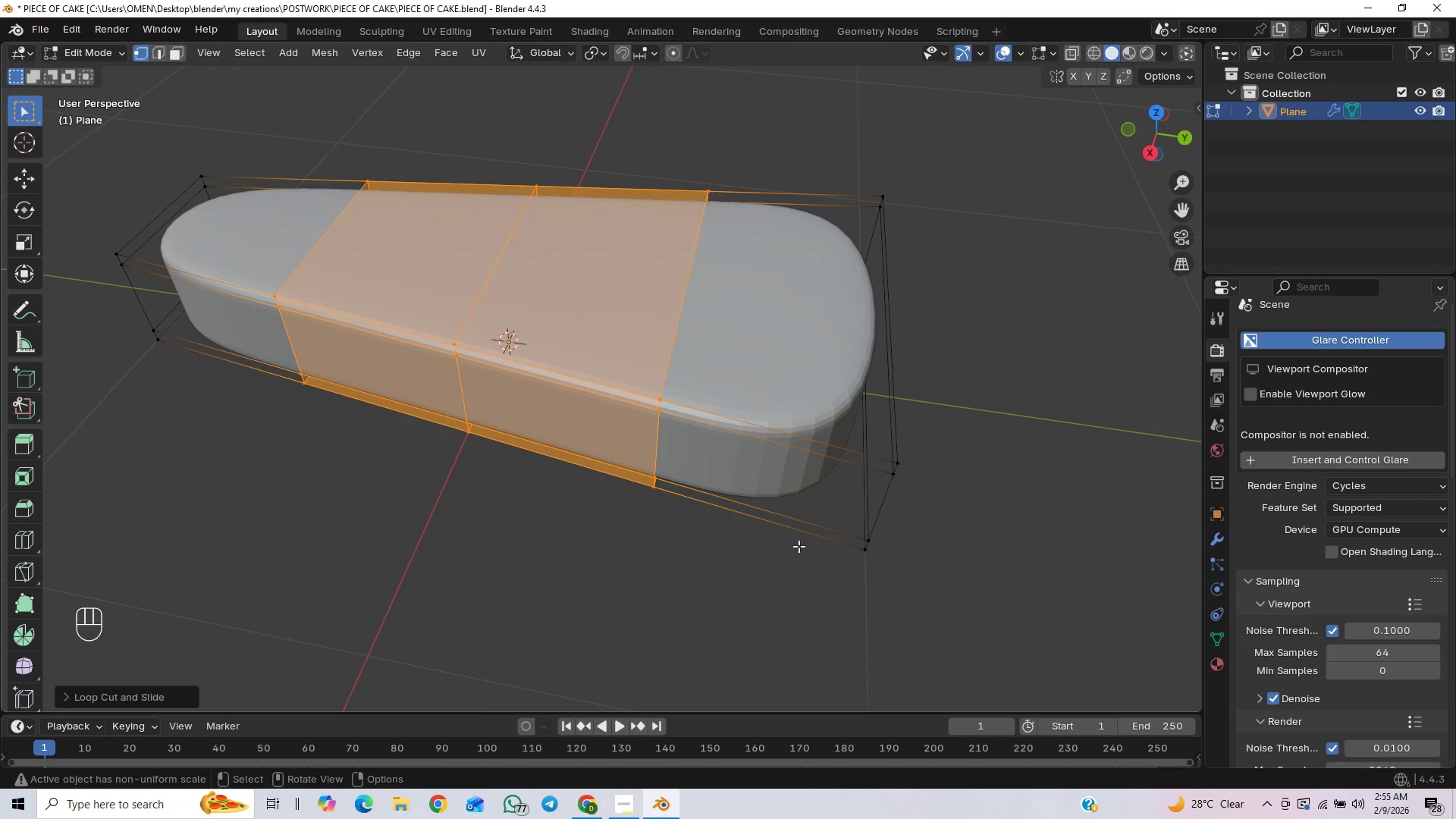 
key(Control+R)
 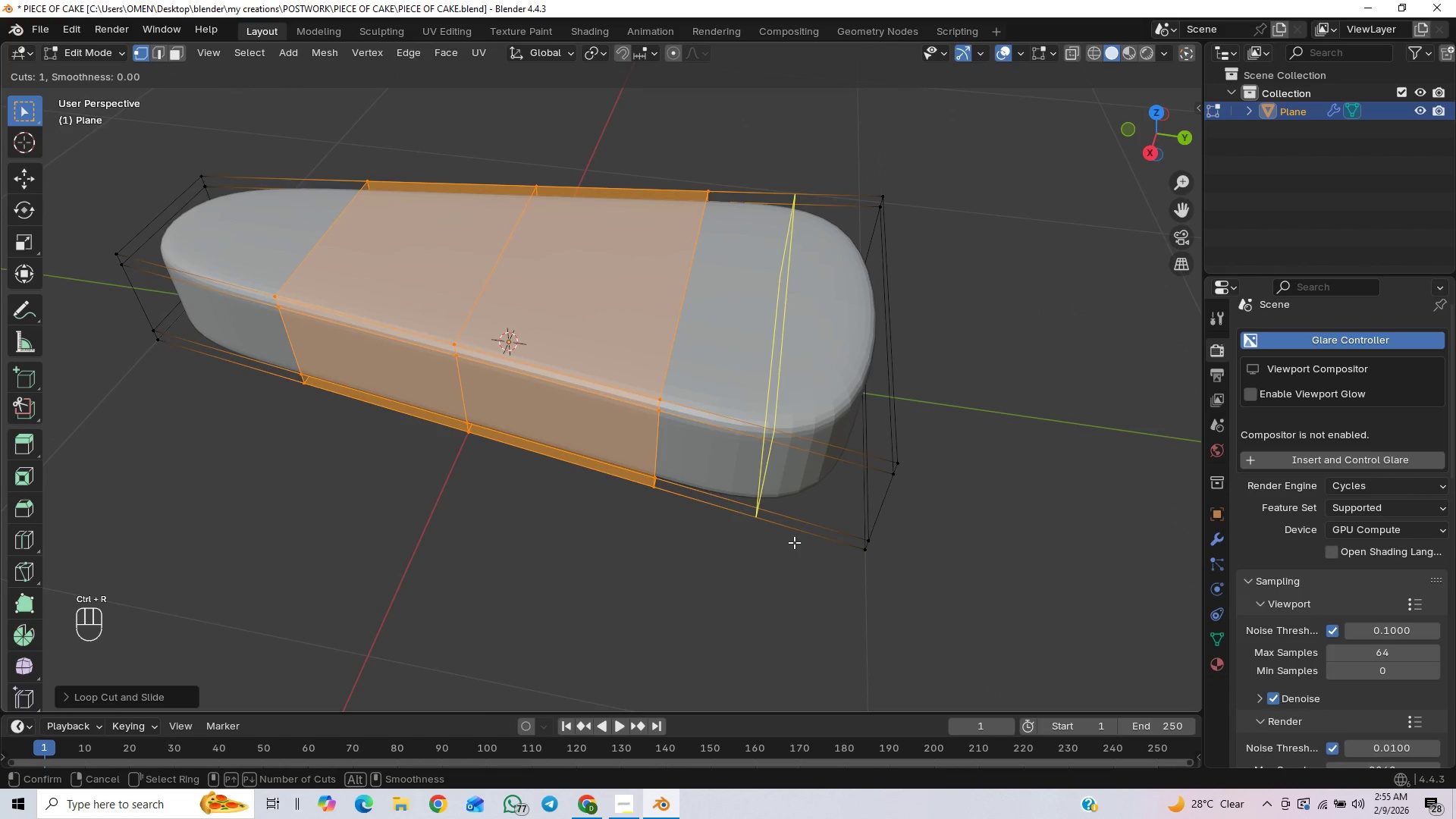 
left_click_drag(start_coordinate=[795, 542], to_coordinate=[824, 549])
 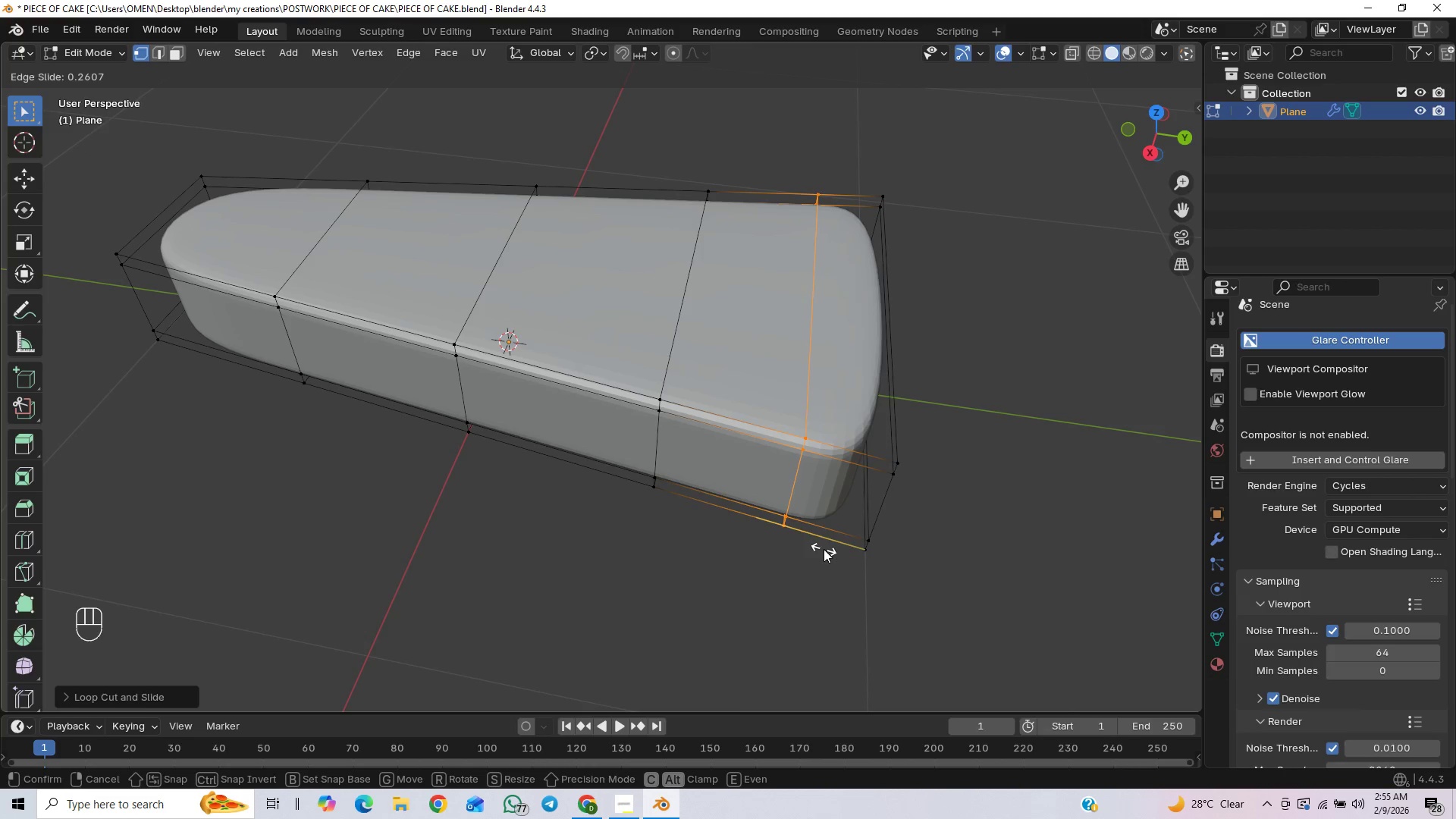 
left_click([824, 549])
 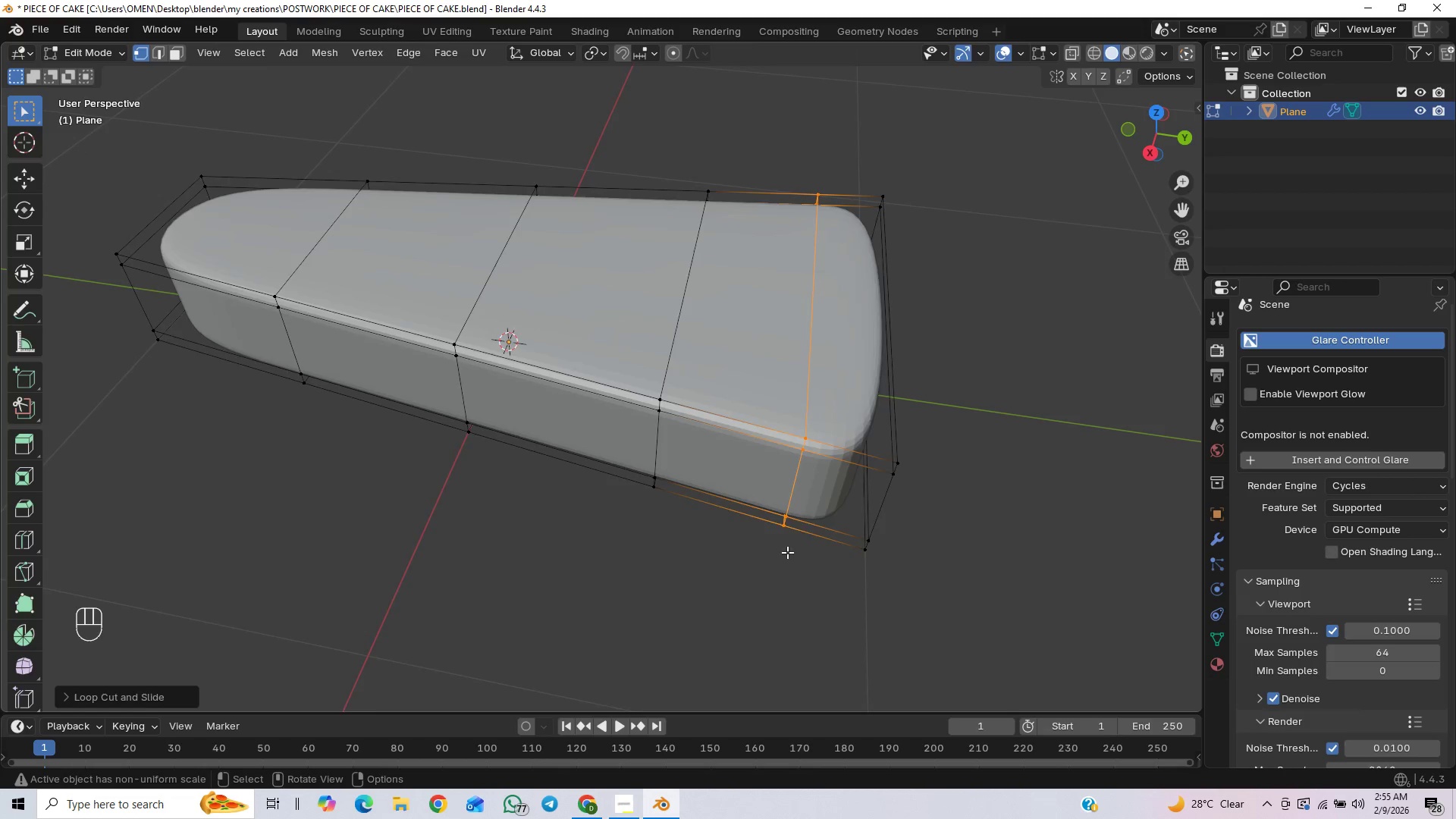 
scroll: coordinate [786, 551], scroll_direction: down, amount: 1.0
 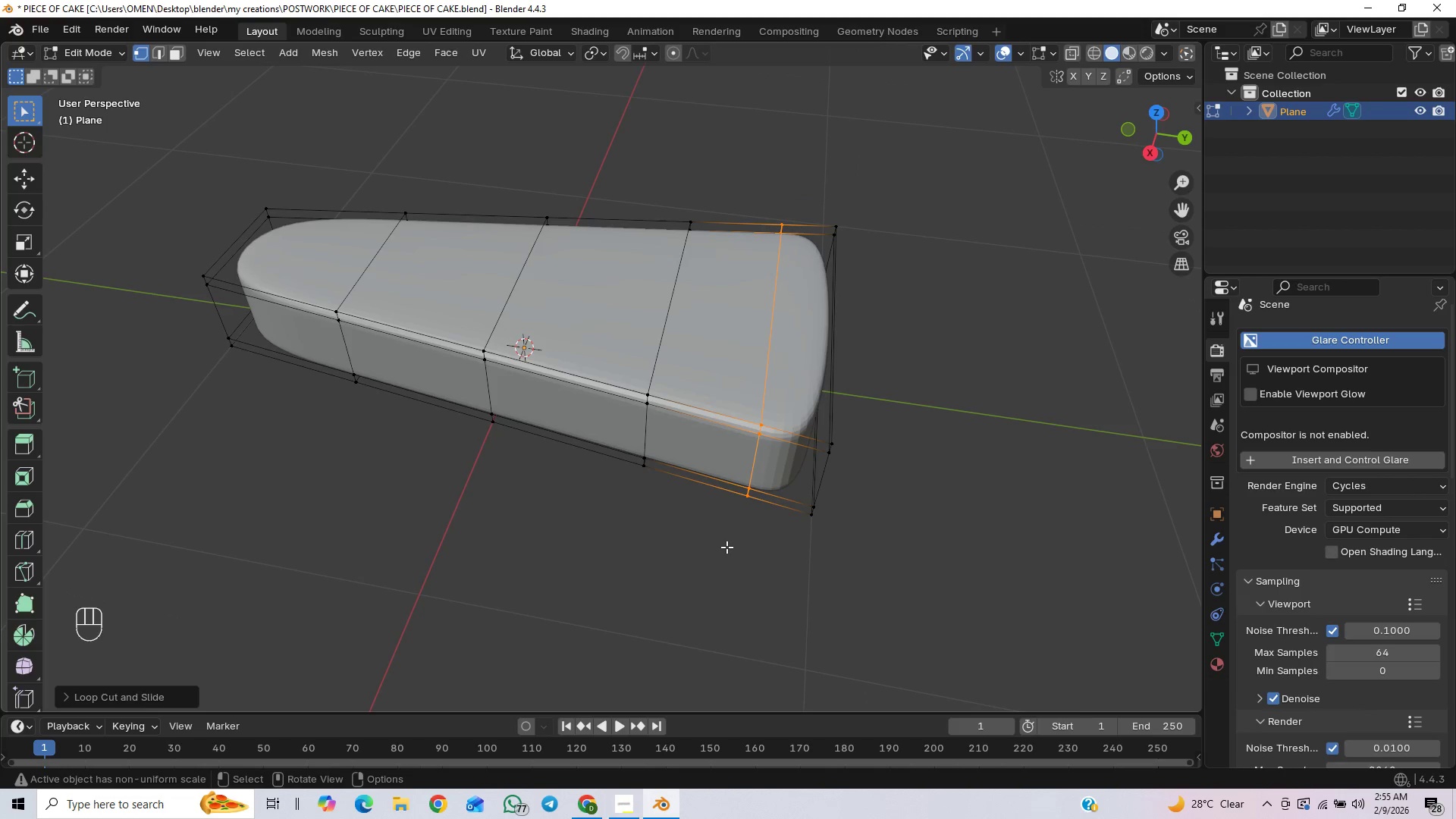 
key(Control+S)
 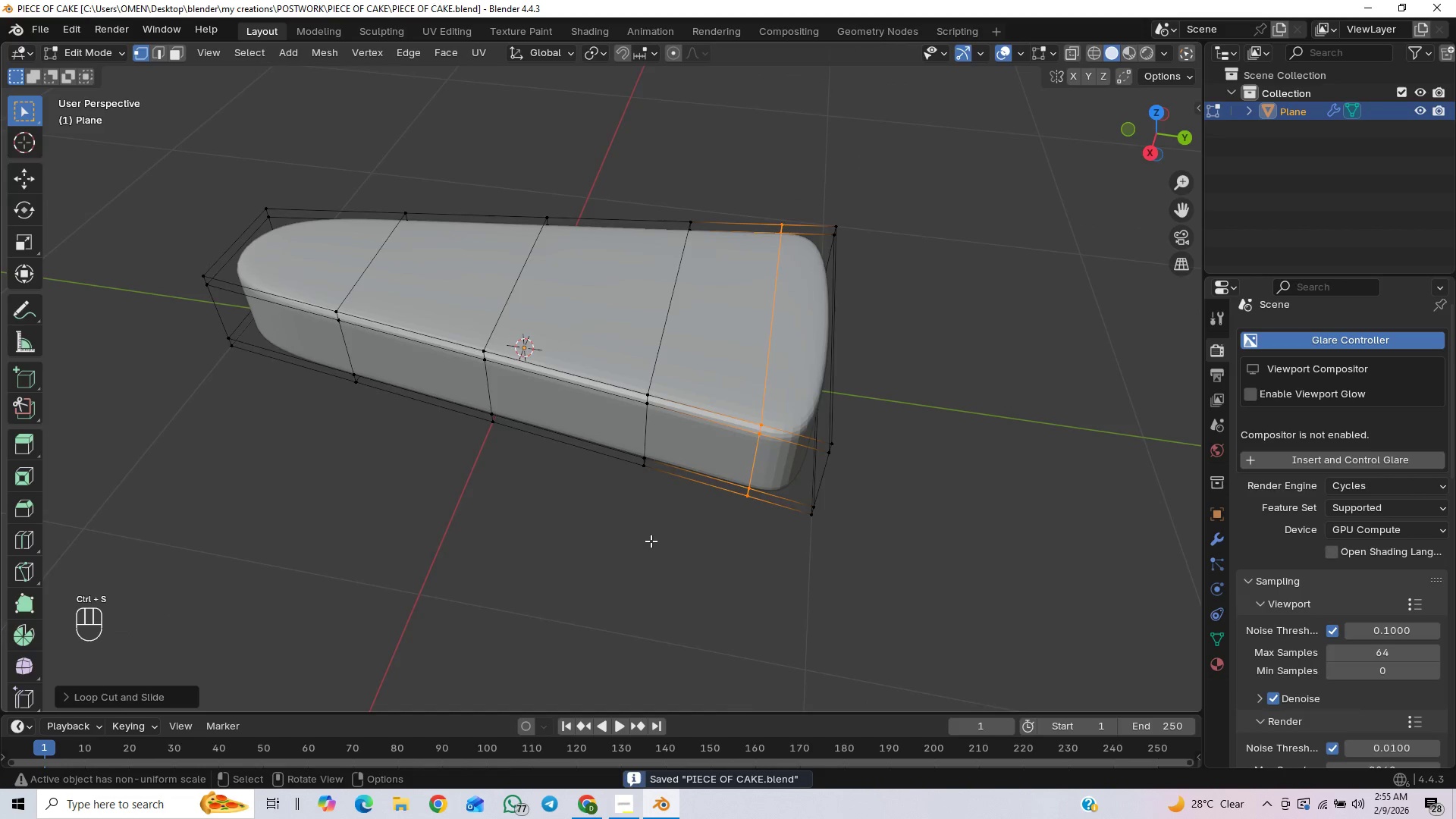 
scroll: coordinate [642, 538], scroll_direction: down, amount: 1.0
 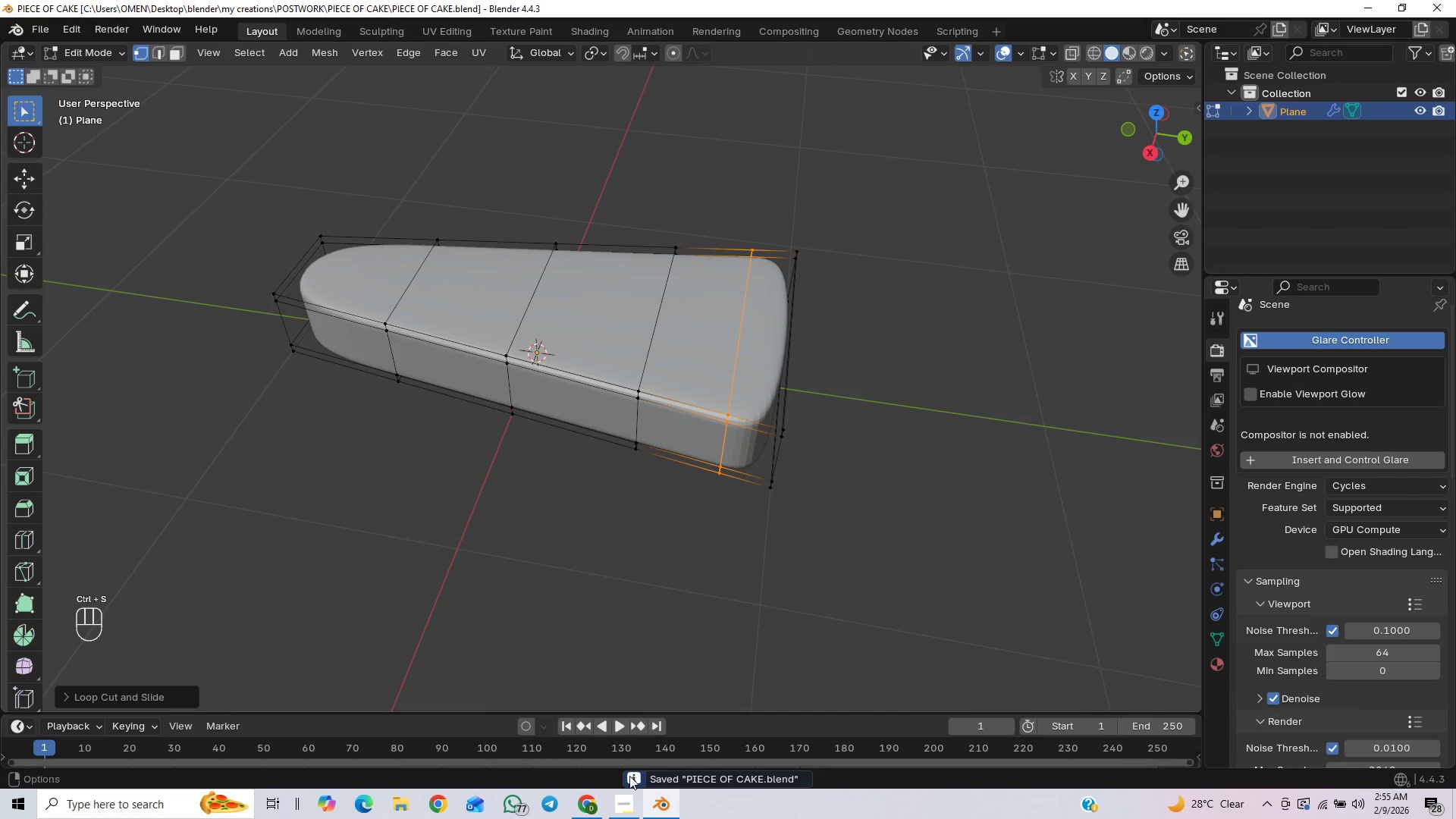 
left_click([617, 810])